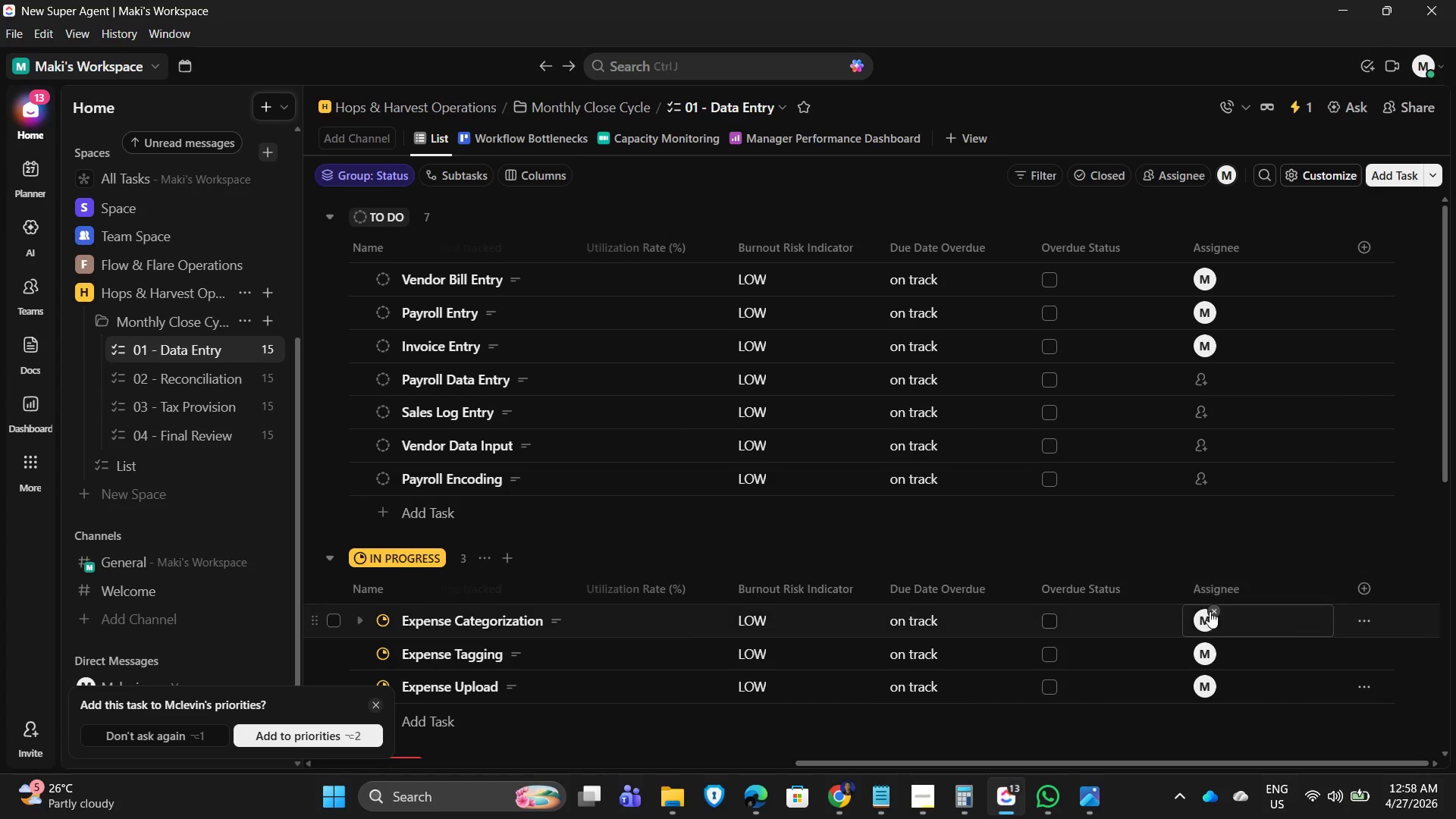 
scroll: coordinate [1226, 600], scroll_direction: down, amount: 2.0
 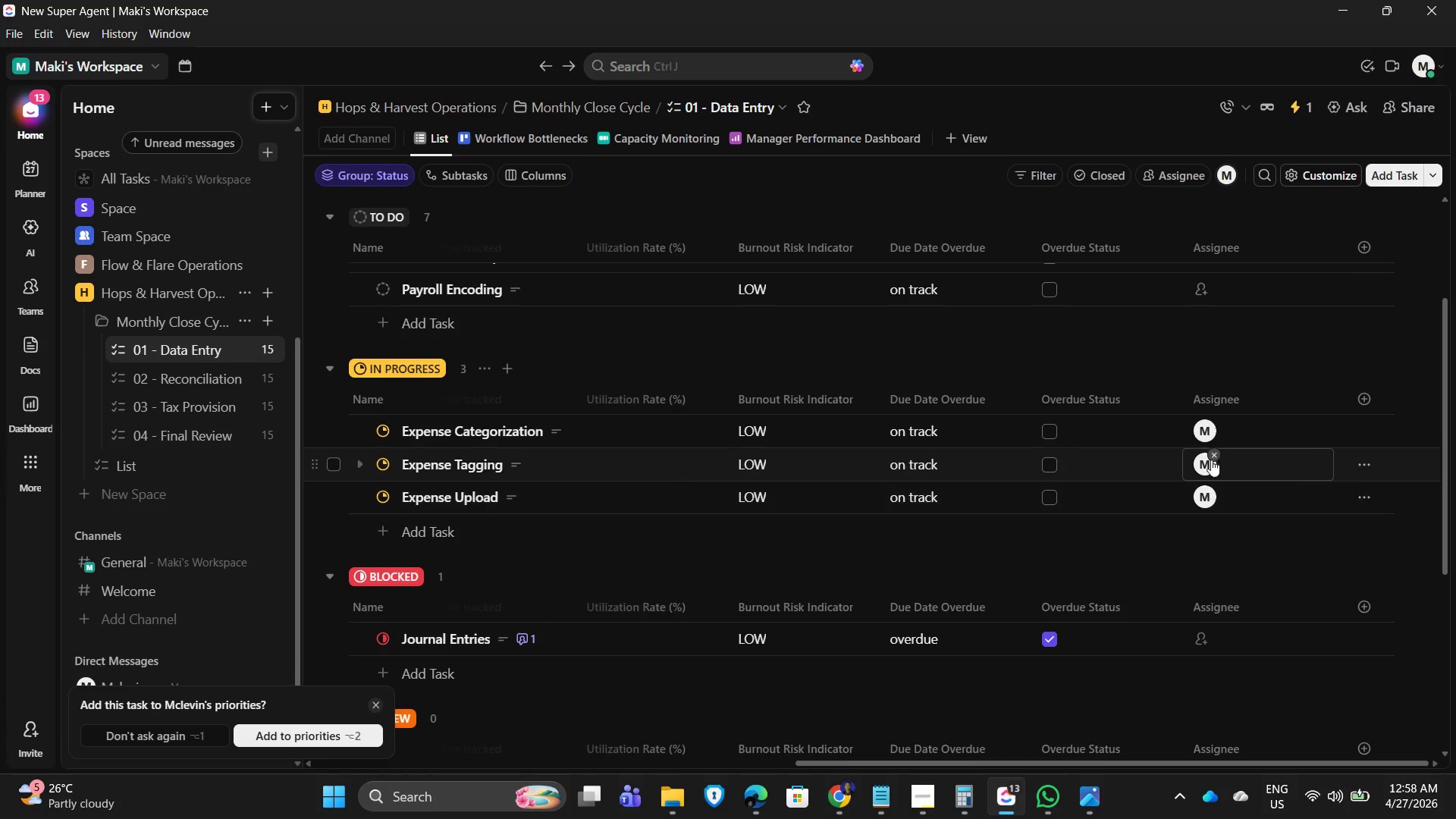 
left_click([1210, 419])
 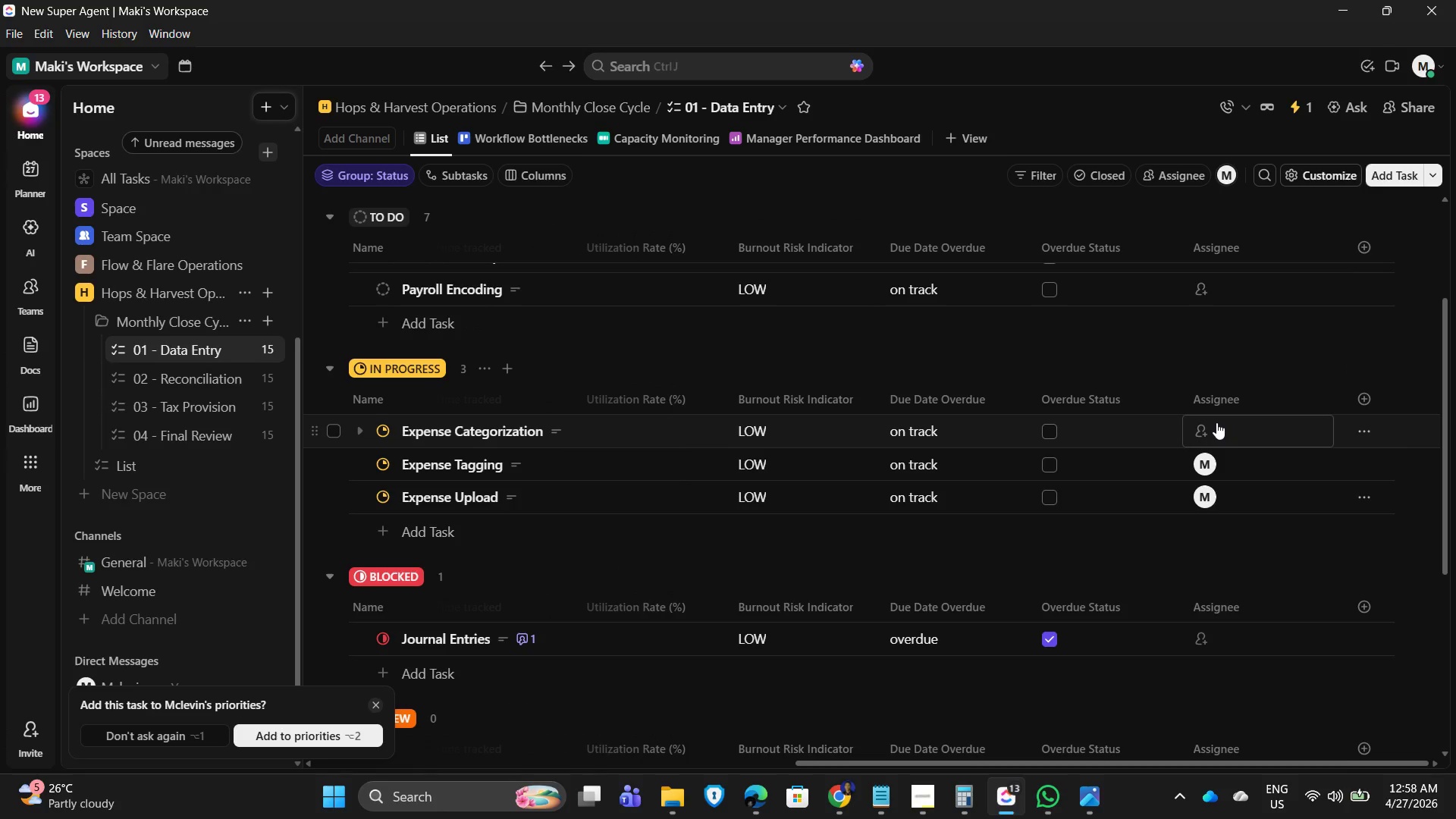 
left_click([1216, 422])
 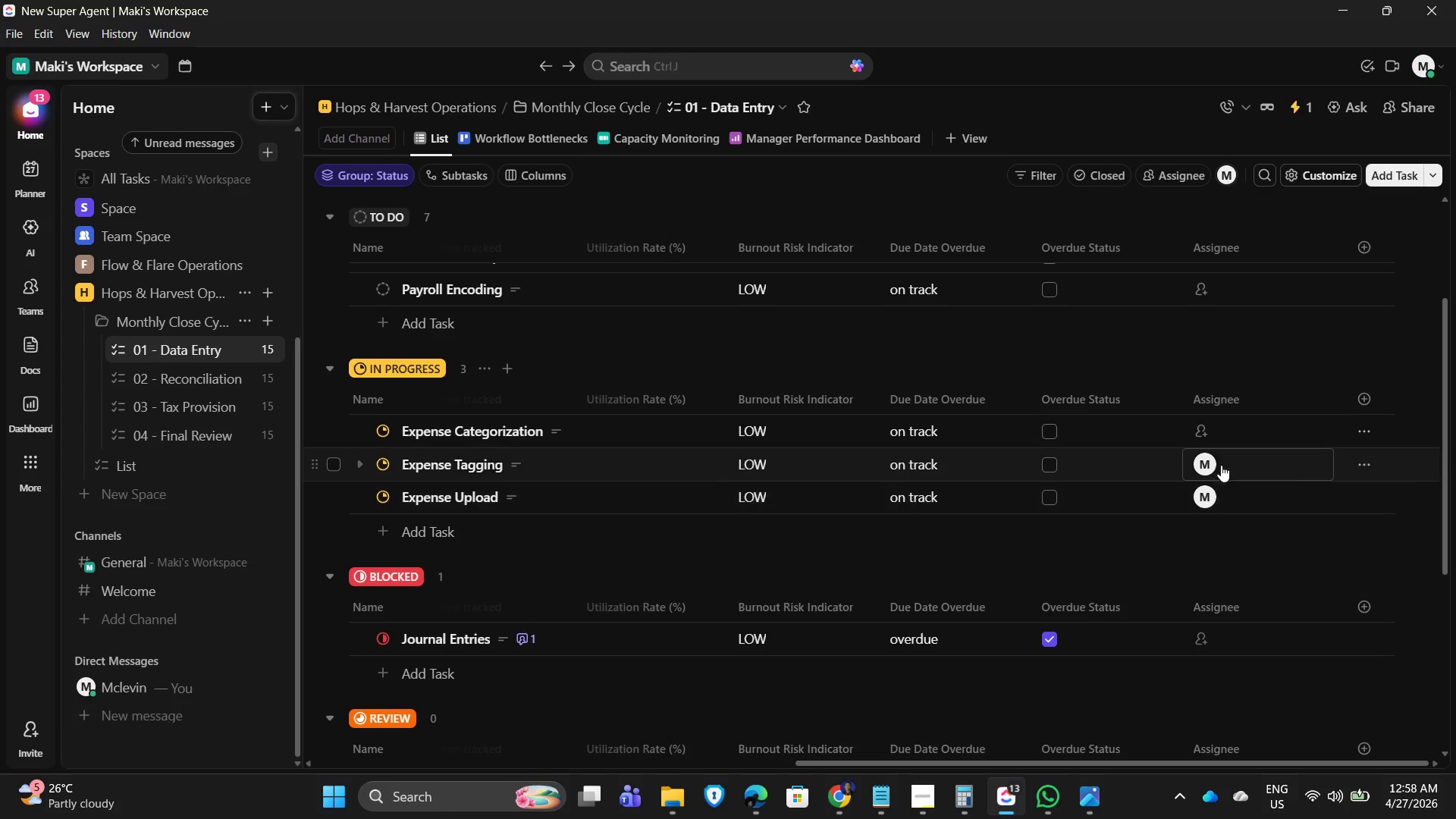 
left_click([1217, 457])
 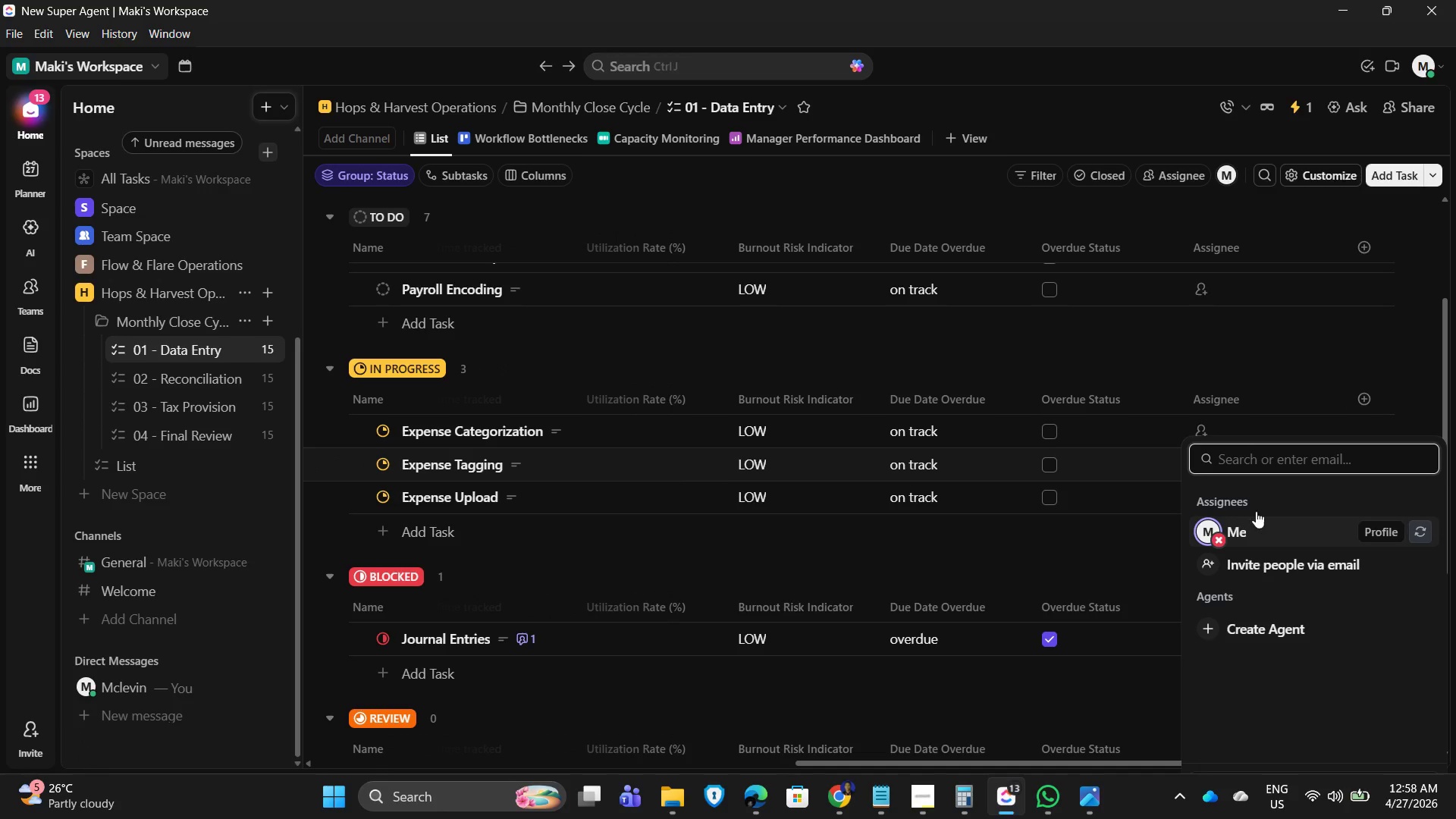 
left_click([1241, 391])
 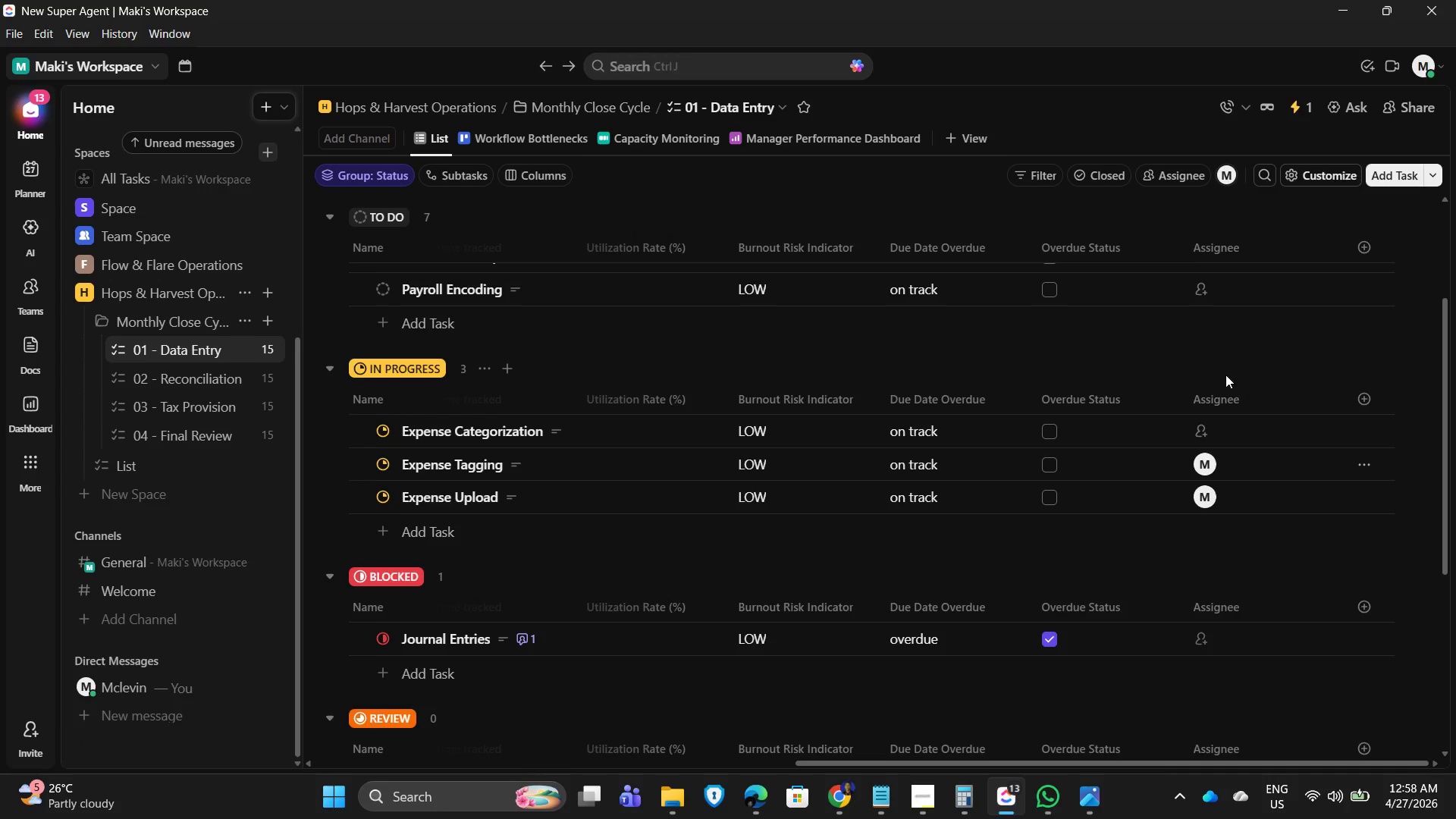 
scroll: coordinate [1225, 375], scroll_direction: up, amount: 3.0
 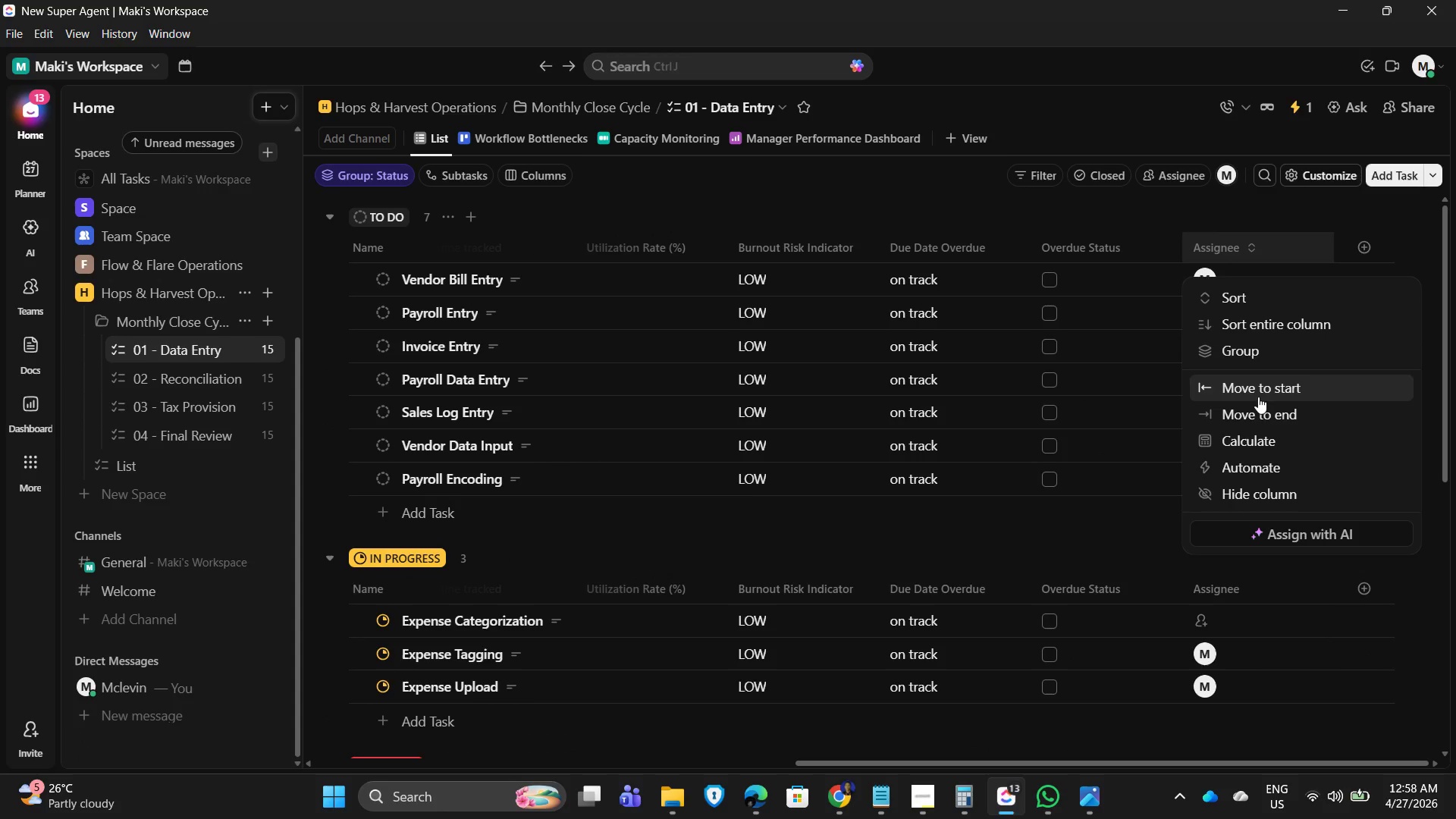 
wait(7.18)
 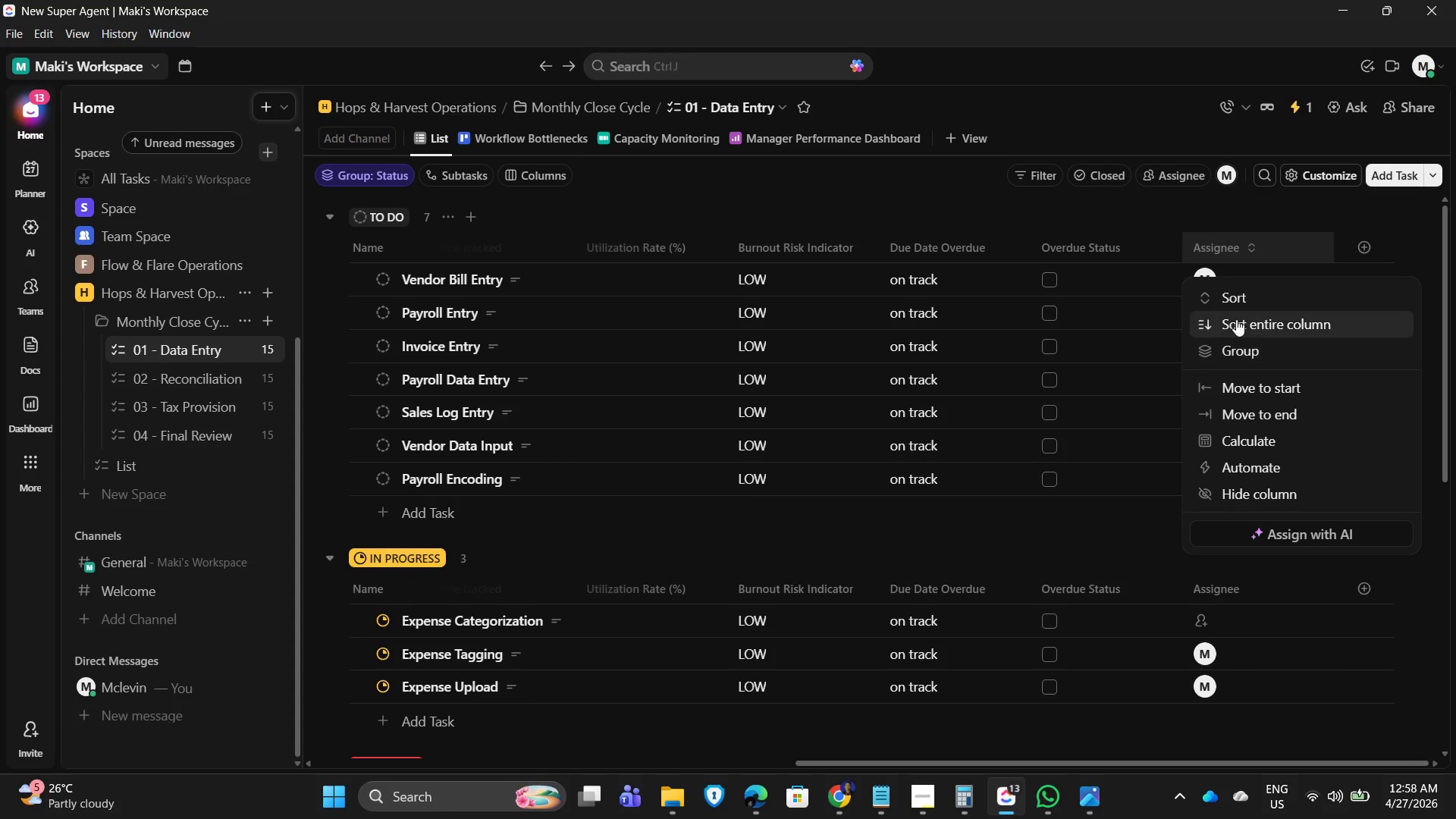 
scroll: coordinate [1259, 420], scroll_direction: down, amount: 1.0
 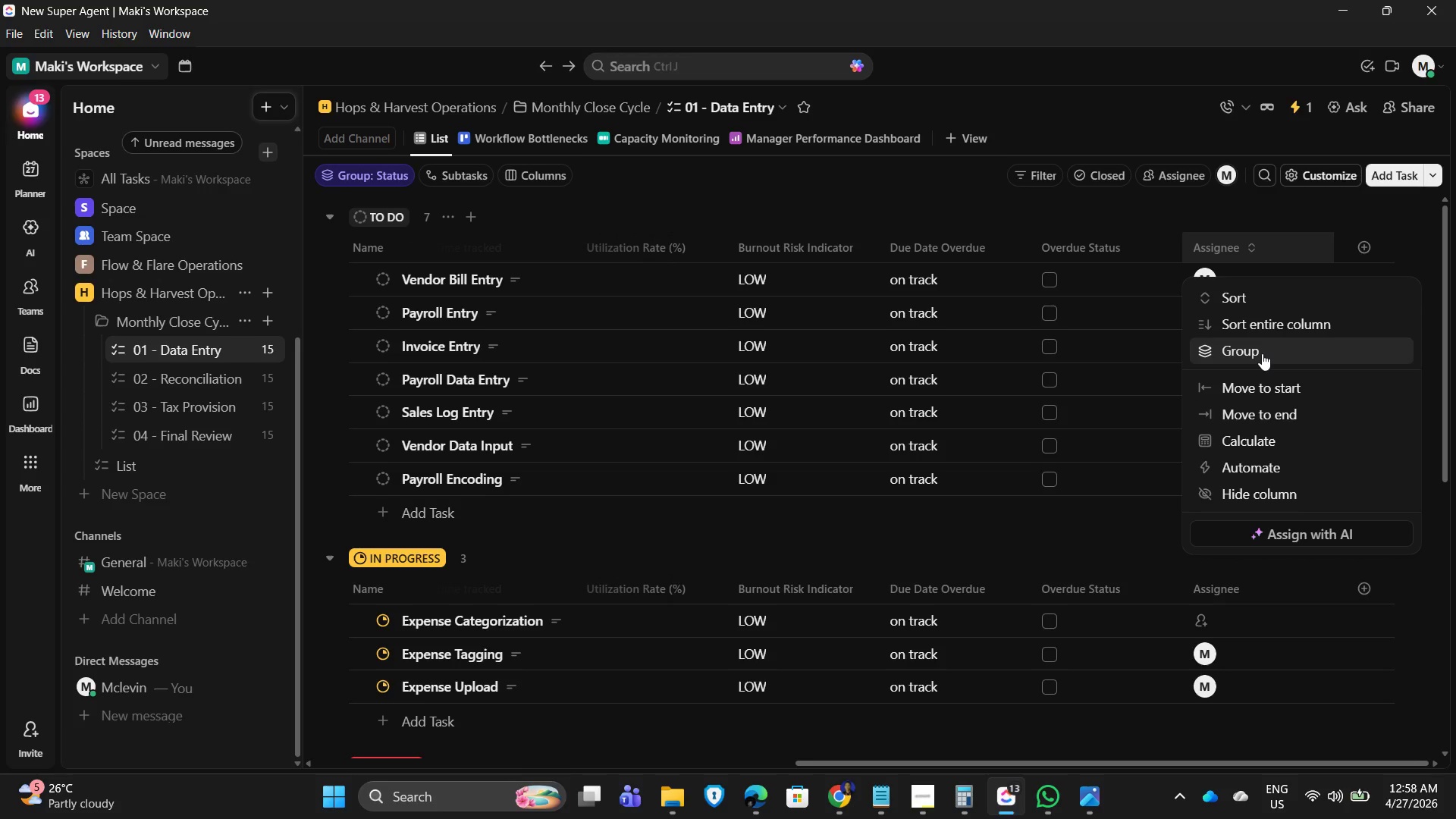 
wait(8.04)
 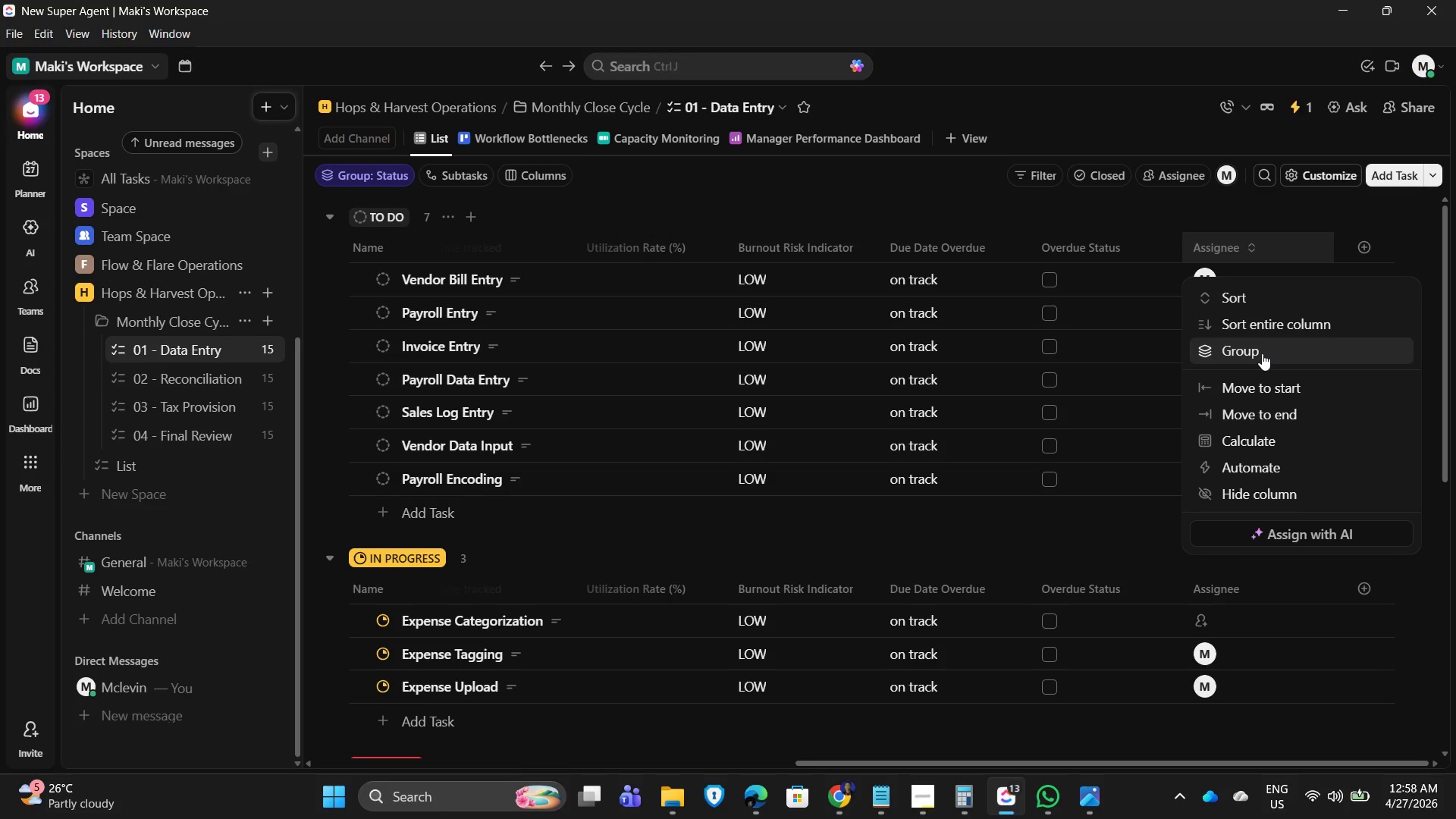 
left_click([814, 136])
 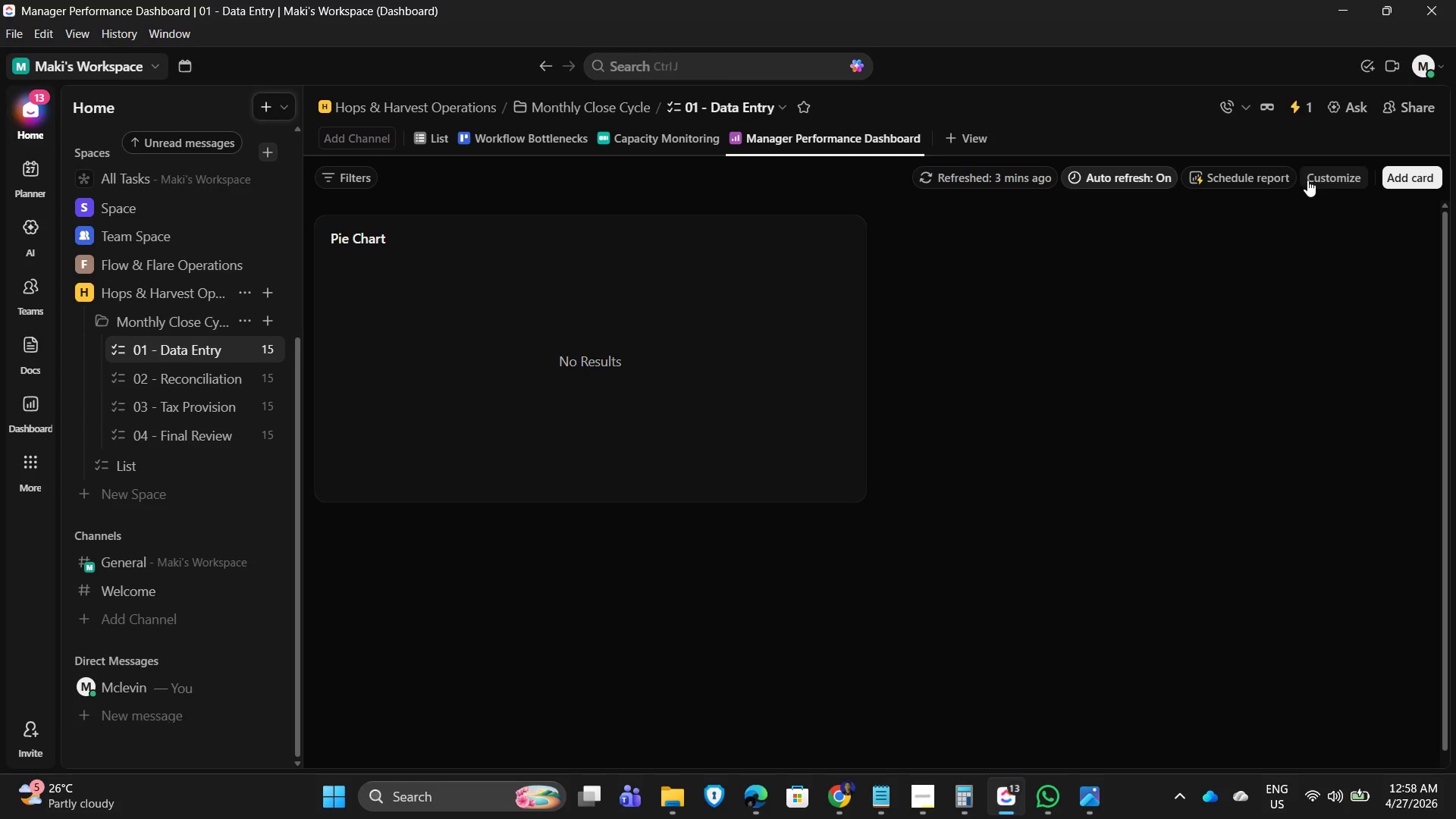 
left_click_drag(start_coordinate=[814, 247], to_coordinate=[818, 246])
 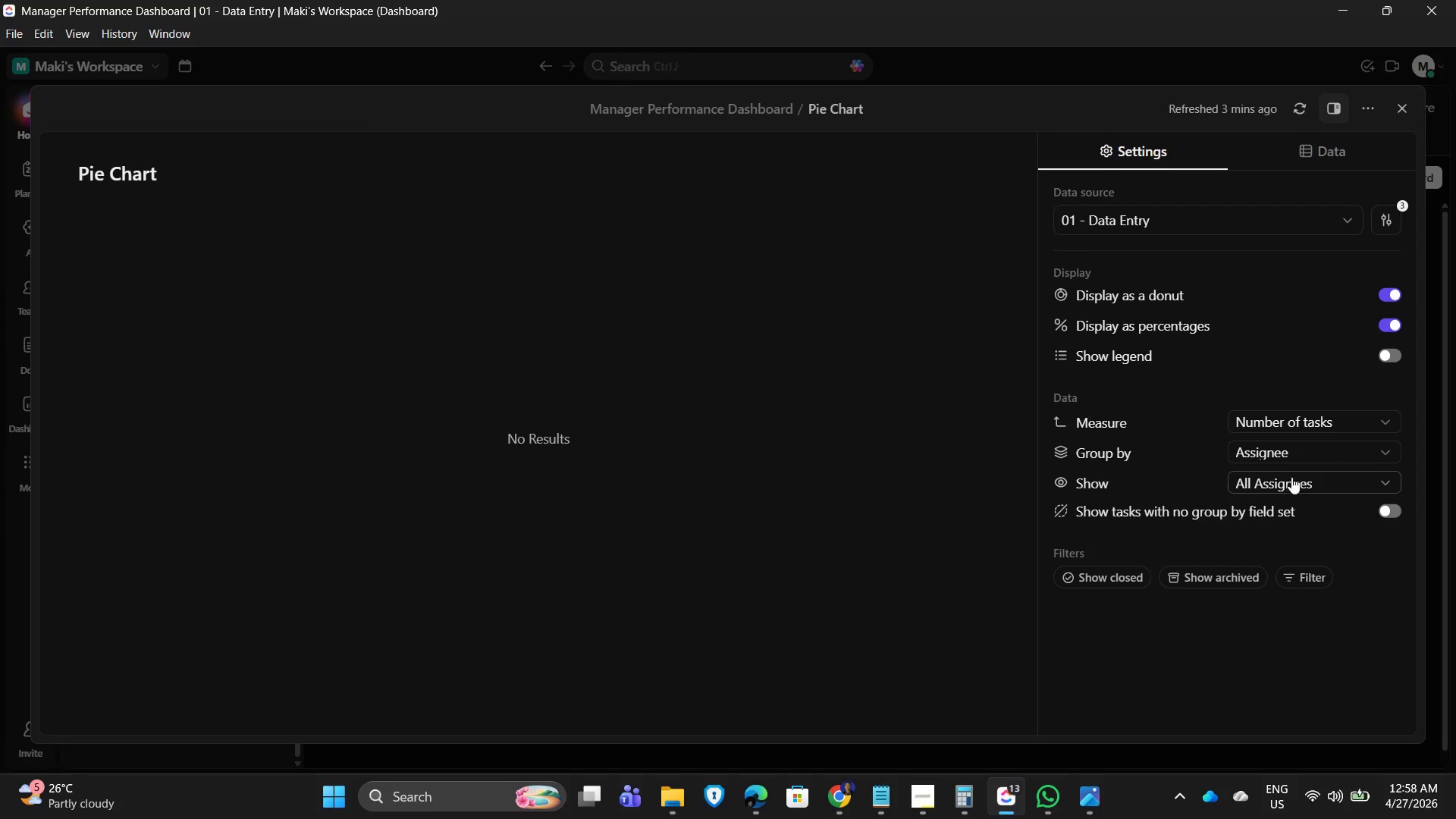 
left_click([1304, 450])
 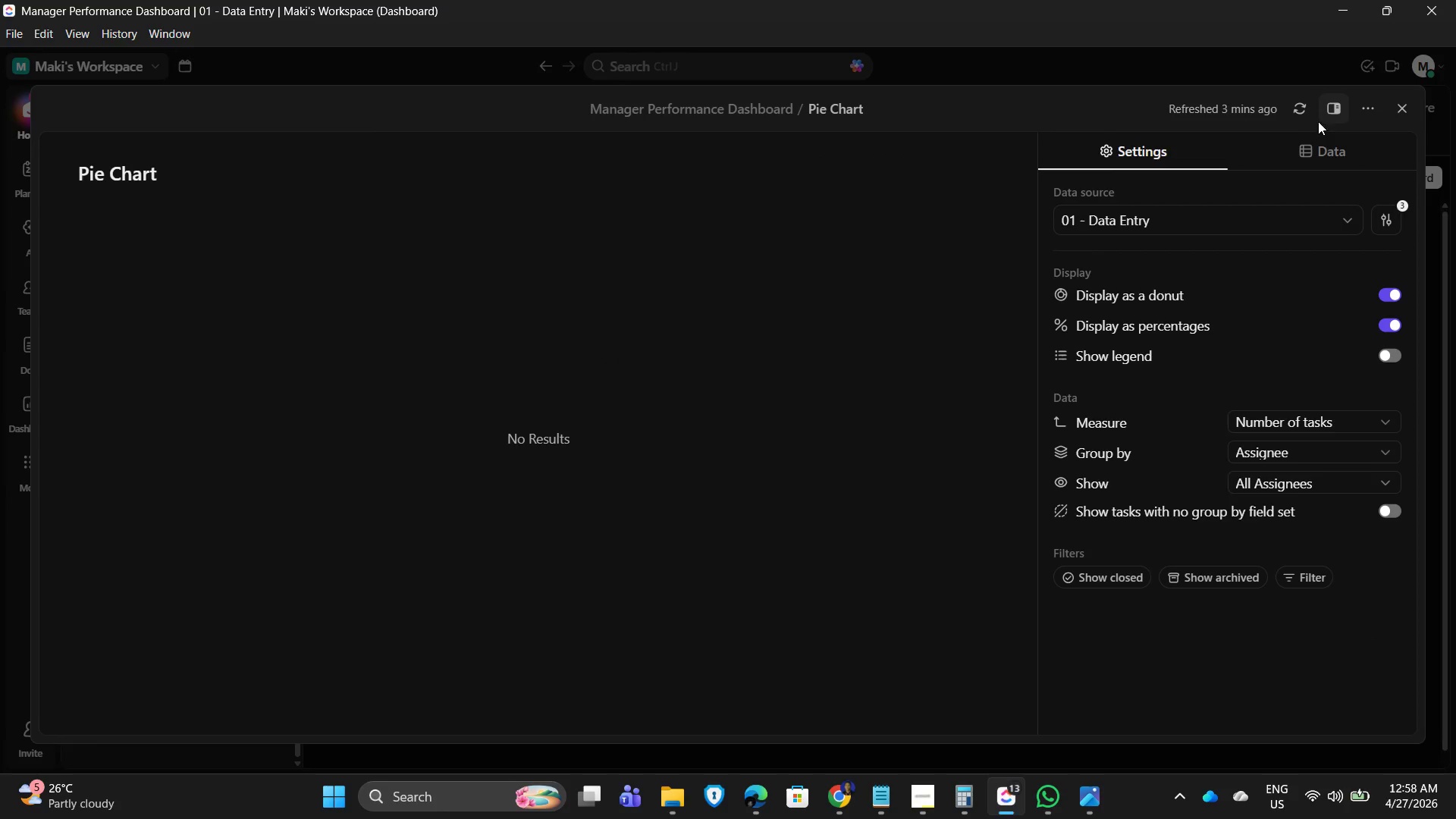 
left_click([1400, 104])
 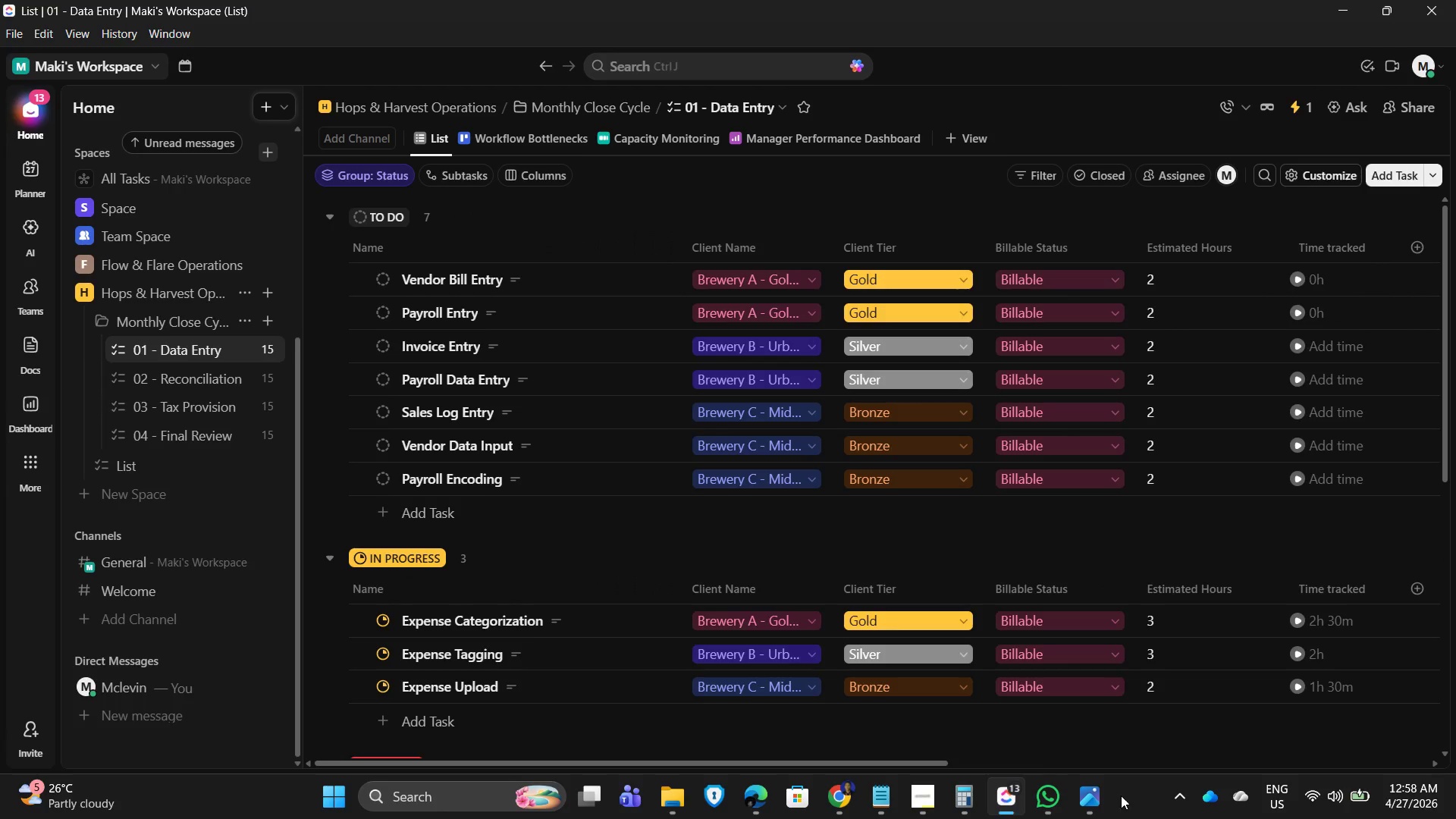 
left_click_drag(start_coordinate=[911, 760], to_coordinate=[1417, 744])
 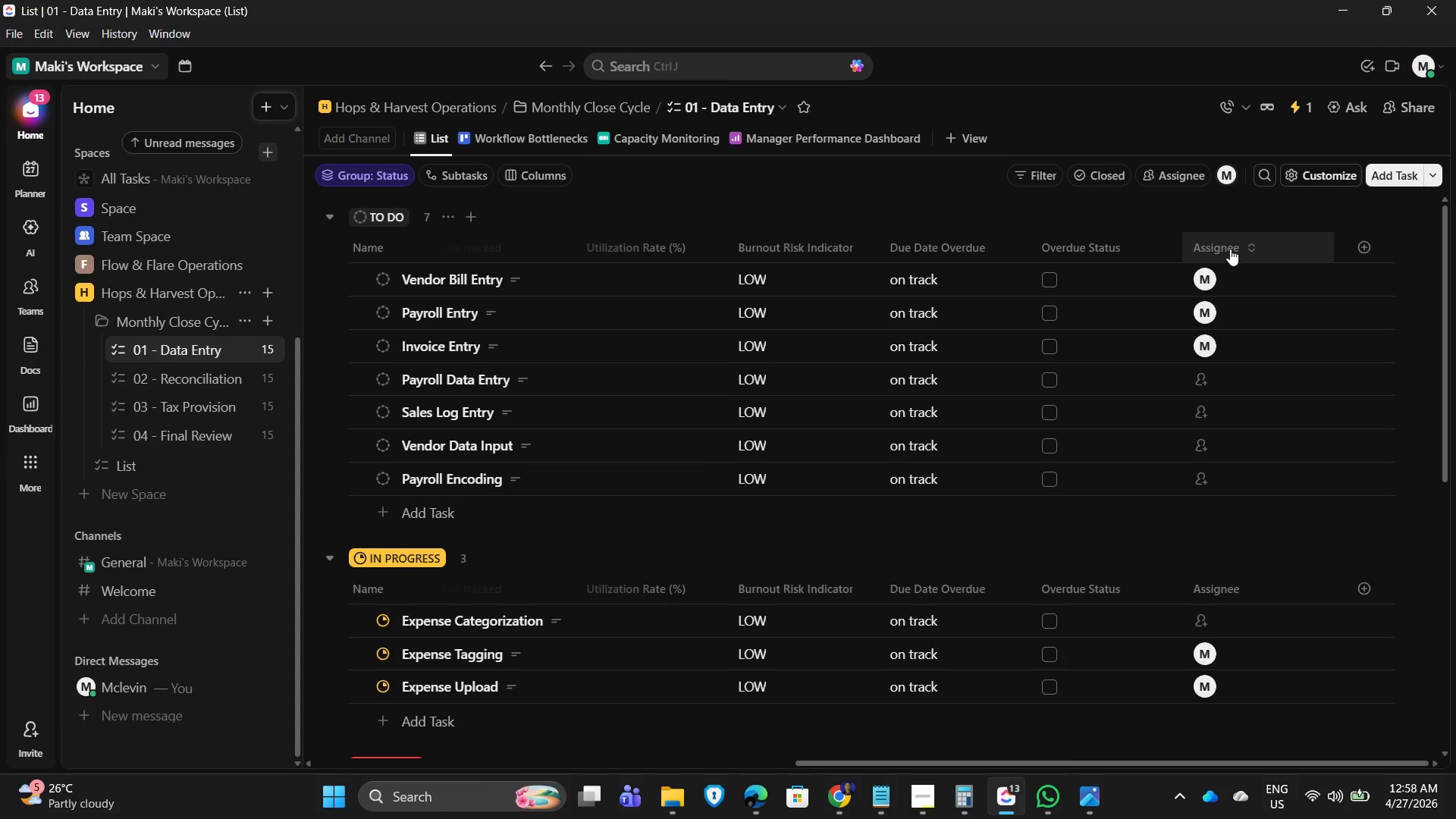 
left_click([1215, 243])
 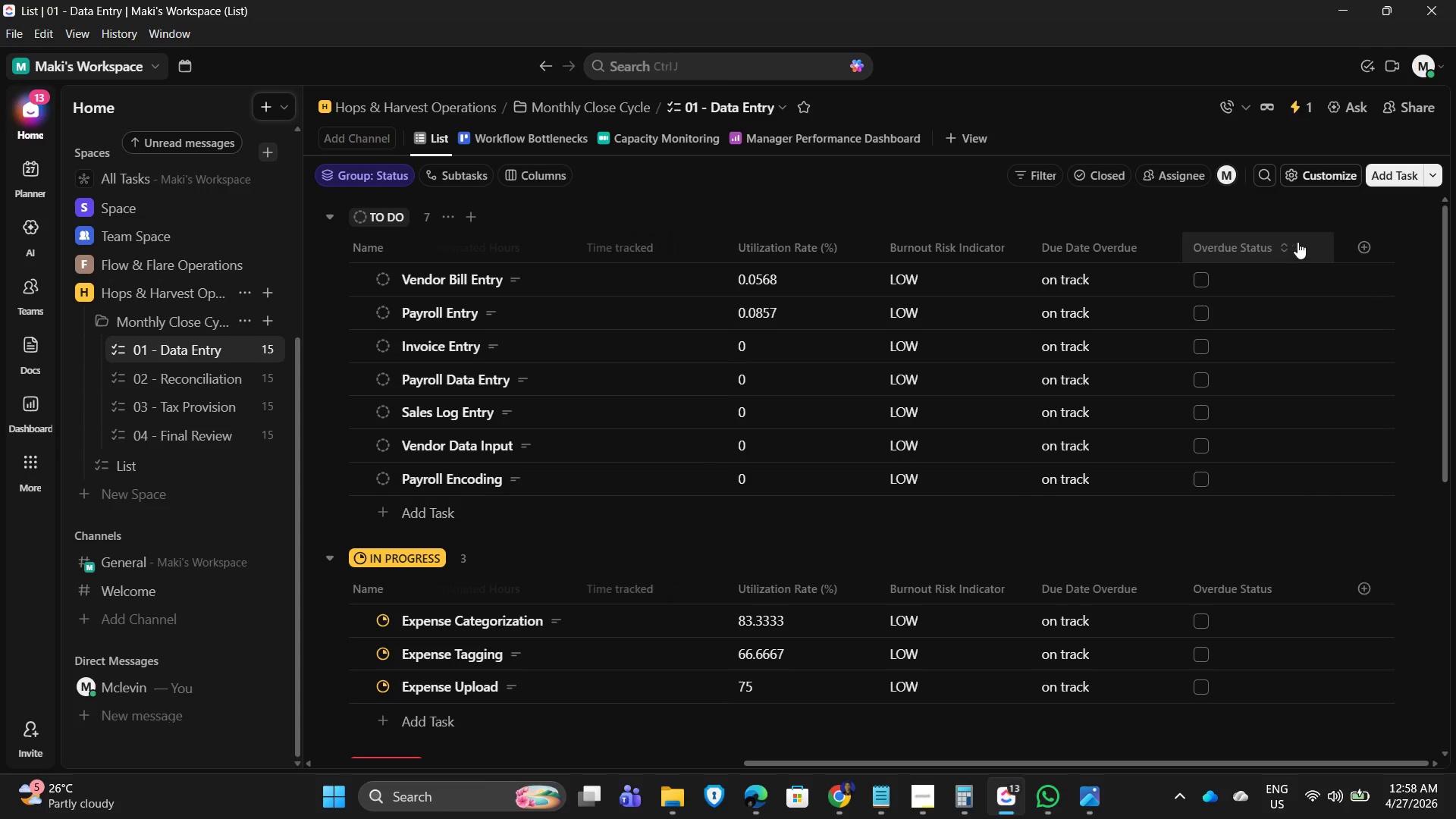 
left_click([1360, 248])
 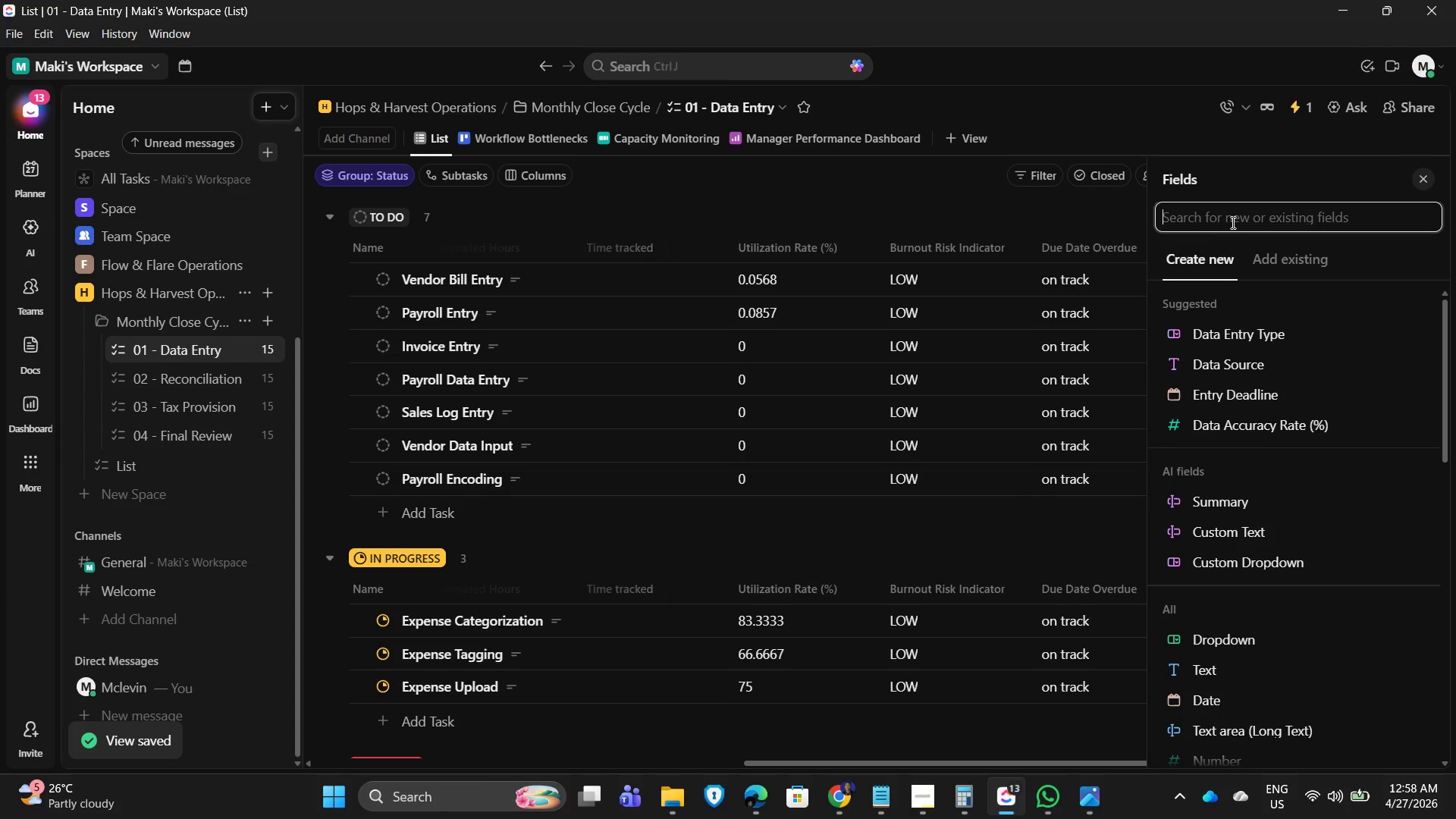 
left_click_drag(start_coordinate=[1220, 211], to_coordinate=[1226, 211])
 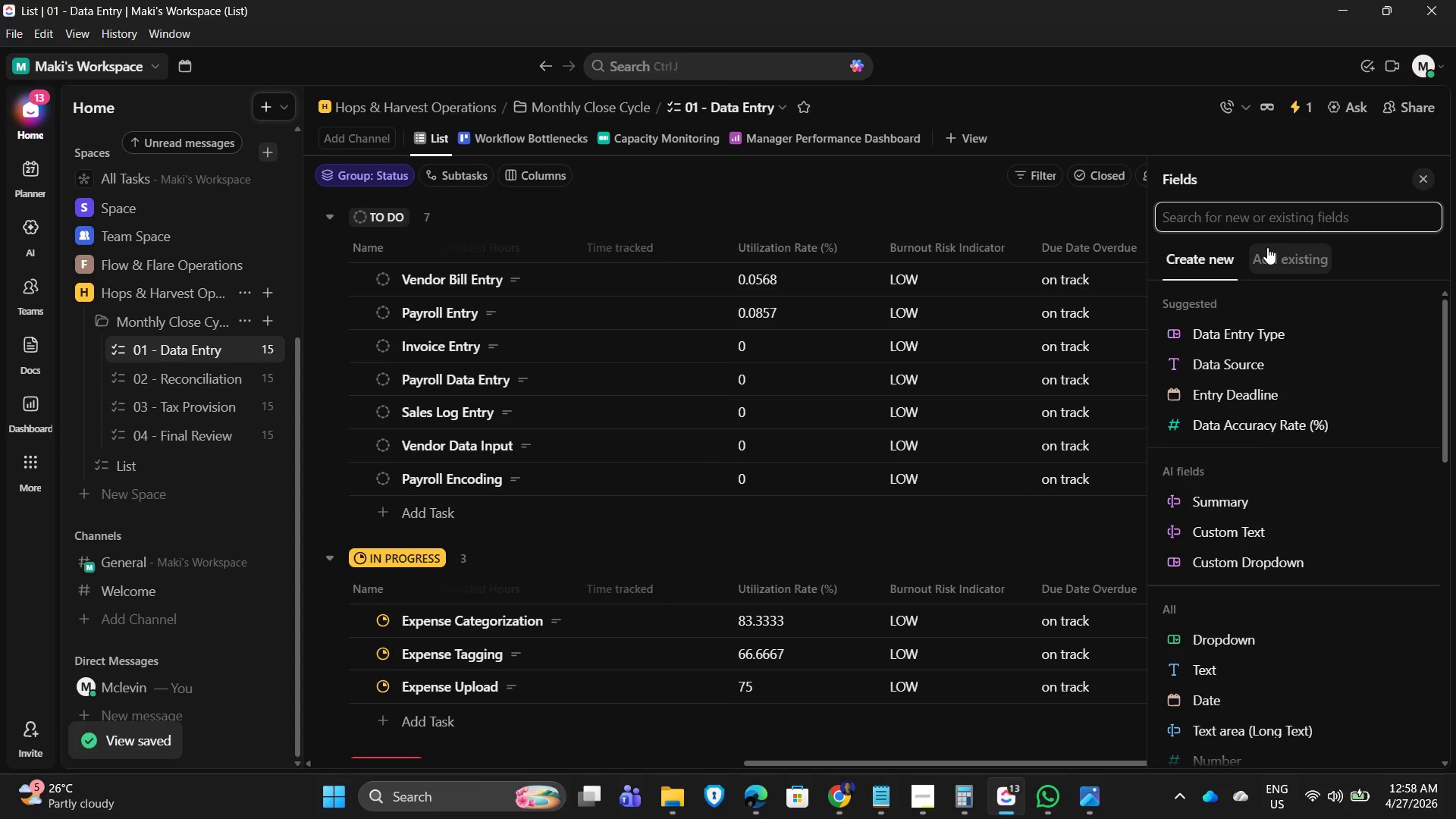 
type(assigned)
 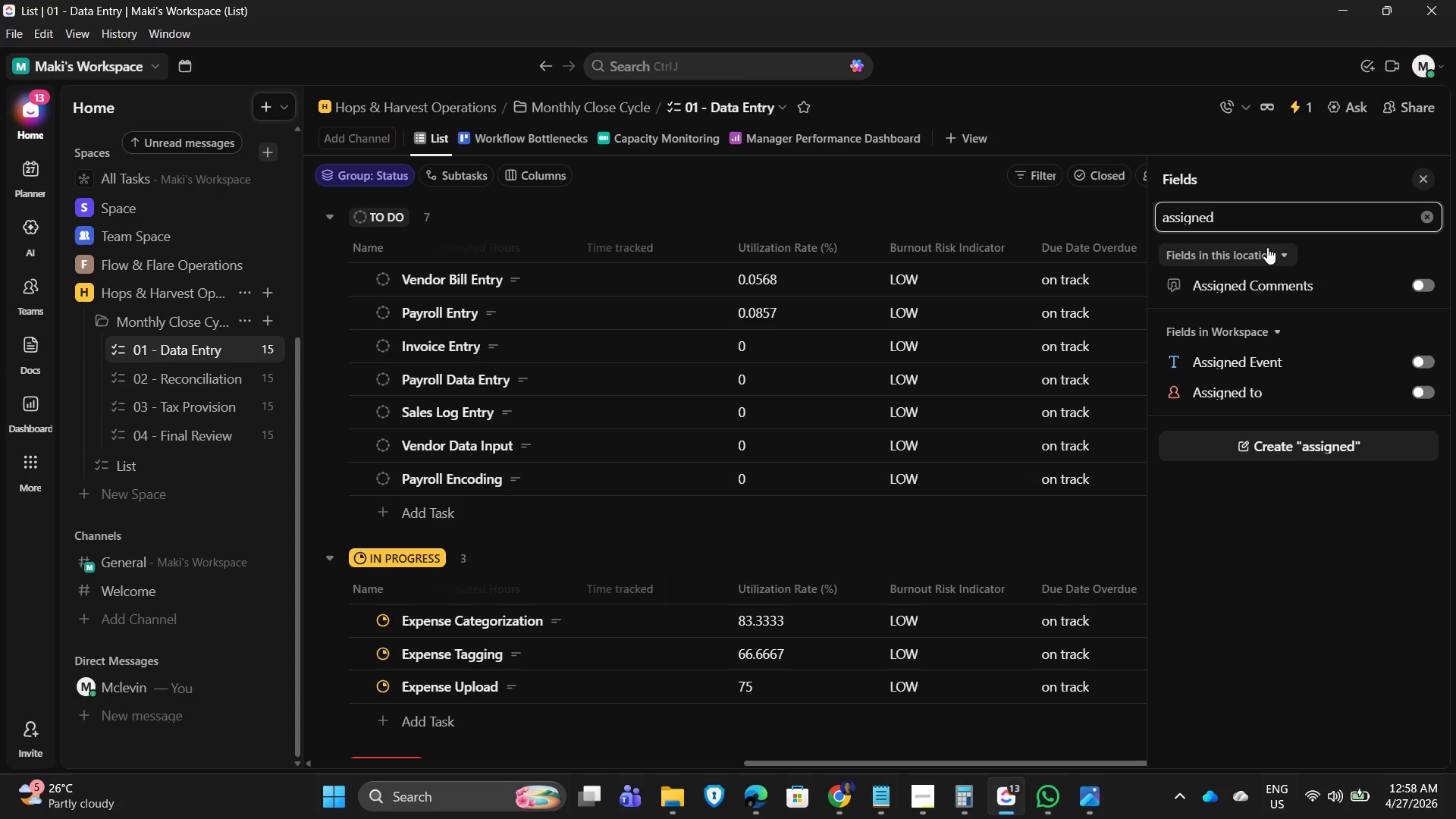 
hold_key(key=Backspace, duration=0.88)
 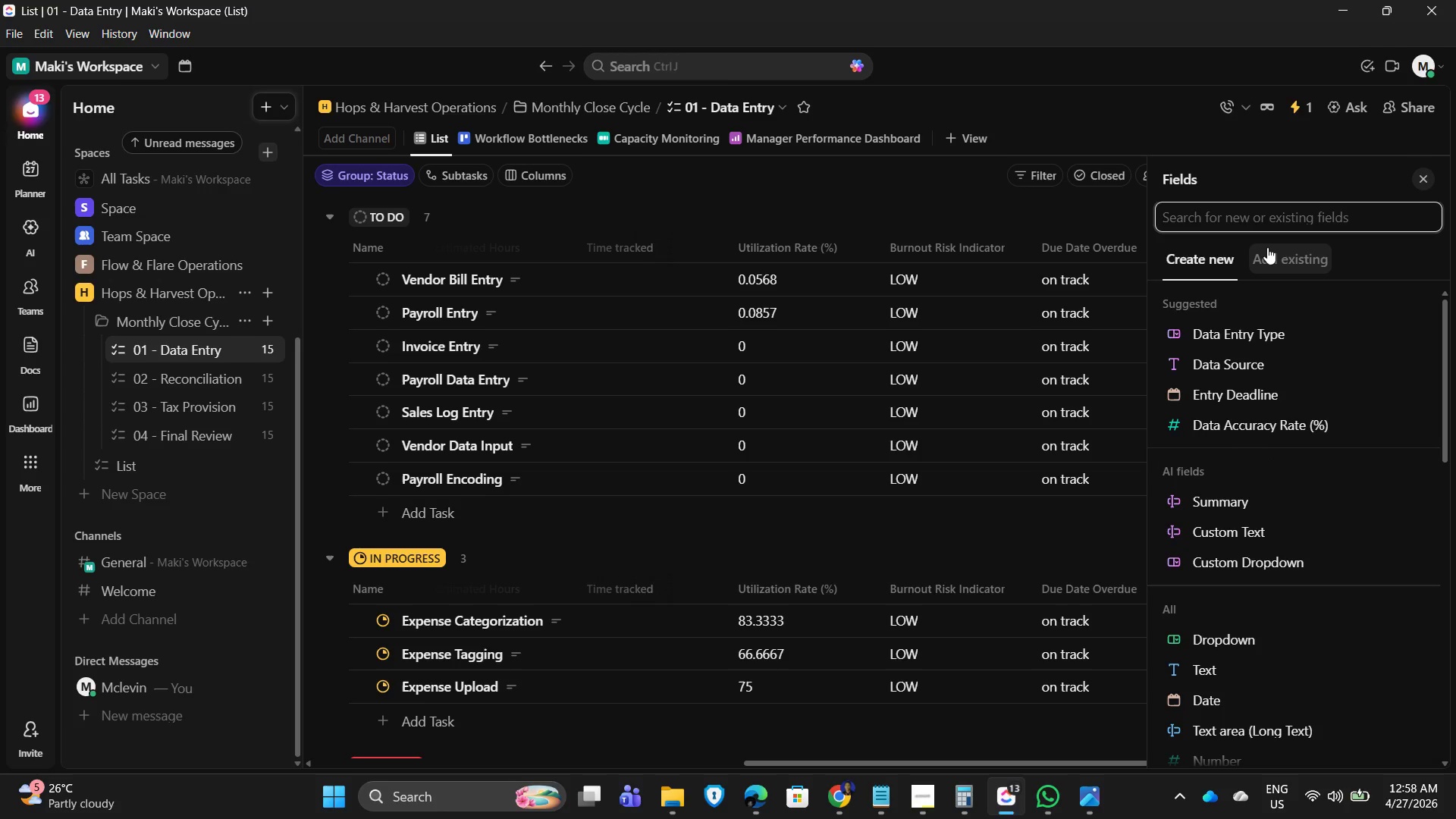 
type(dropdown)
 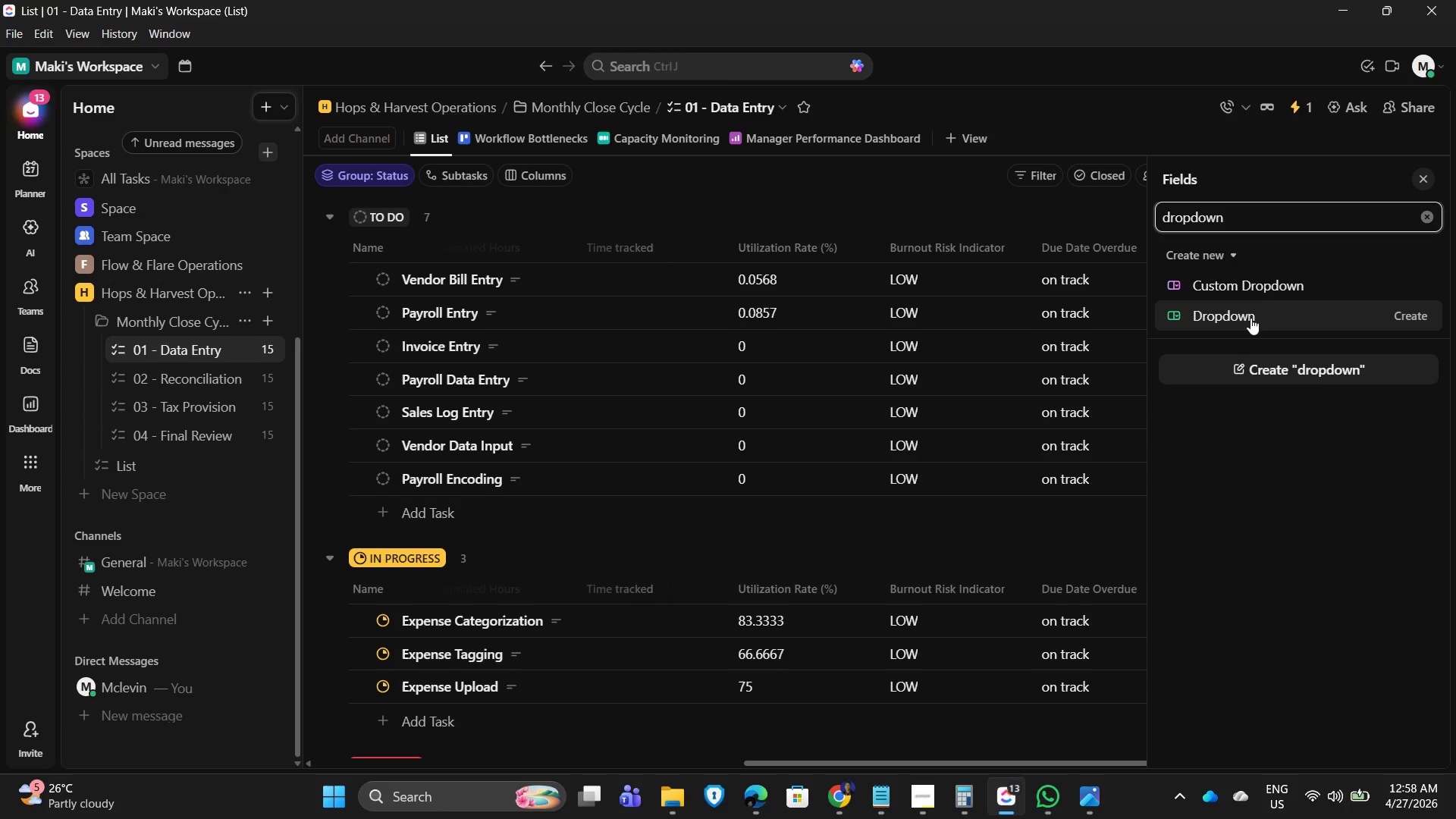 
left_click([1250, 318])
 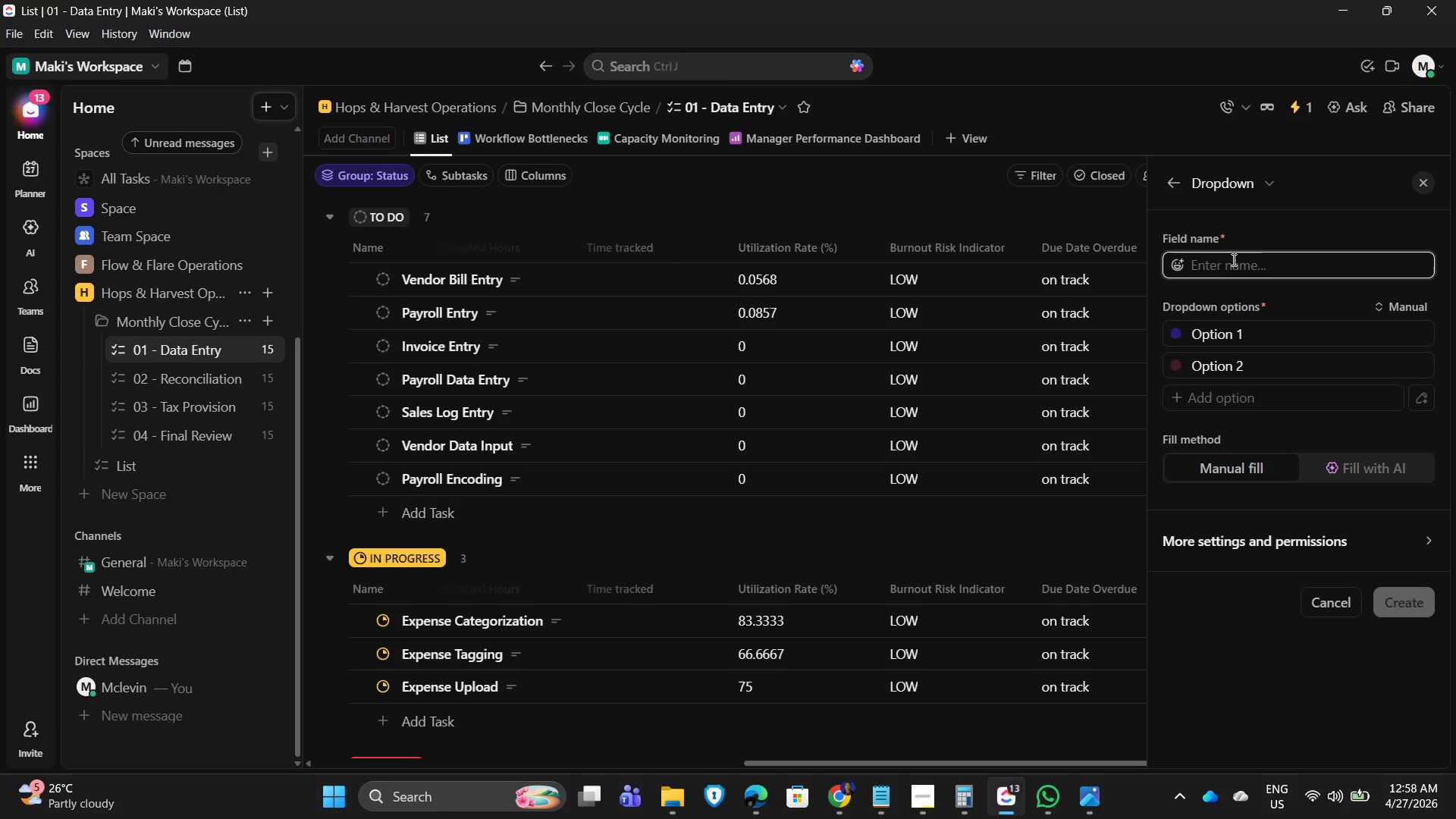 
type(Member Assigned)
 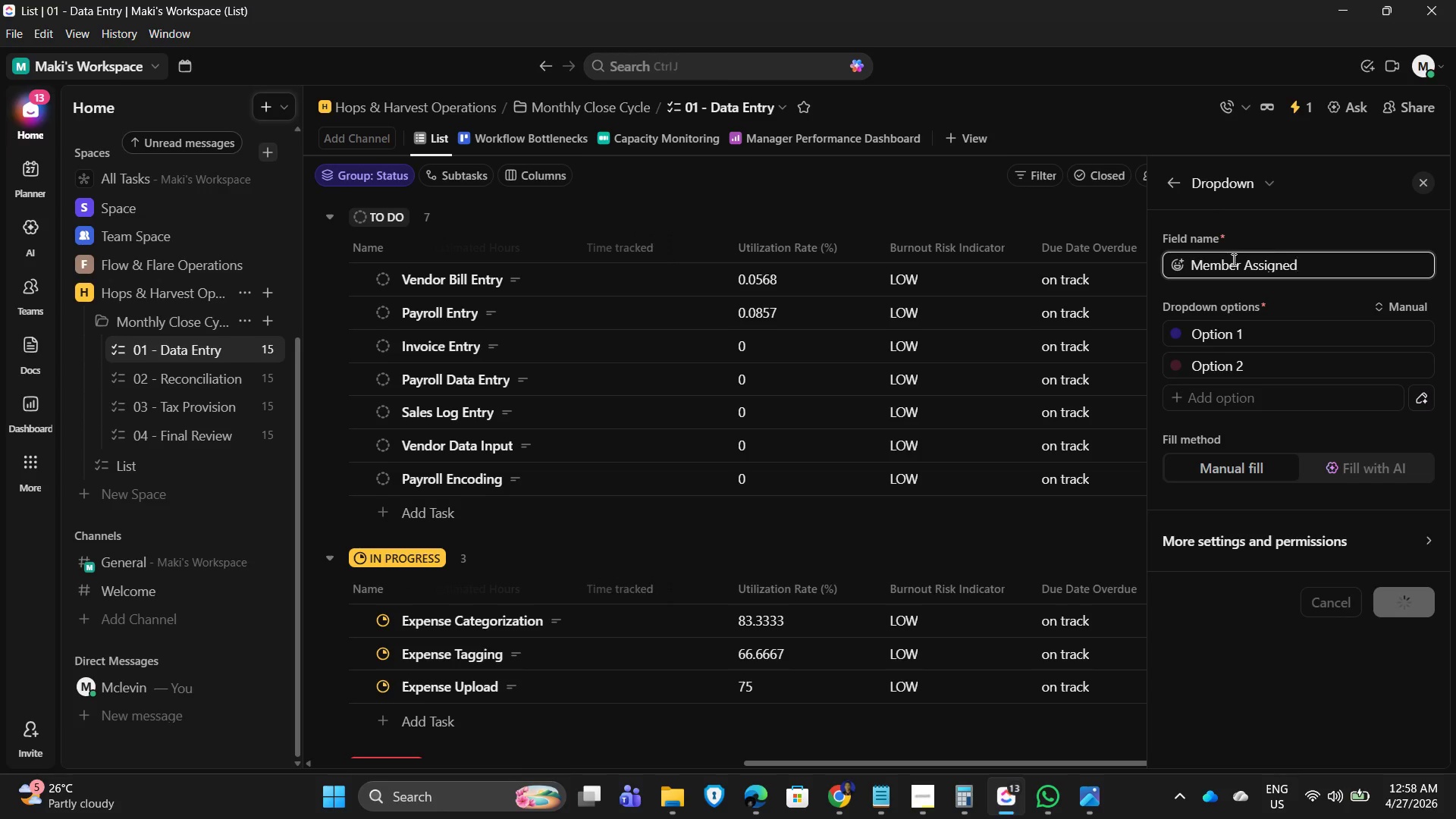 
 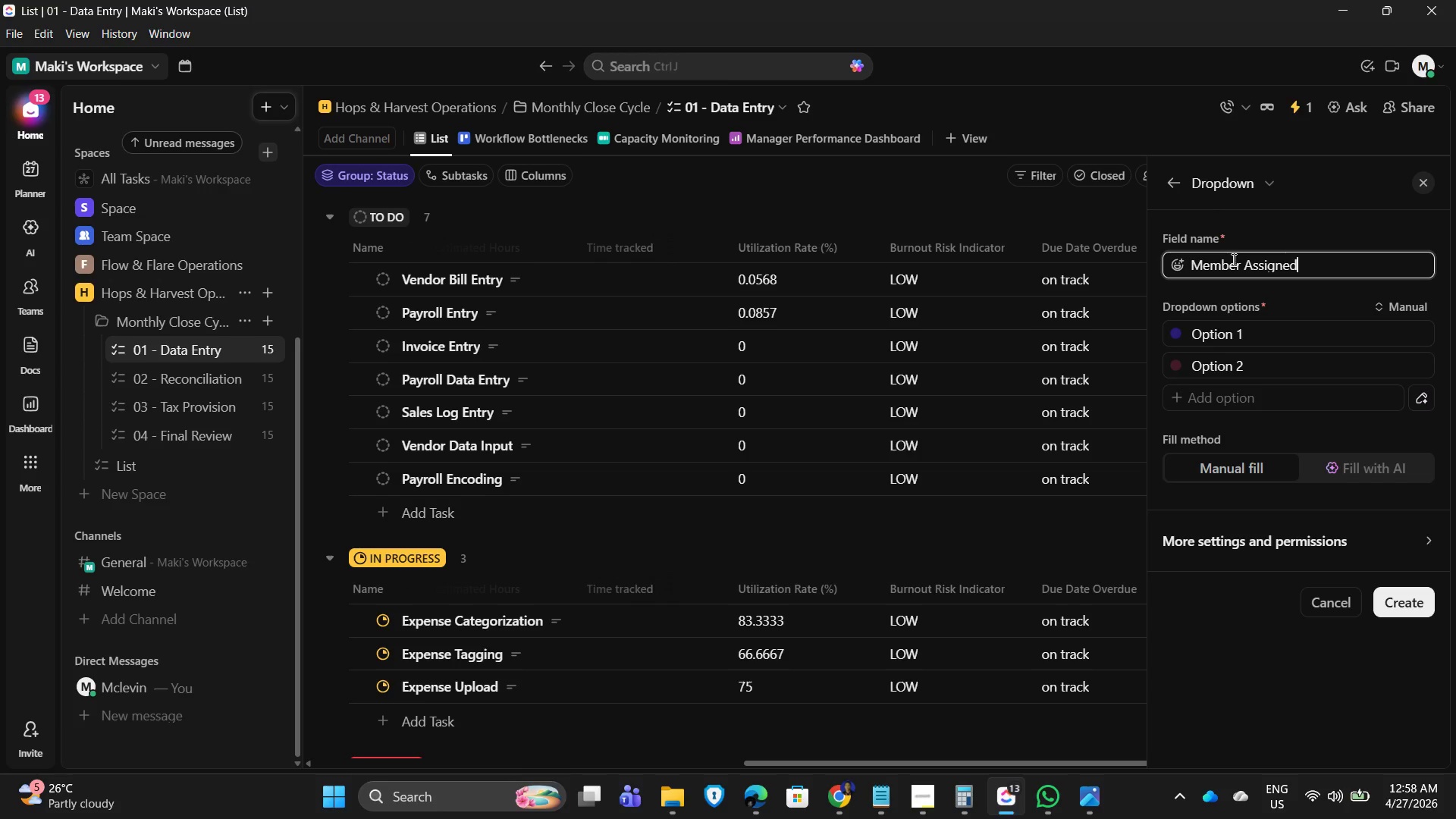 
key(Enter)
 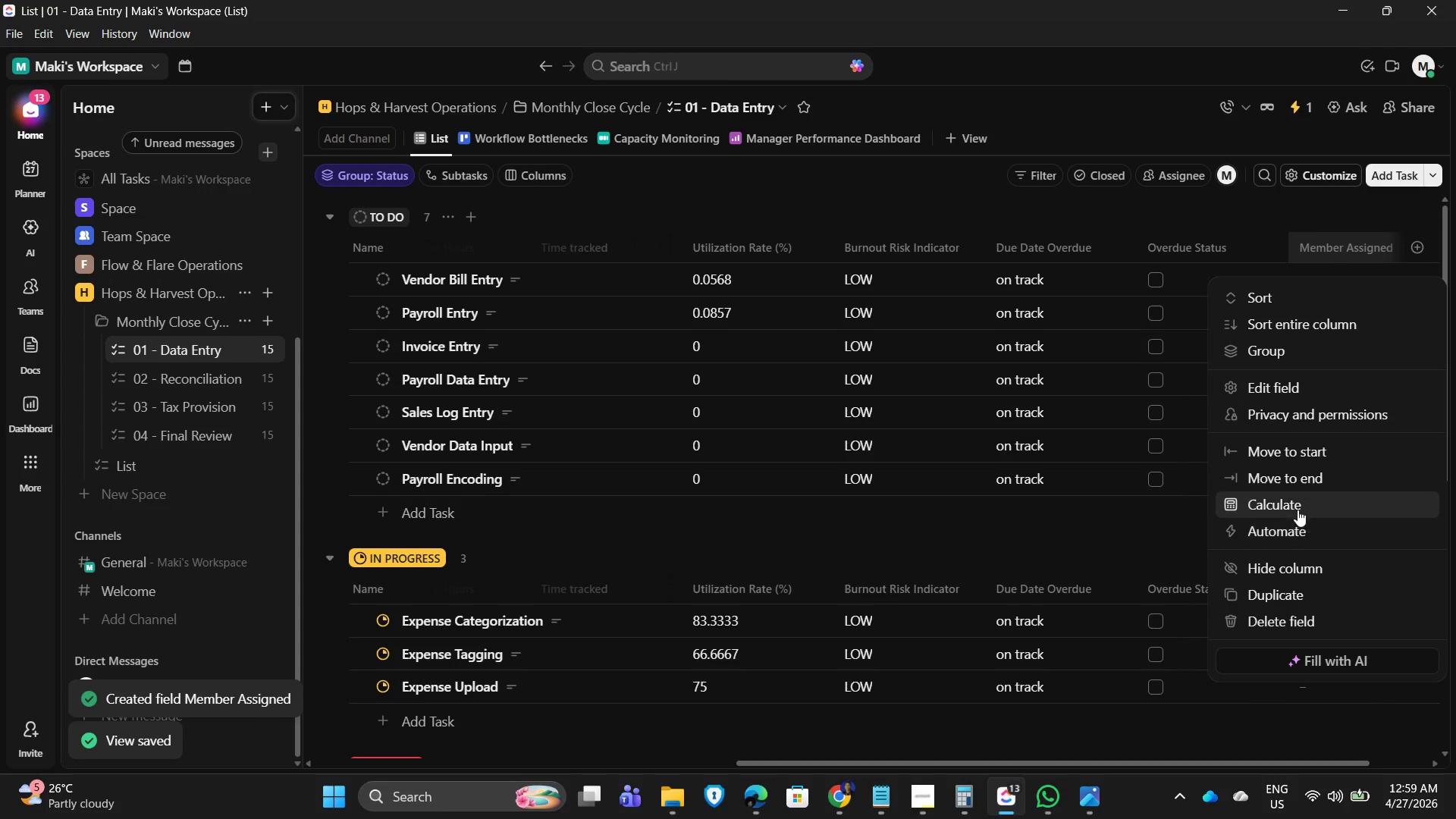 
wait(9.64)
 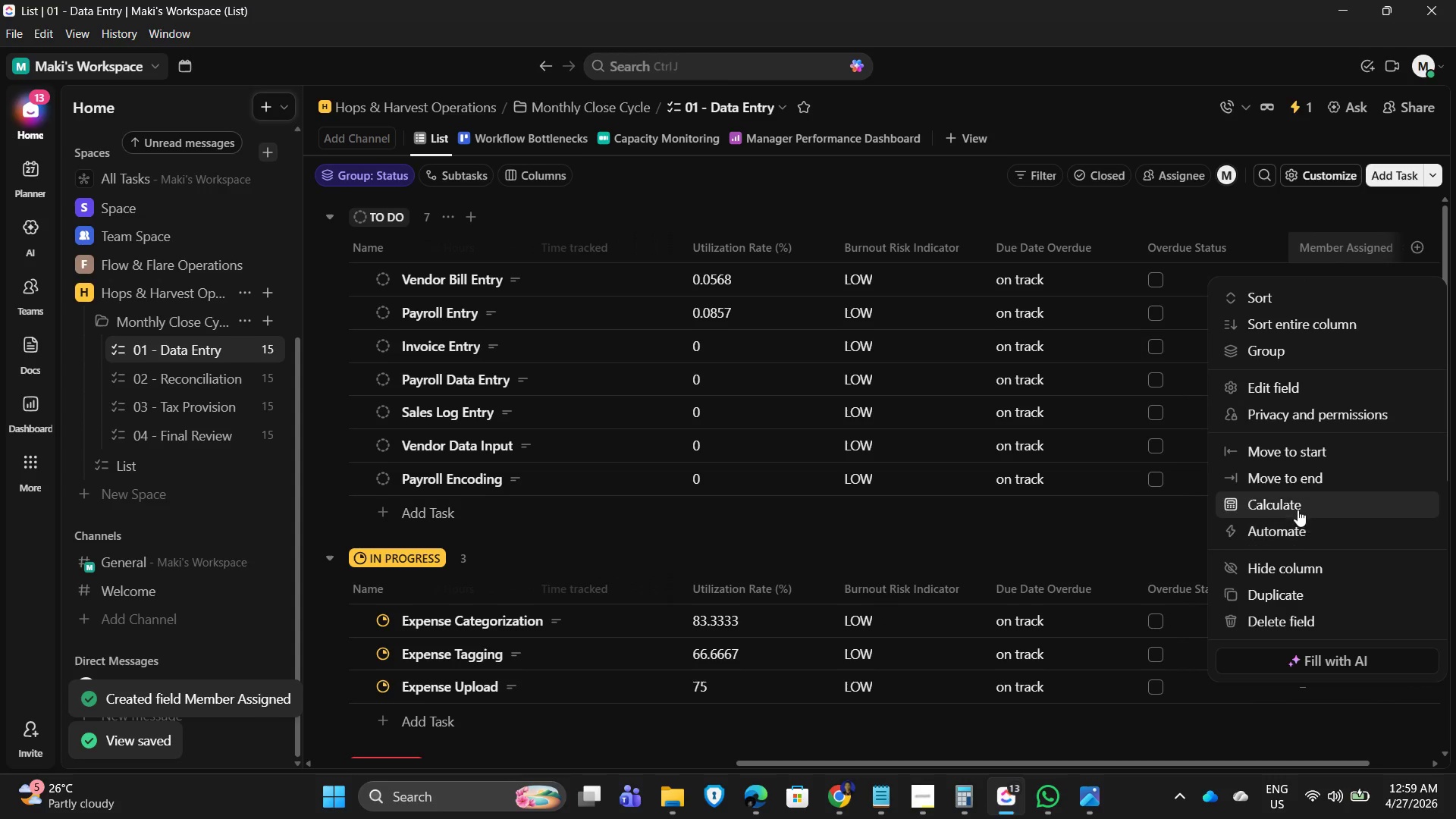 
double_click([1173, 584])
 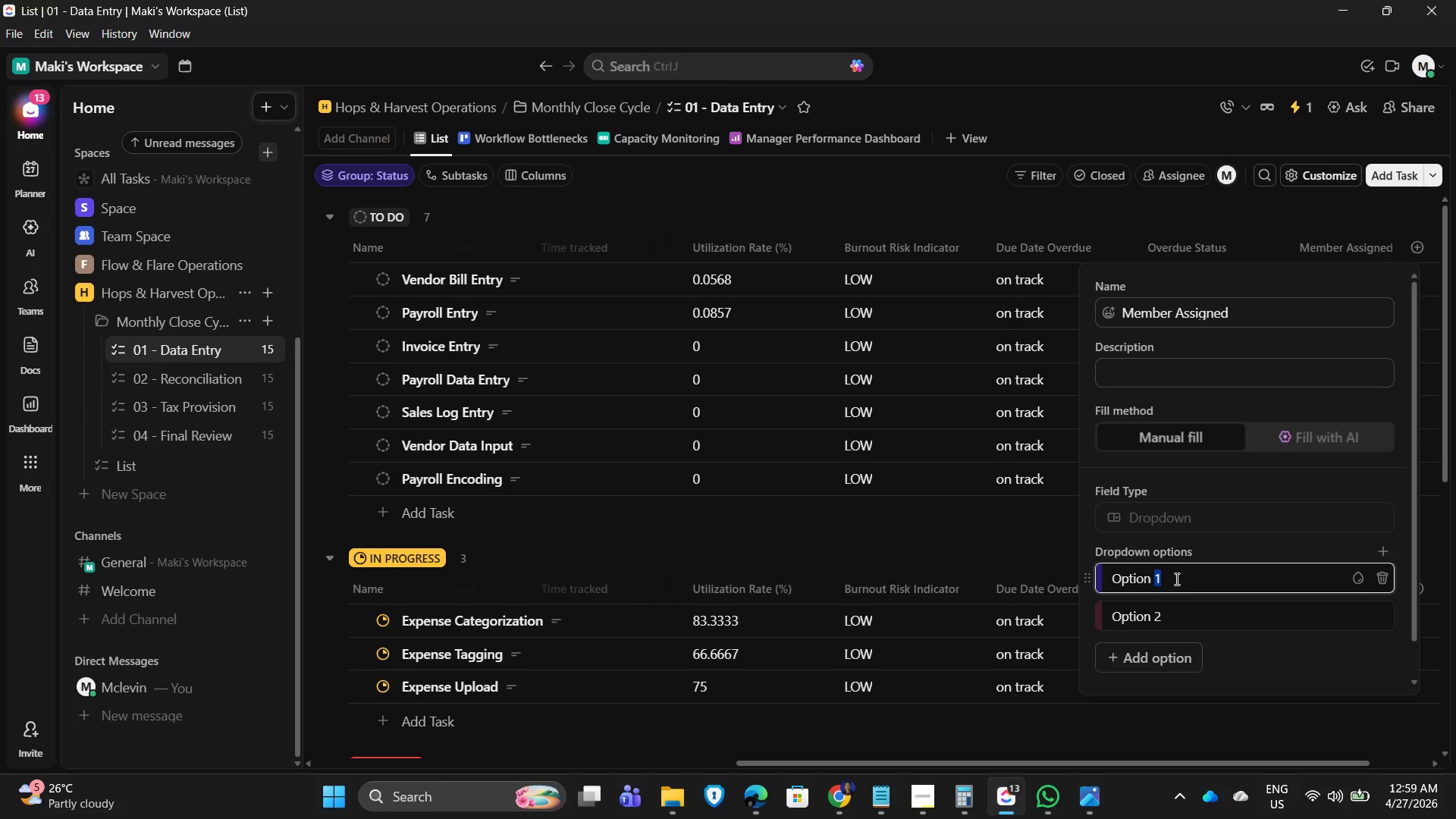 
left_click_drag(start_coordinate=[1175, 579], to_coordinate=[1072, 577])
 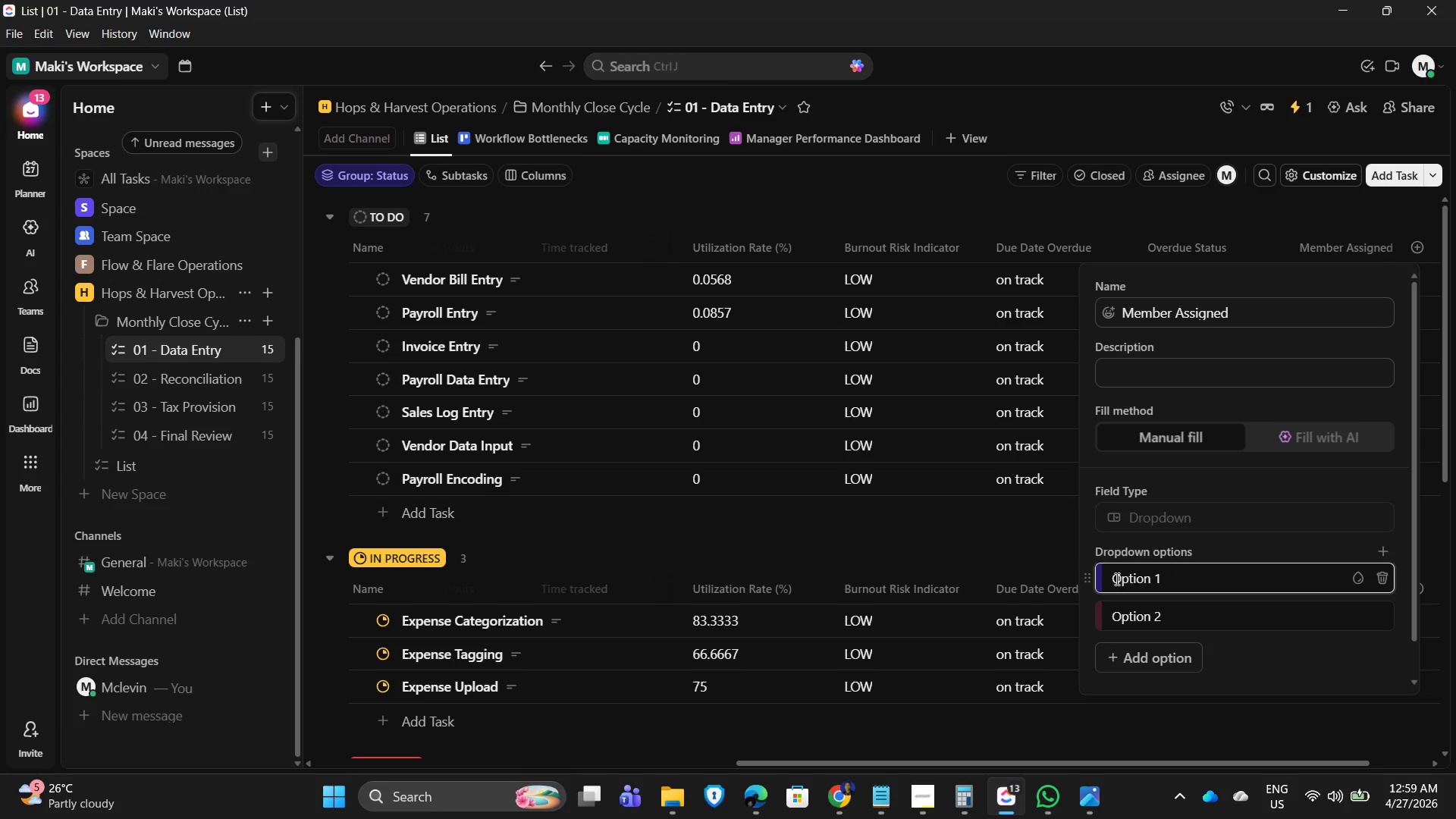 
left_click_drag(start_coordinate=[1113, 578], to_coordinate=[1201, 576])
 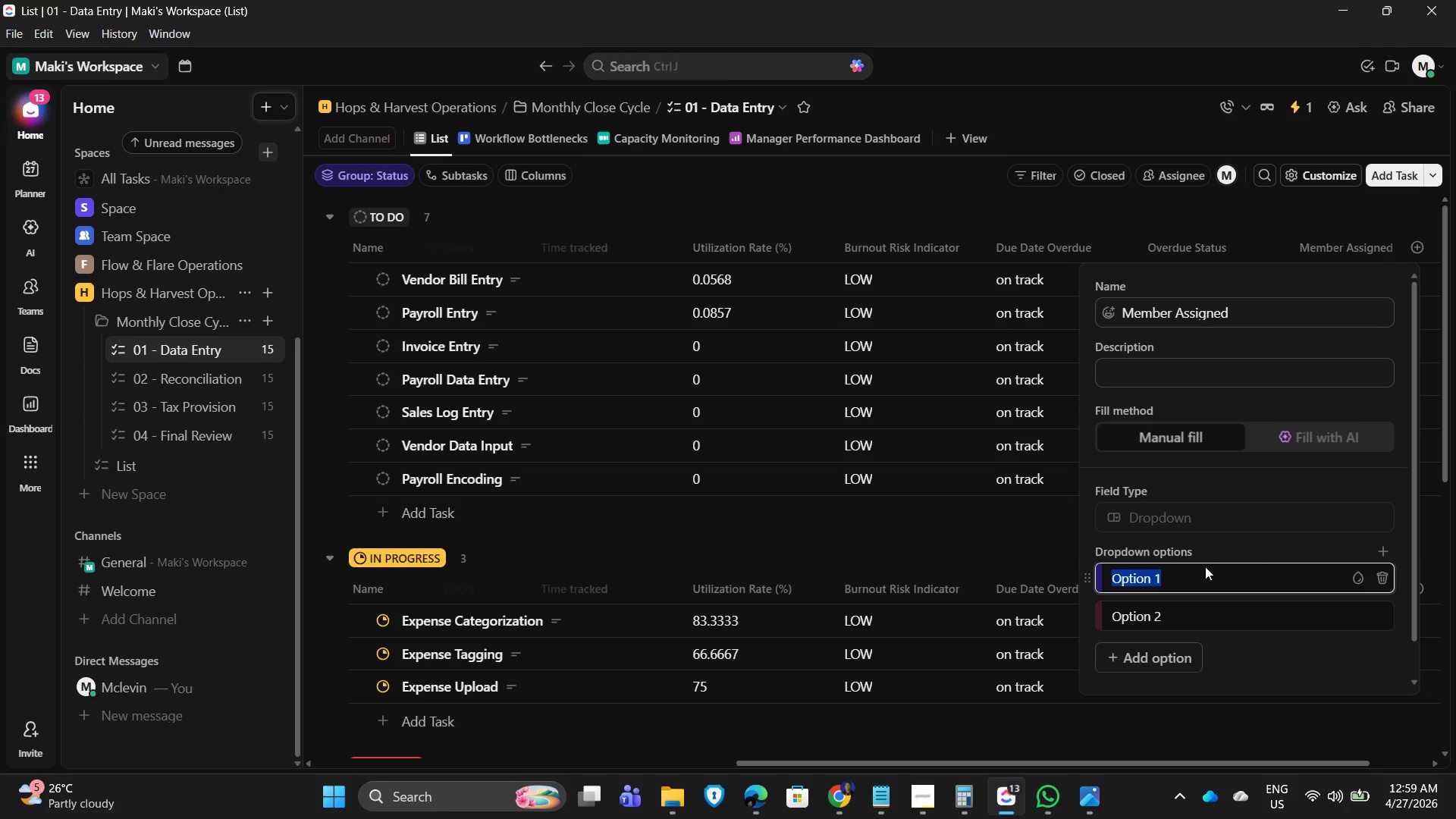 
type(Maria Santos)
 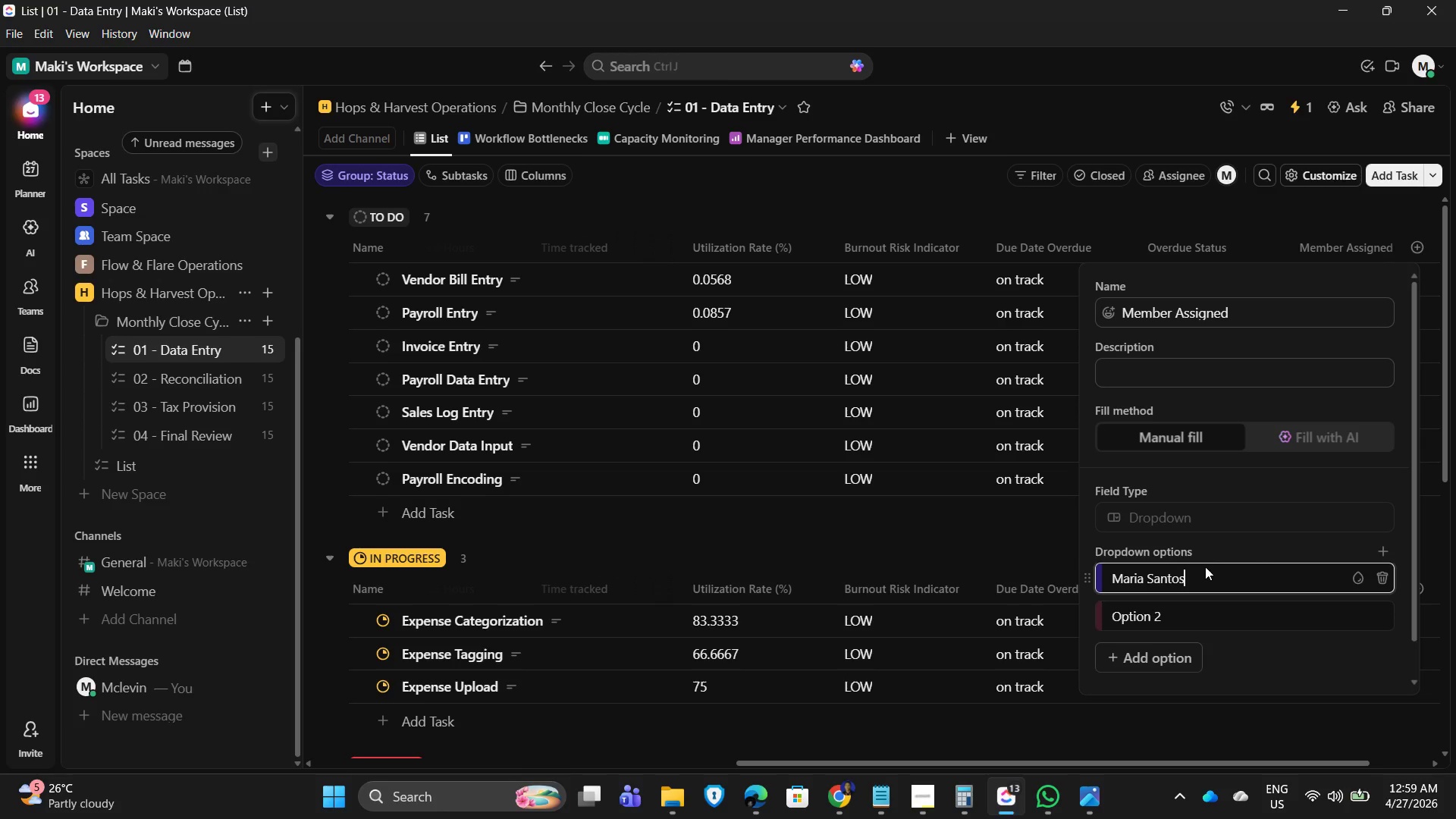 
key(Enter)
 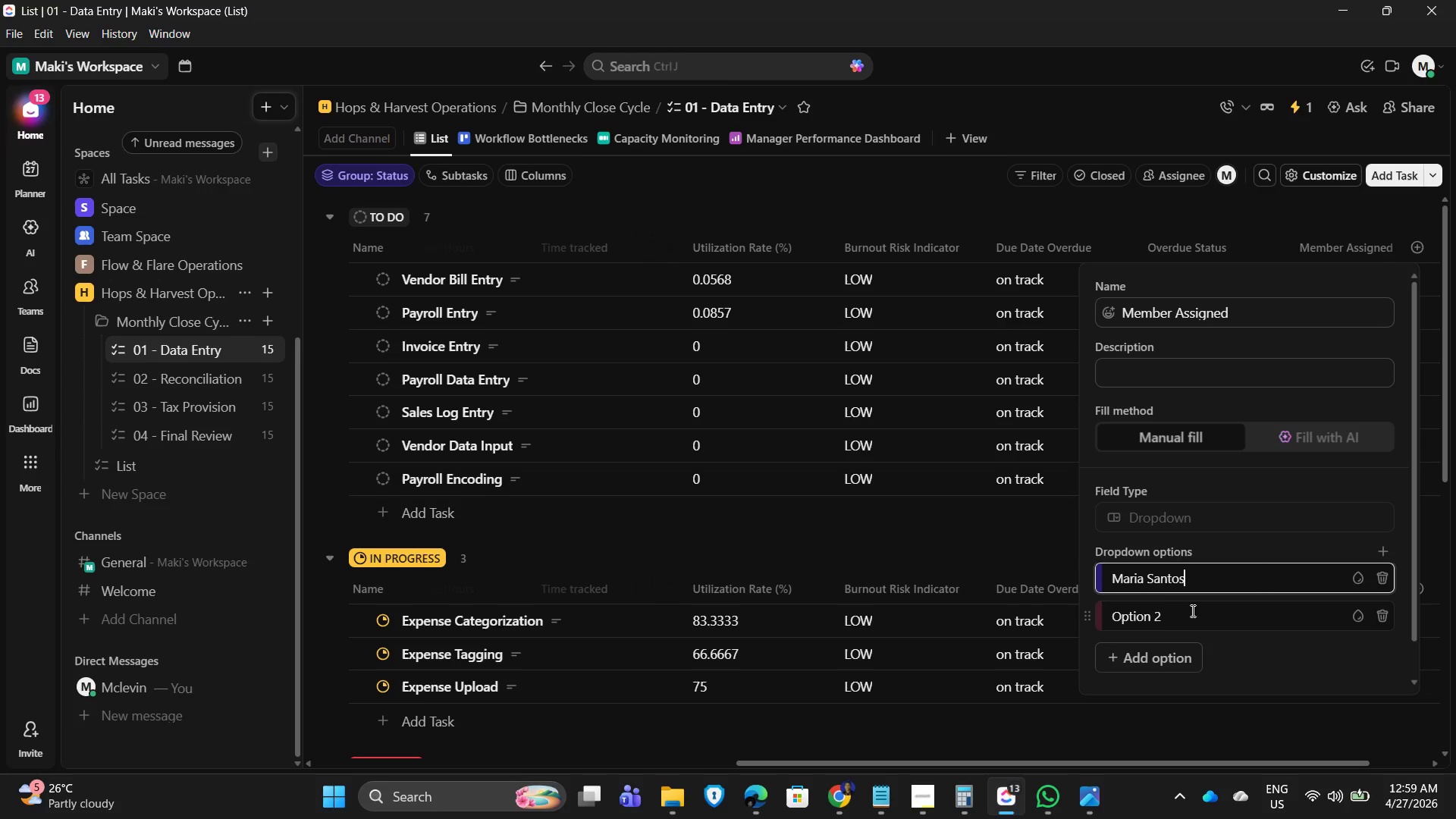 
left_click([1160, 614])
 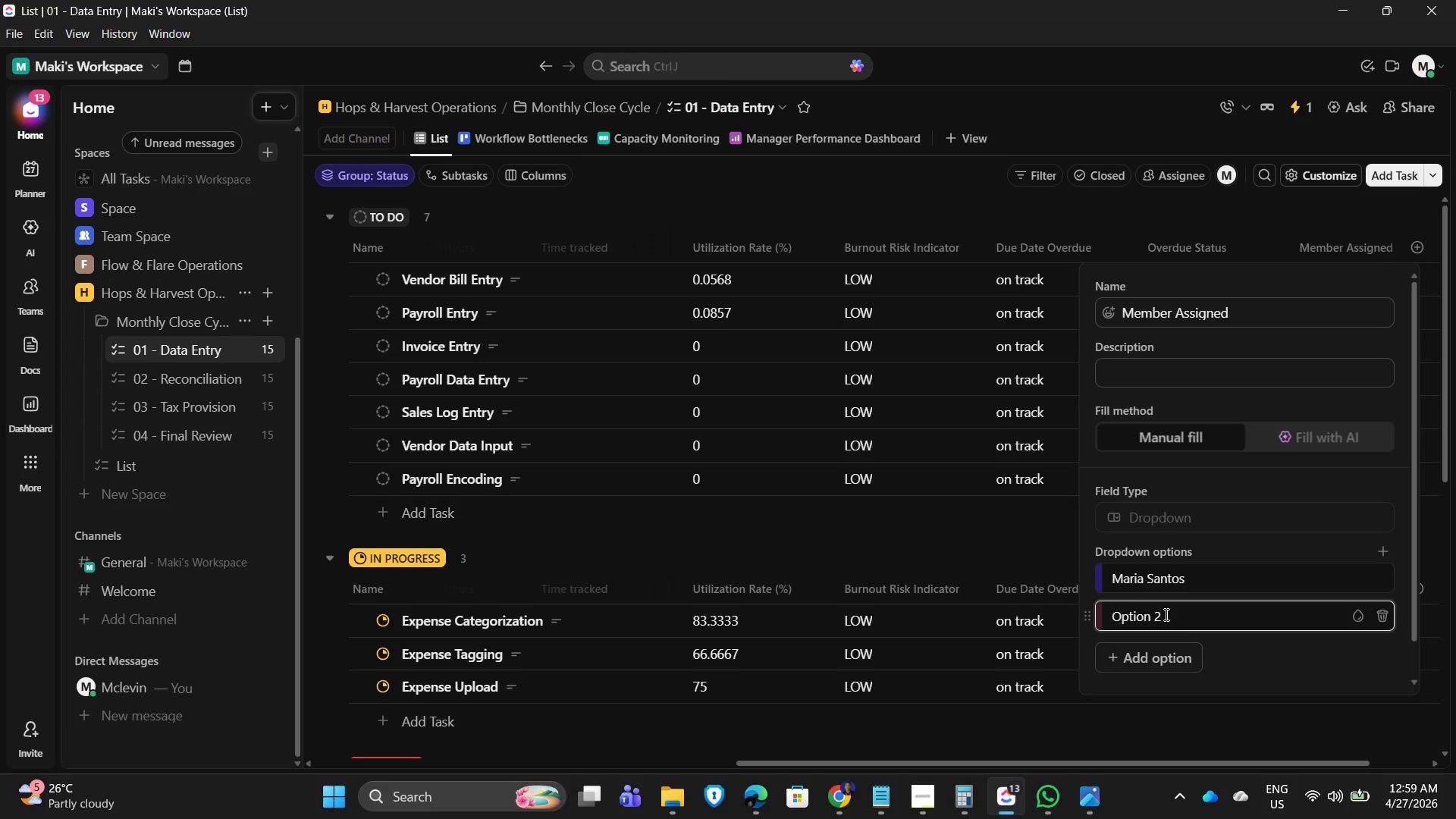 
left_click_drag(start_coordinate=[1165, 614], to_coordinate=[1092, 614])
 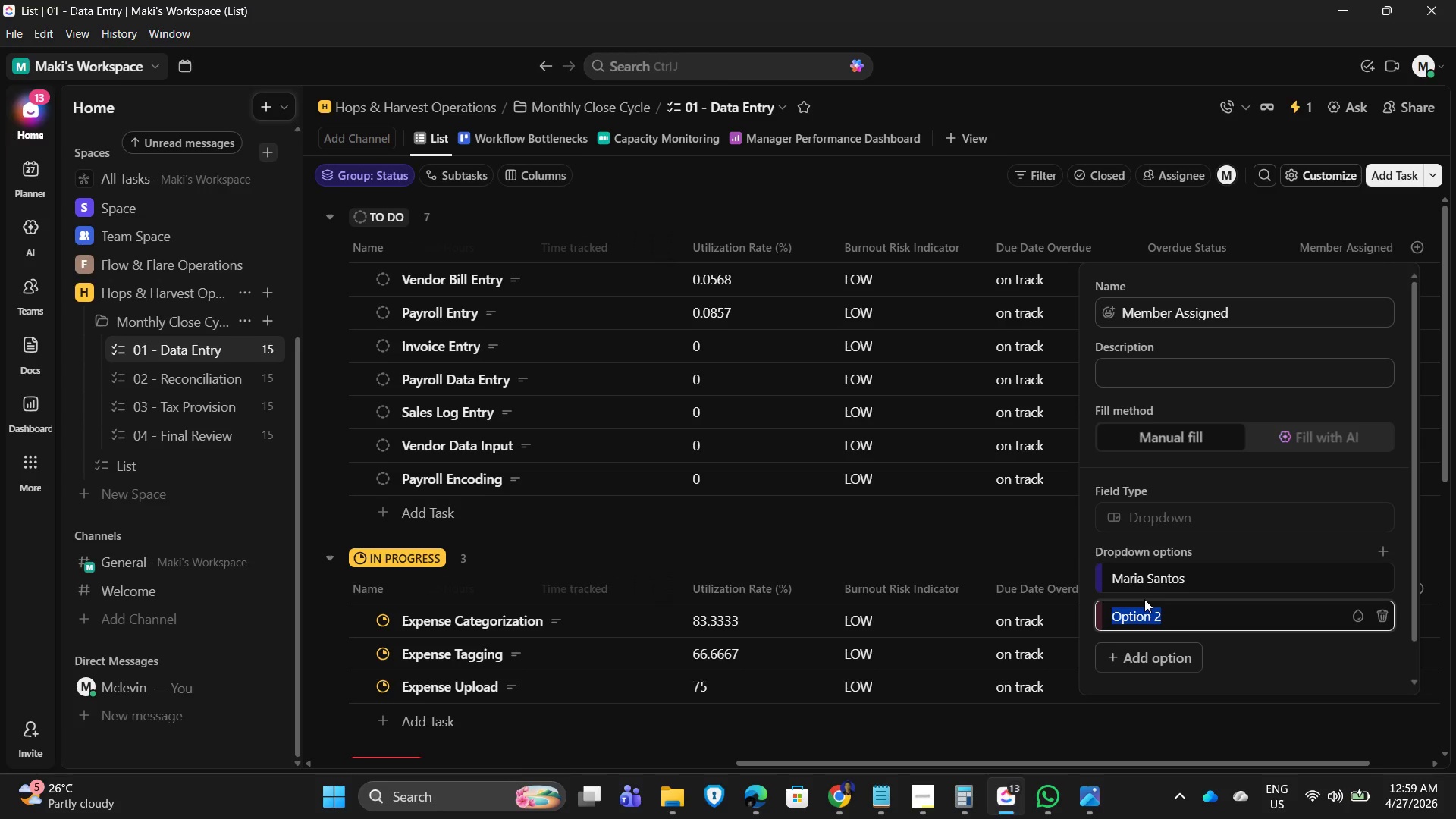 
type(Marvie Suyat)
 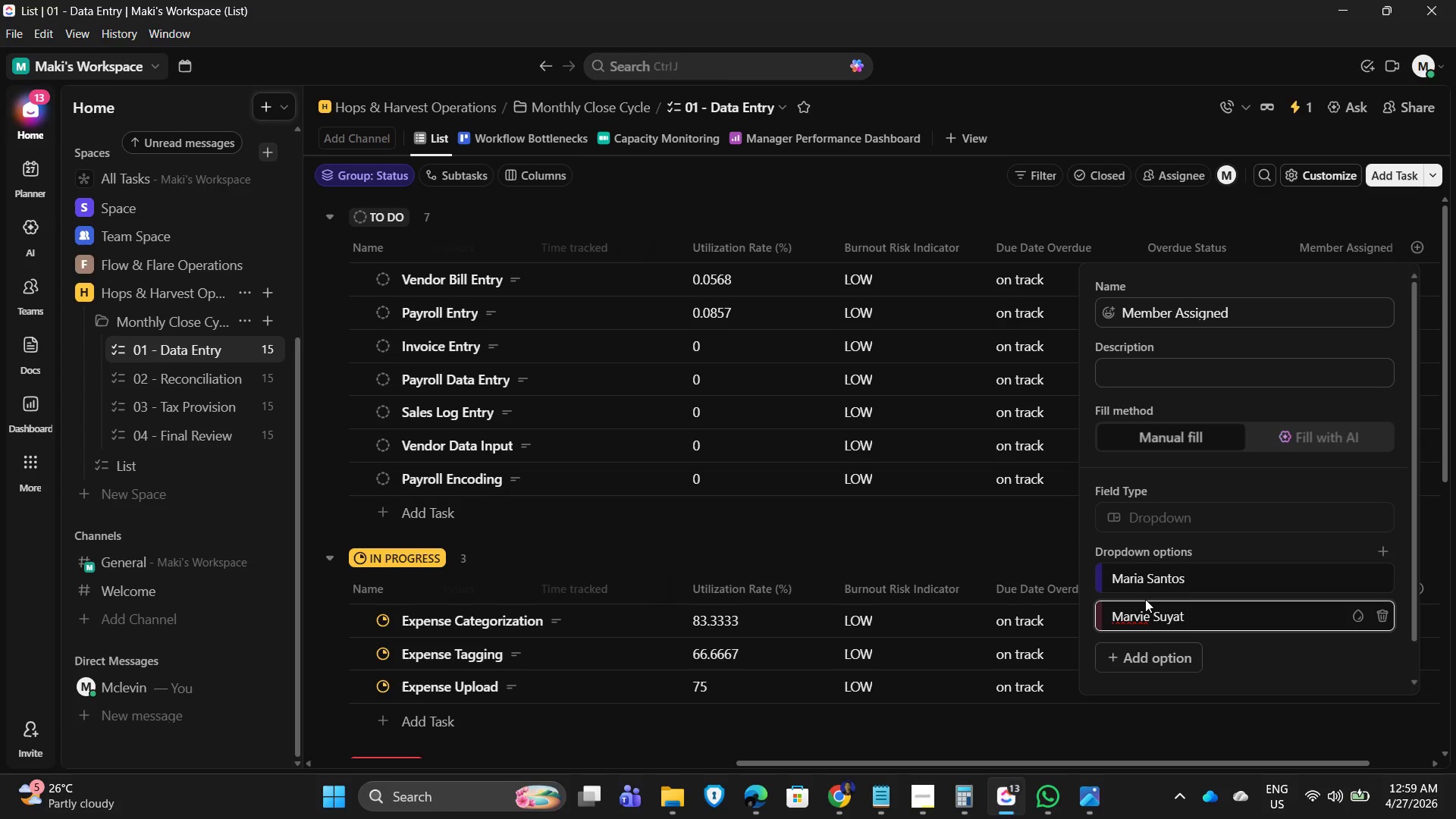 
 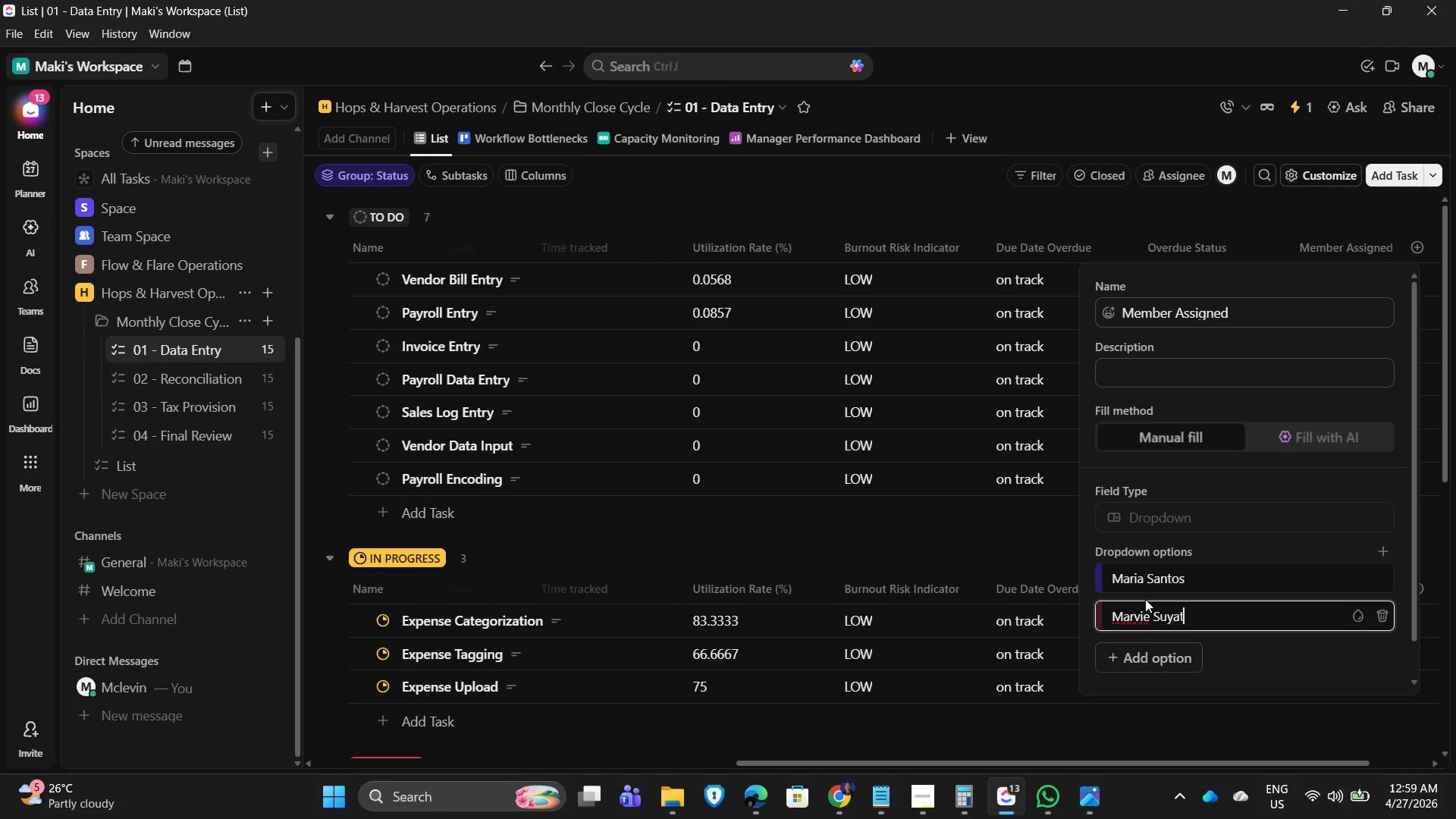 
key(Enter)
 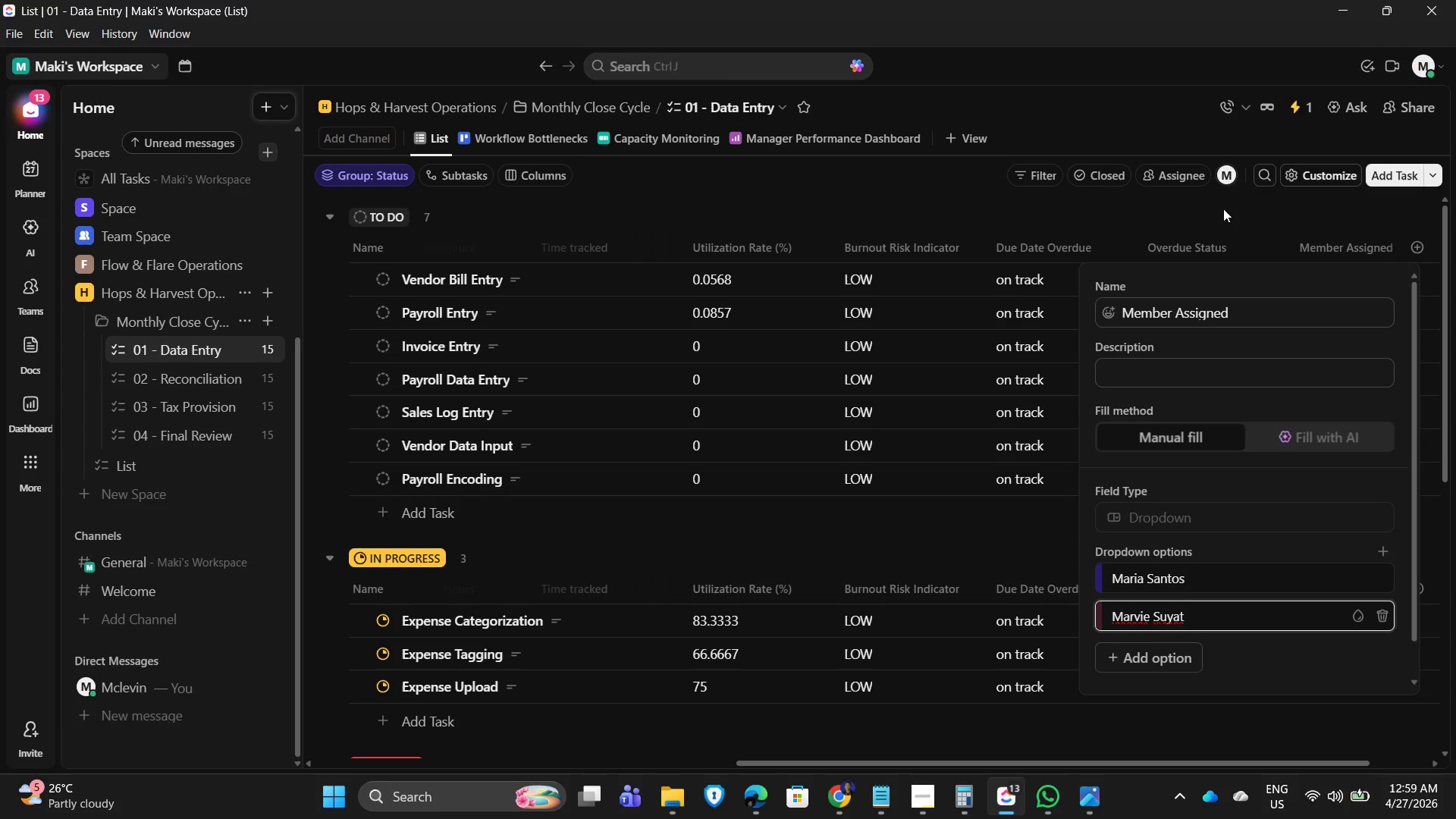 
left_click([1223, 209])
 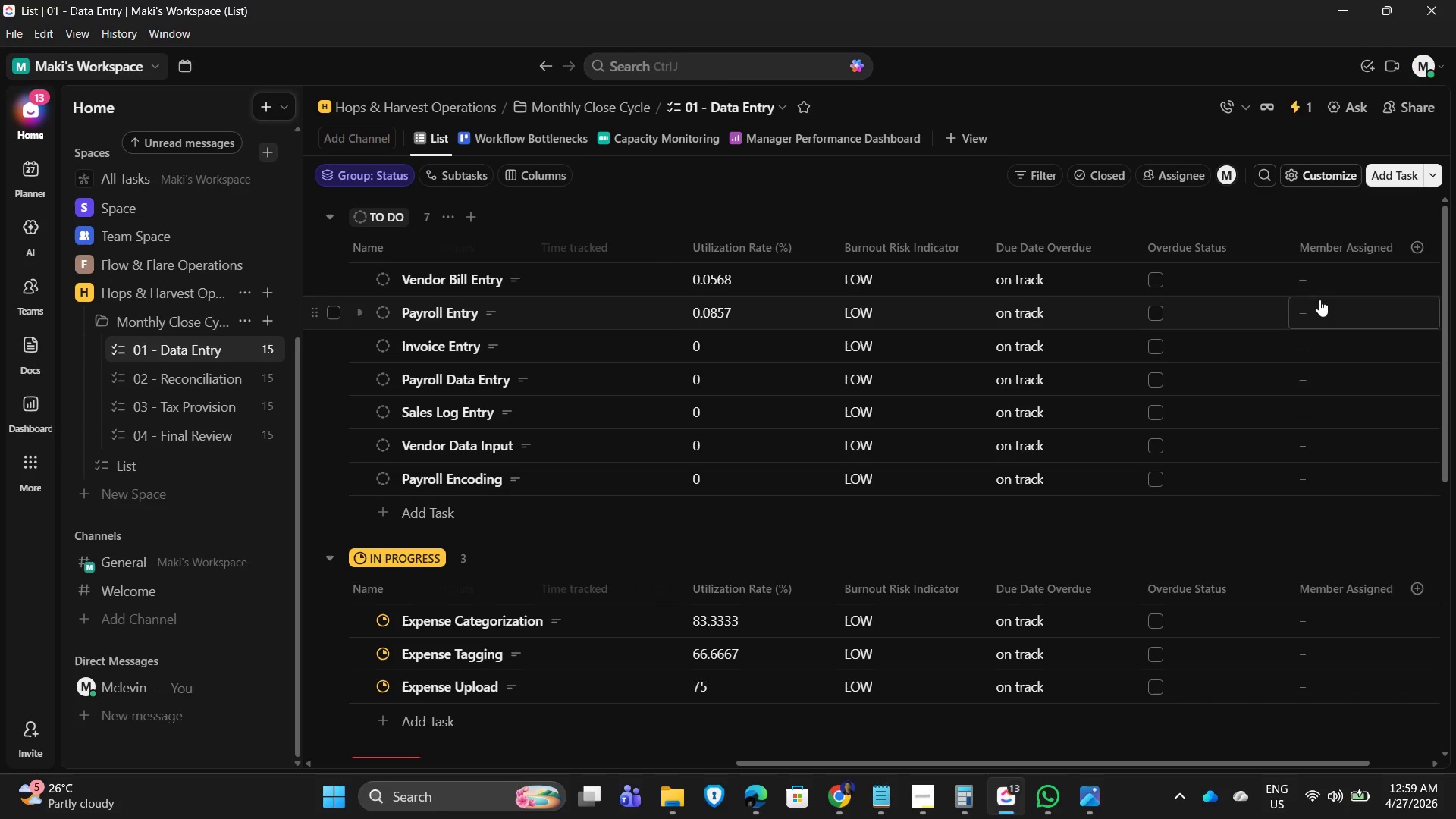 
left_click([1307, 278])
 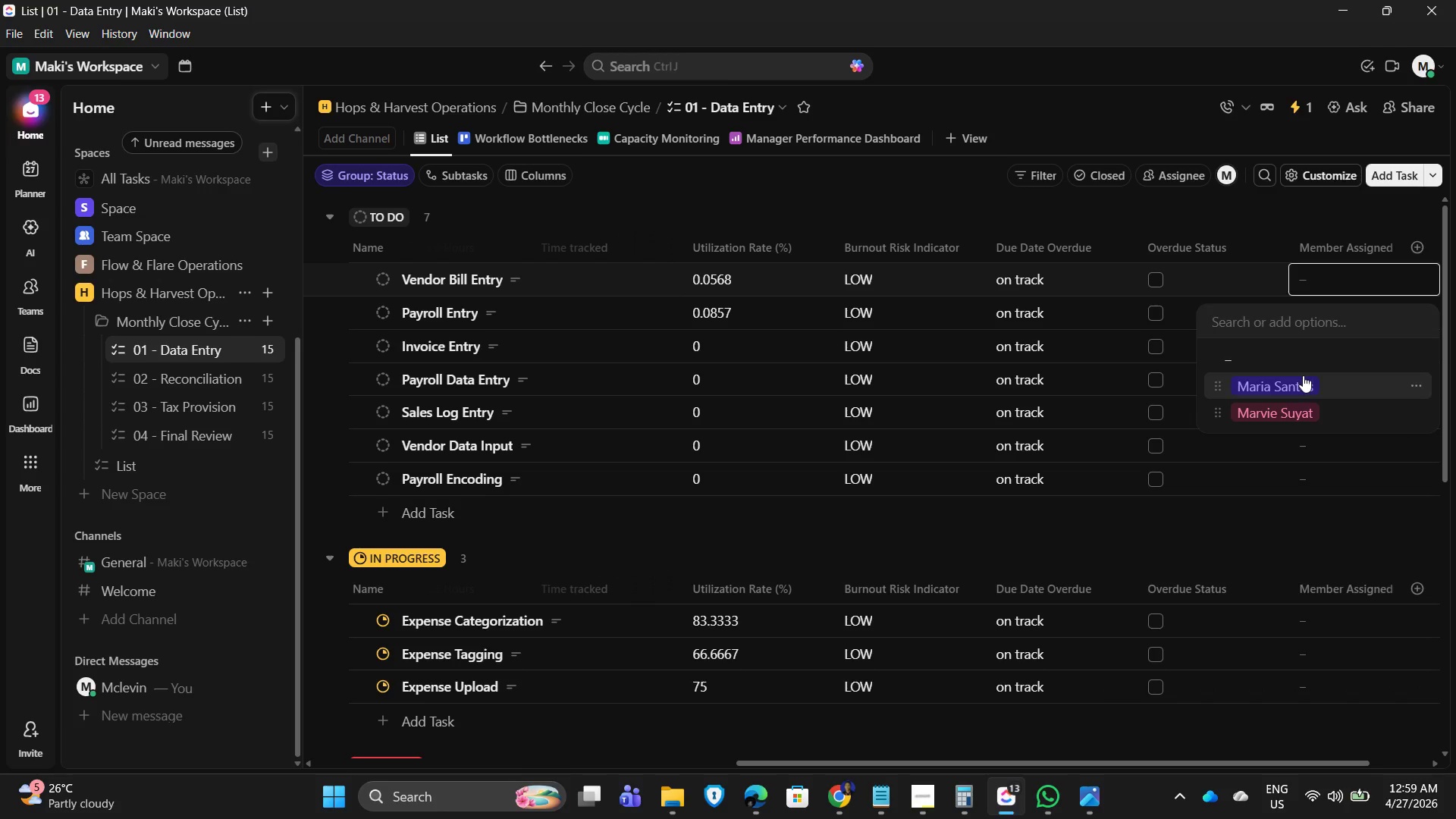 
left_click([1301, 379])
 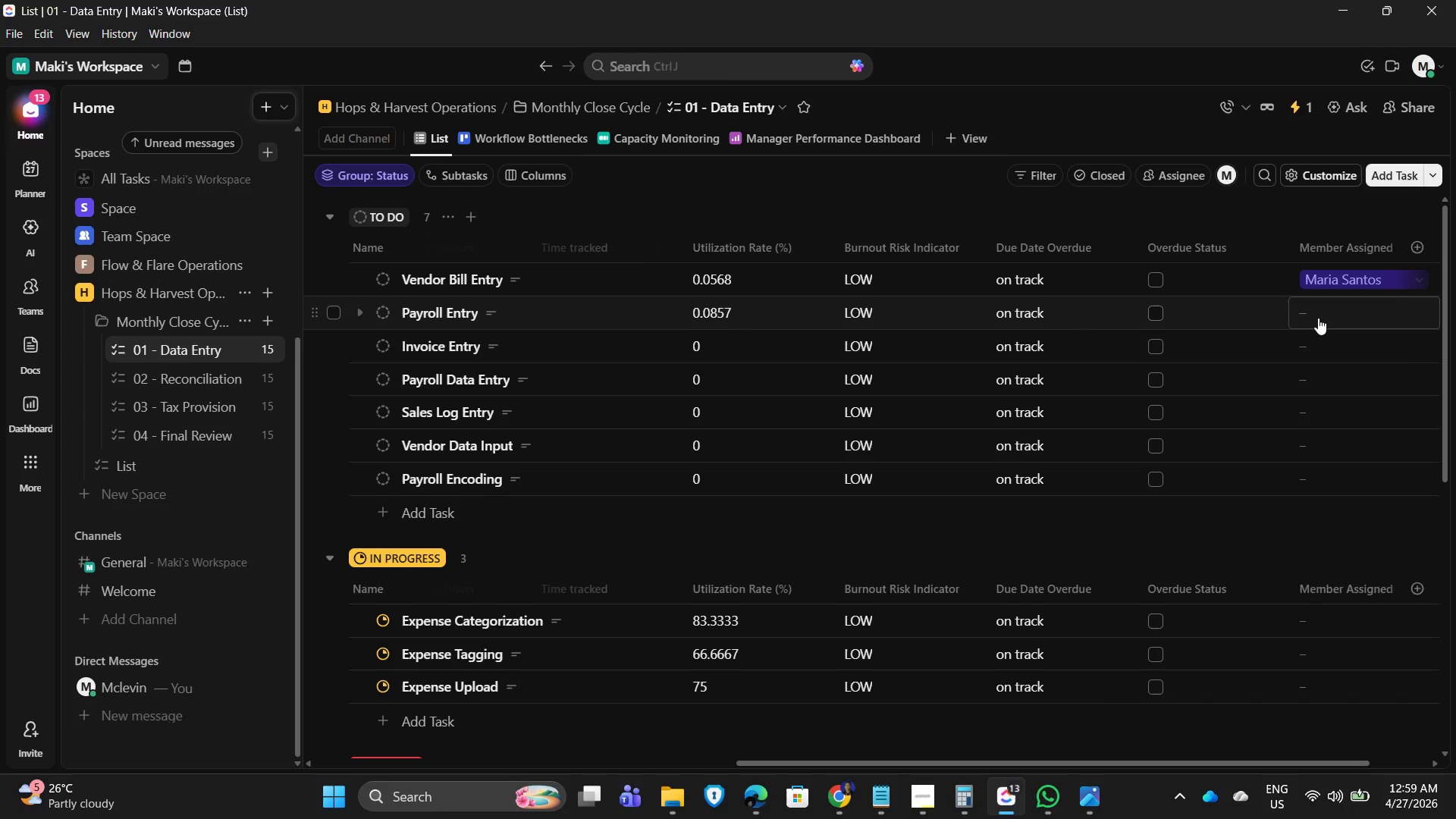 
left_click([1322, 315])
 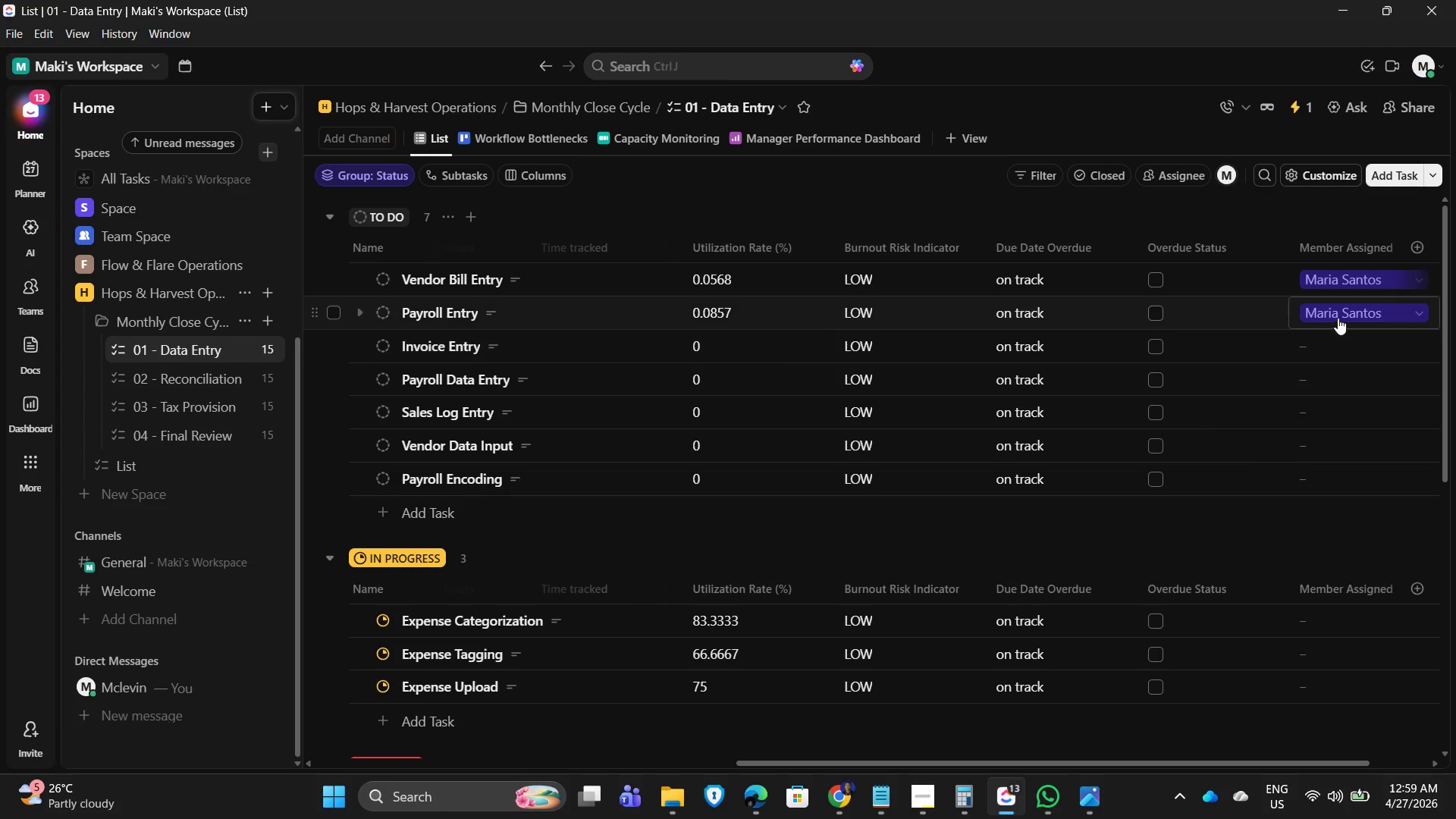 
left_click([1343, 345])
 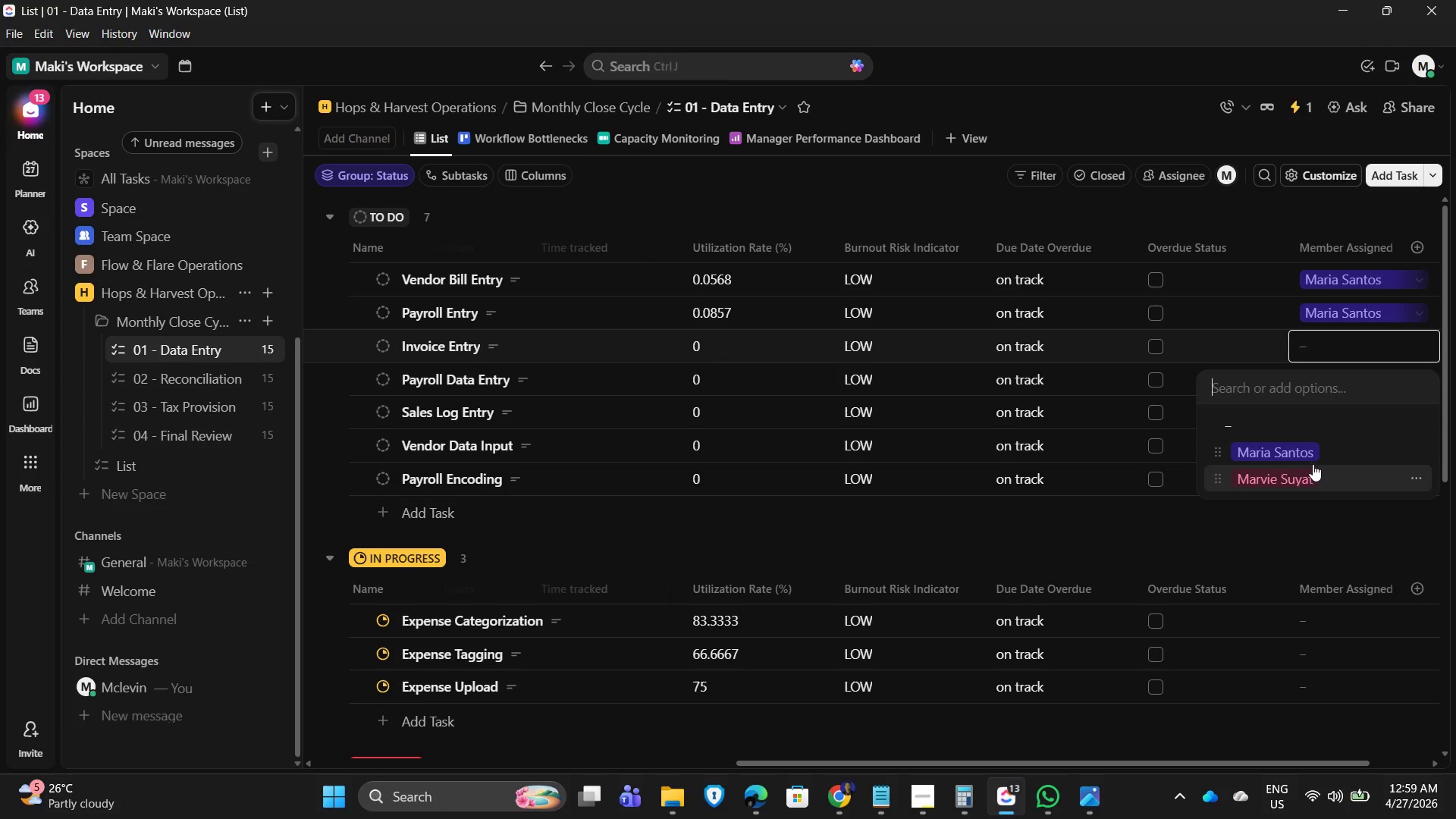 
left_click([1304, 452])
 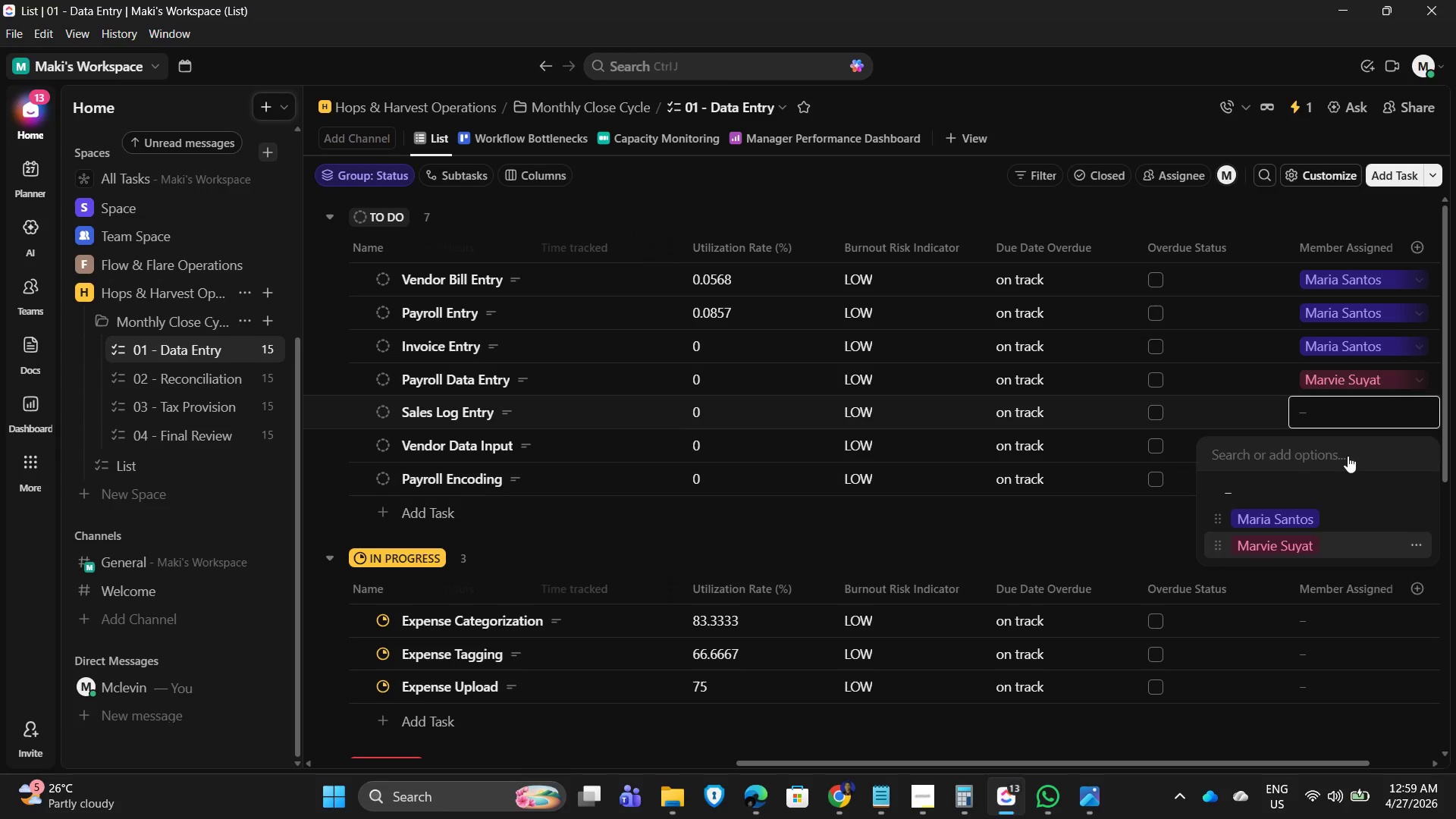 
left_click([1300, 573])
 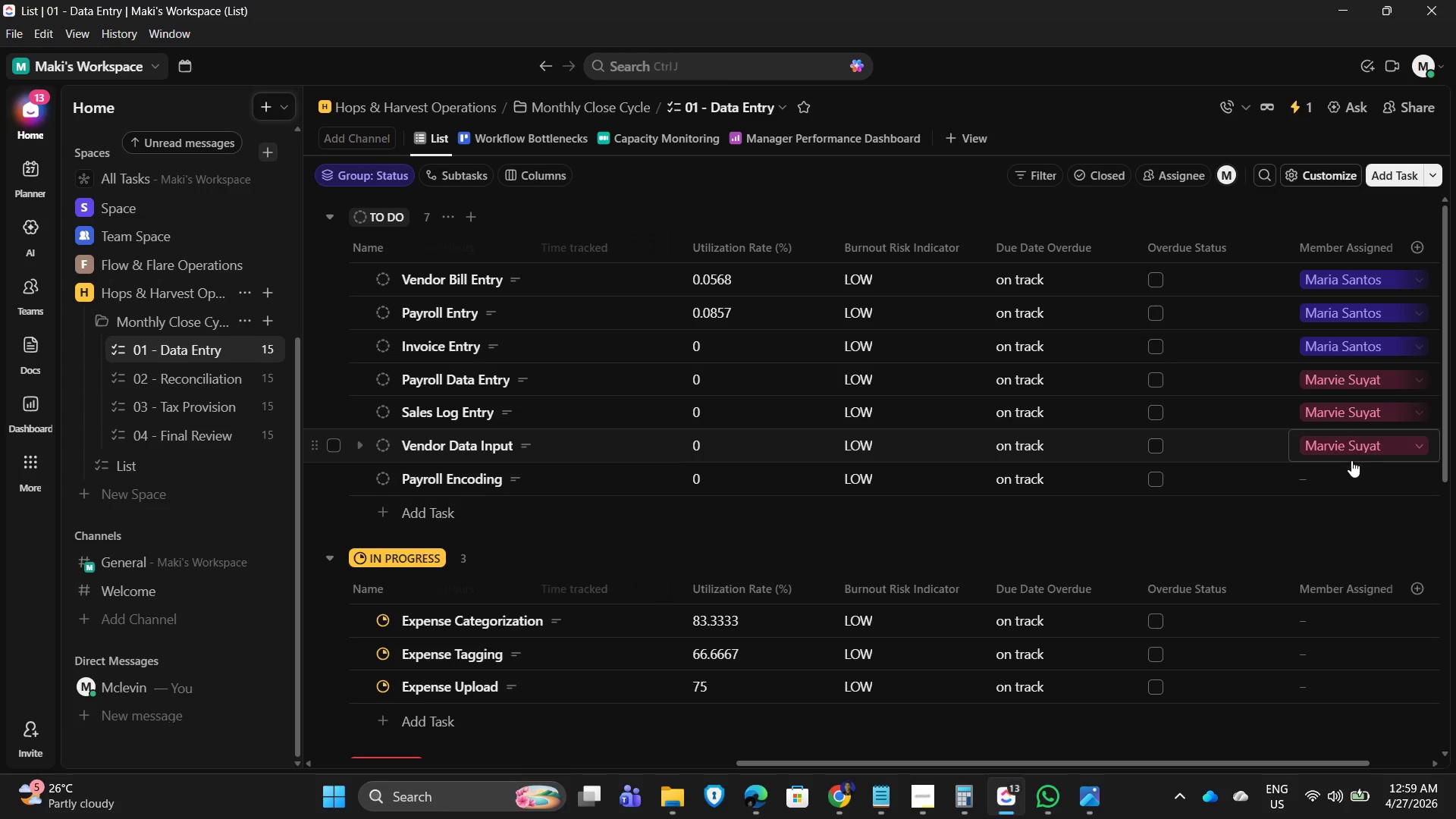 
left_click([1351, 479])
 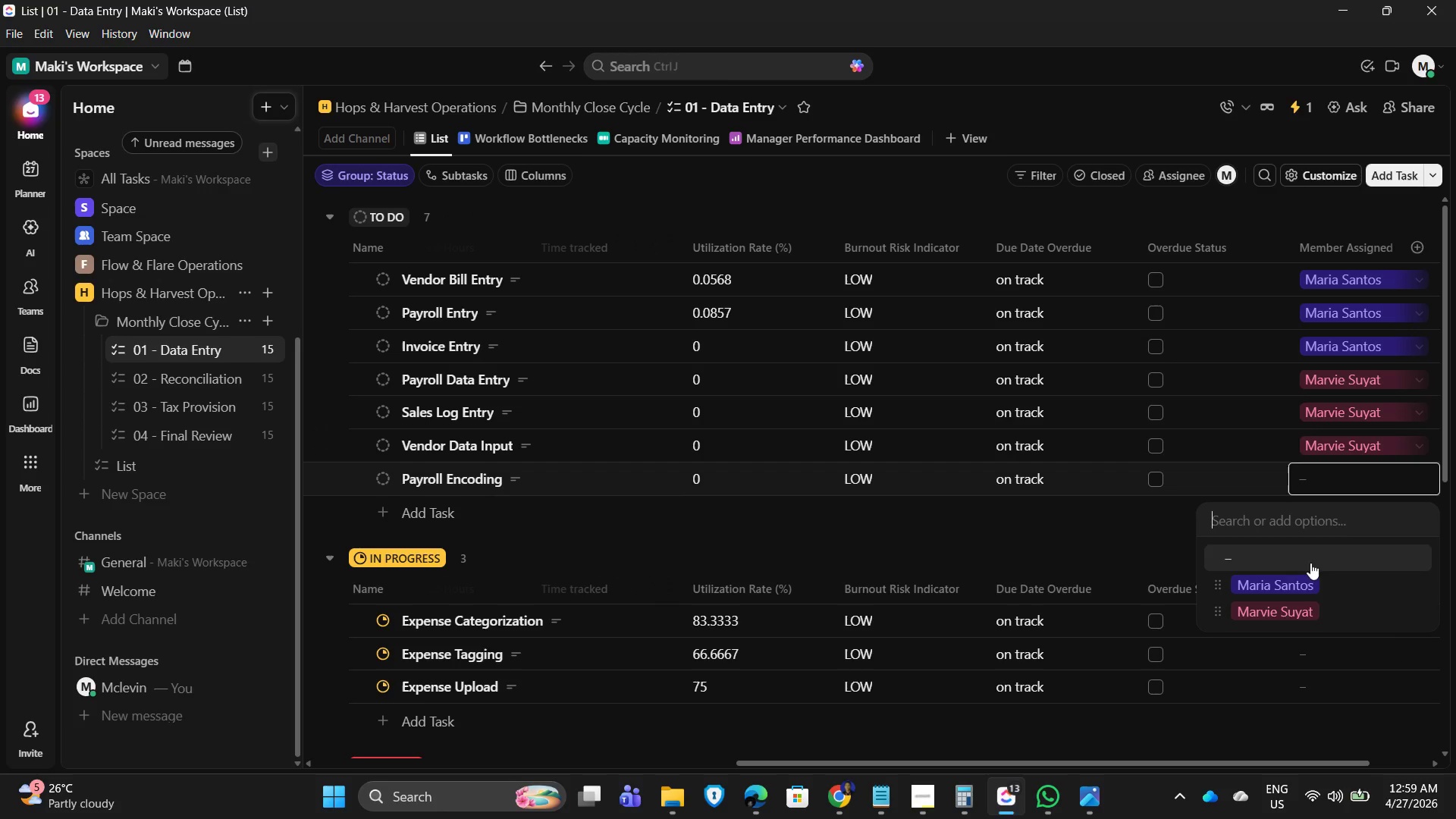 
left_click([1294, 583])
 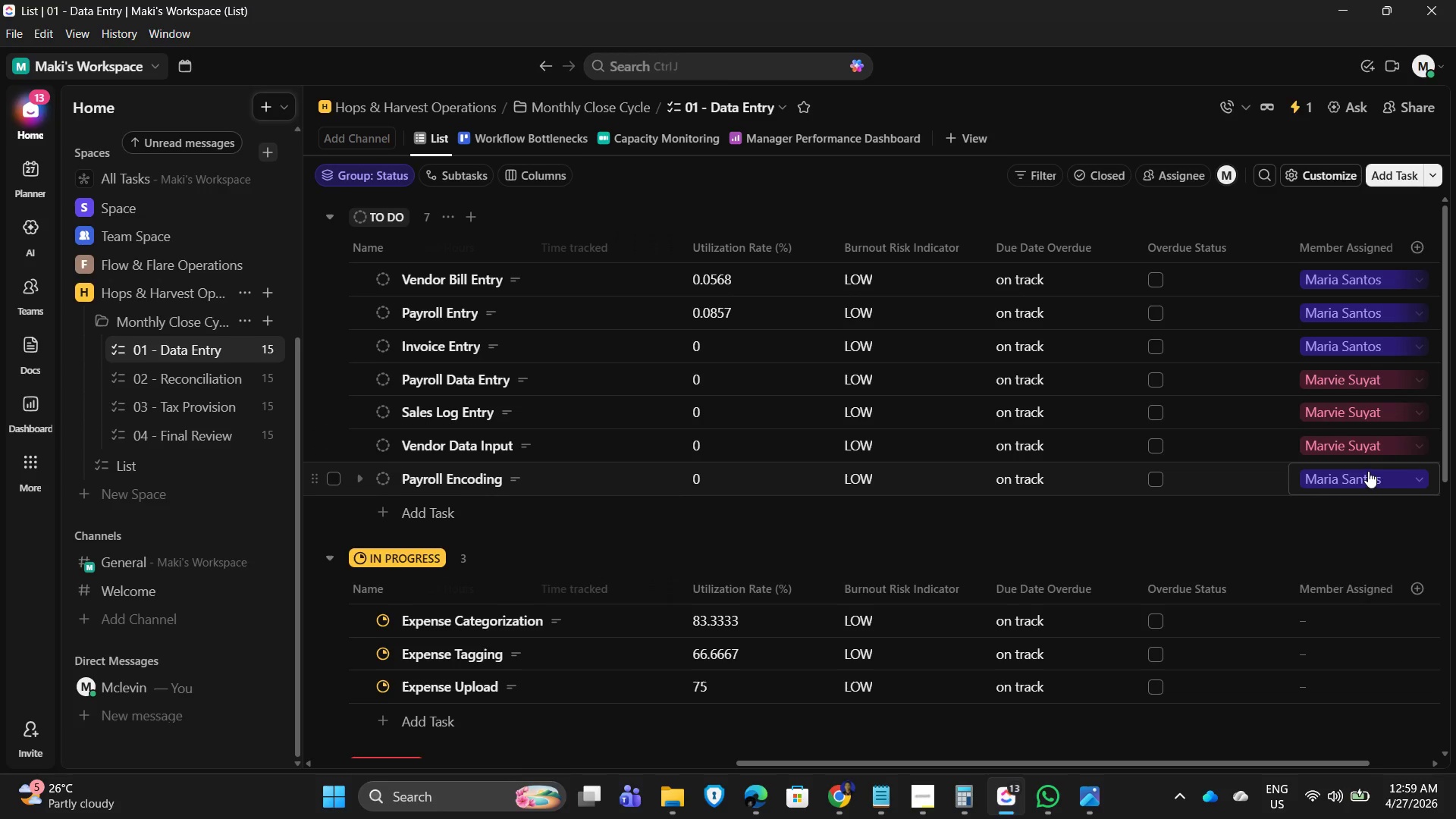 
scroll: coordinate [1368, 469], scroll_direction: down, amount: 2.0
 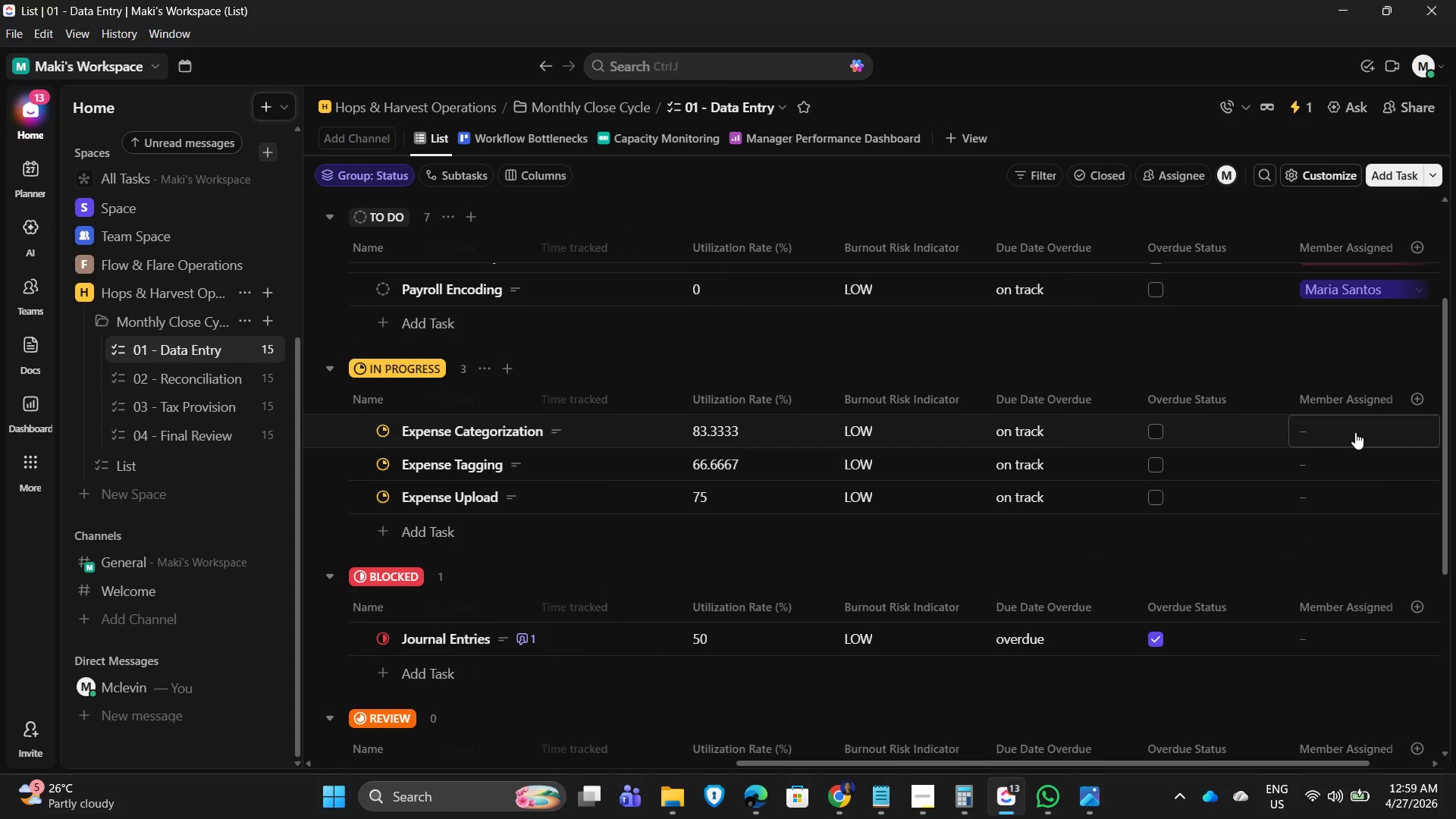 
left_click([1350, 431])
 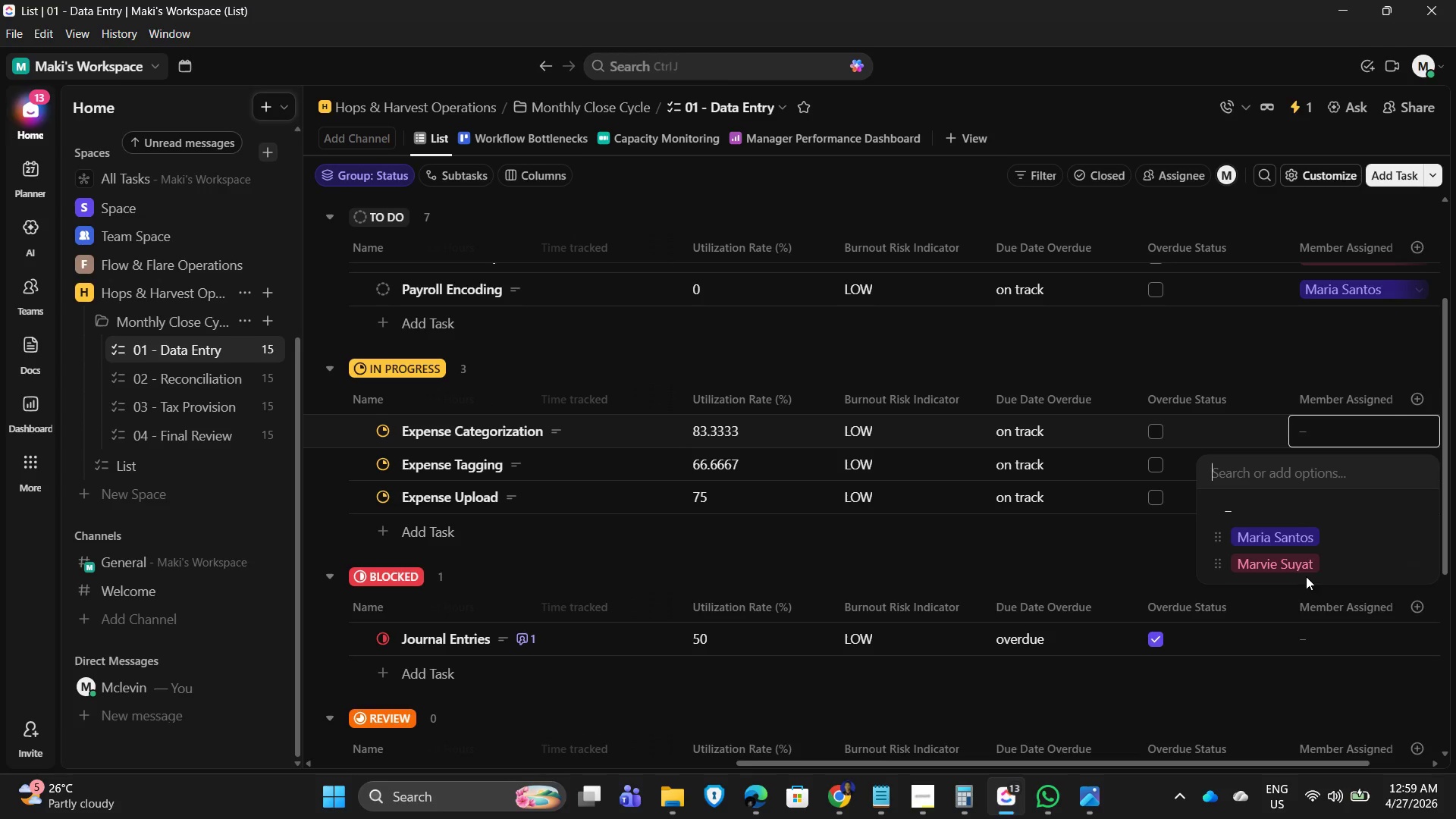 
left_click([1305, 568])
 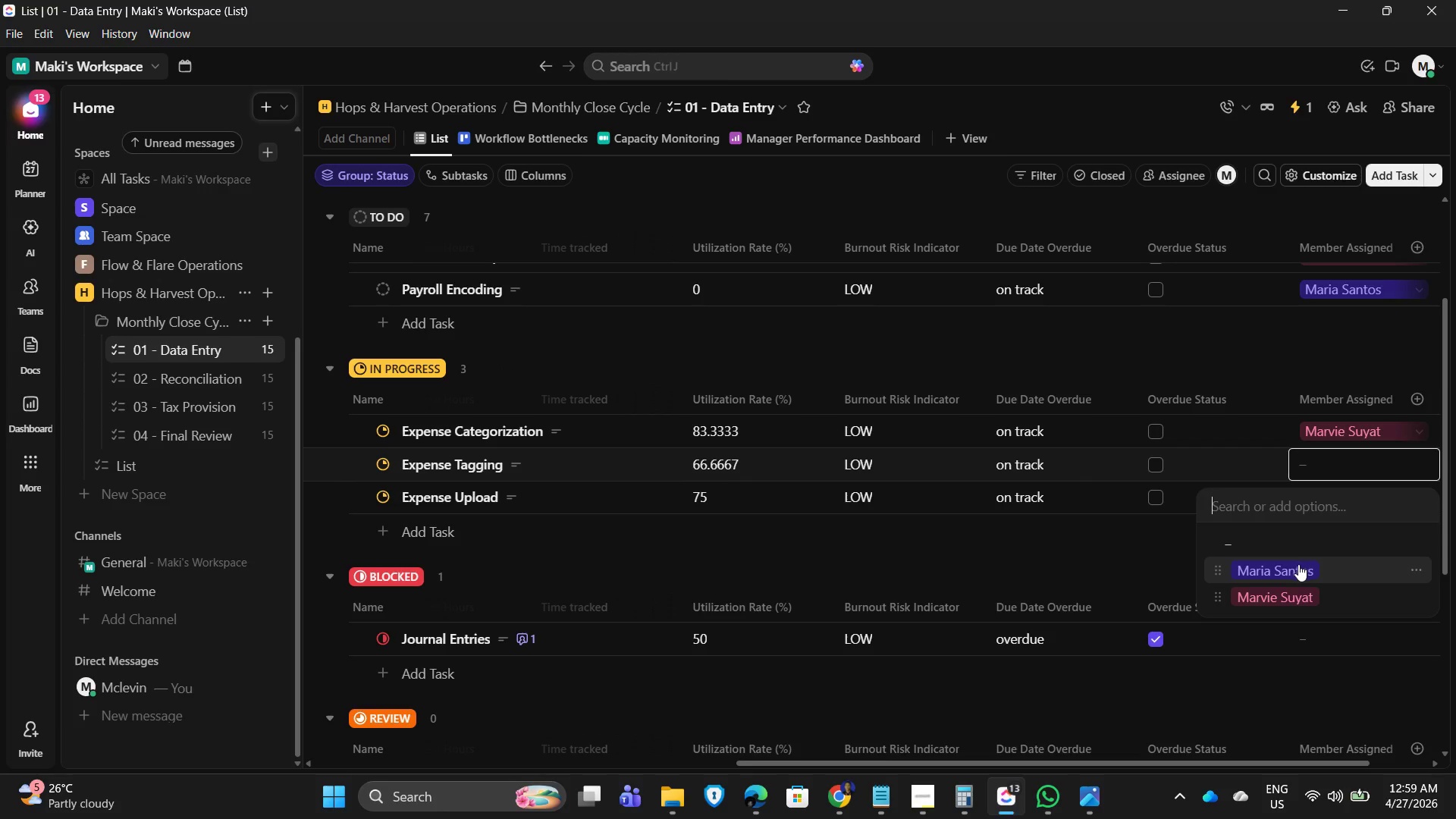 
scroll: coordinate [1347, 518], scroll_direction: down, amount: 2.0
 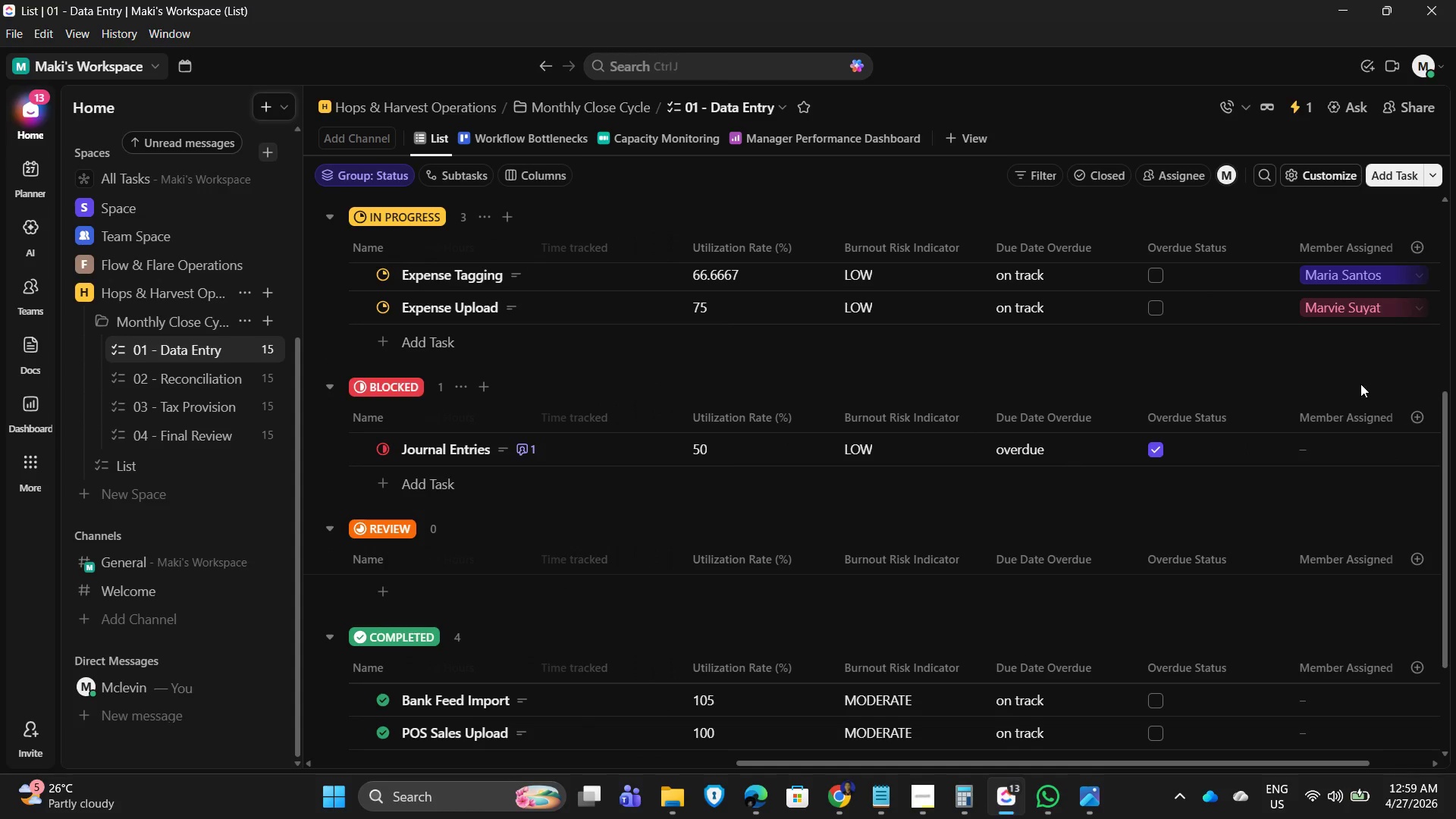 
left_click([1335, 444])
 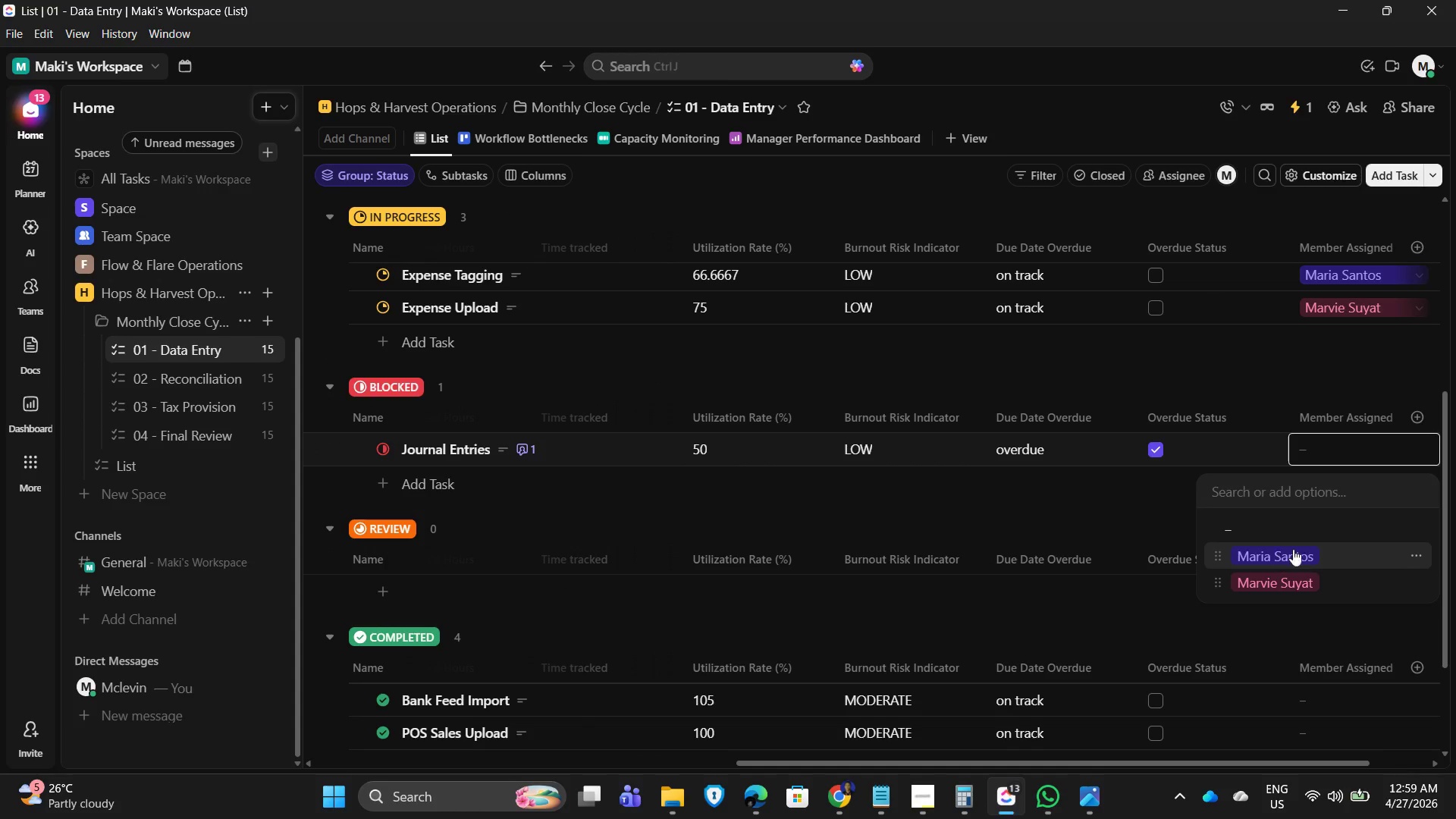 
scroll: coordinate [1331, 510], scroll_direction: down, amount: 1.0
 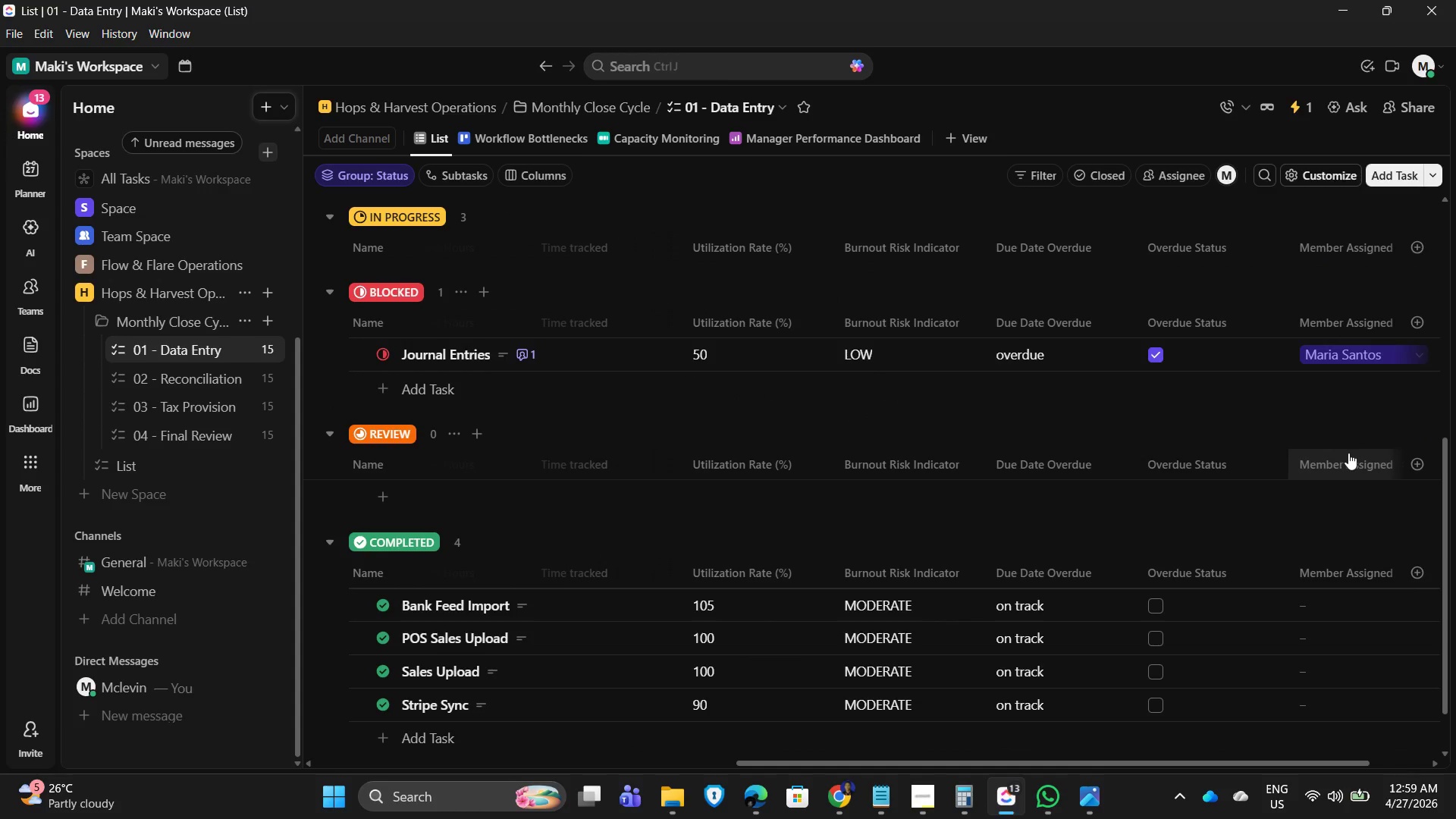 
left_click([1348, 453])
 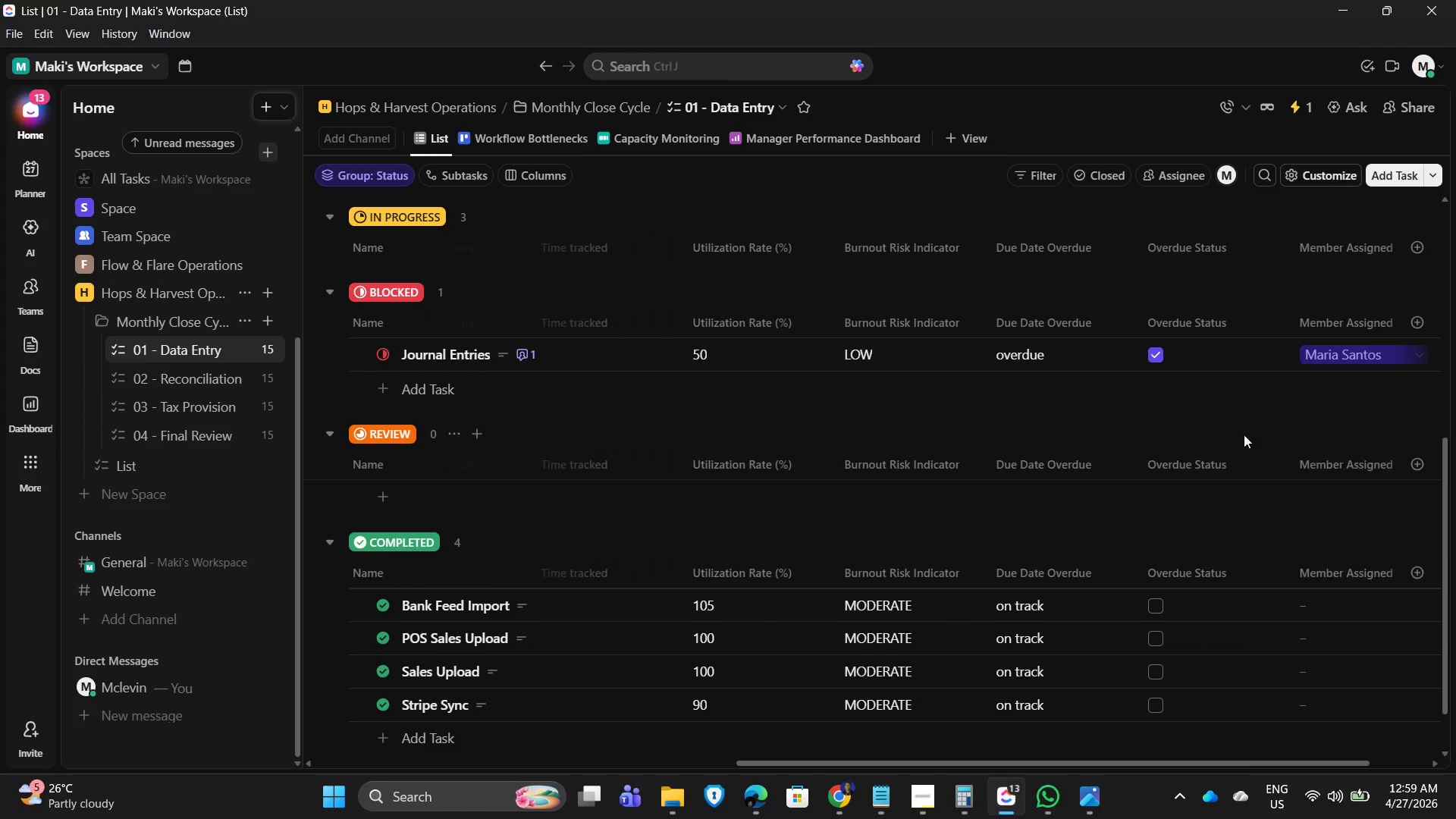 
scroll: coordinate [1357, 465], scroll_direction: down, amount: 2.0
 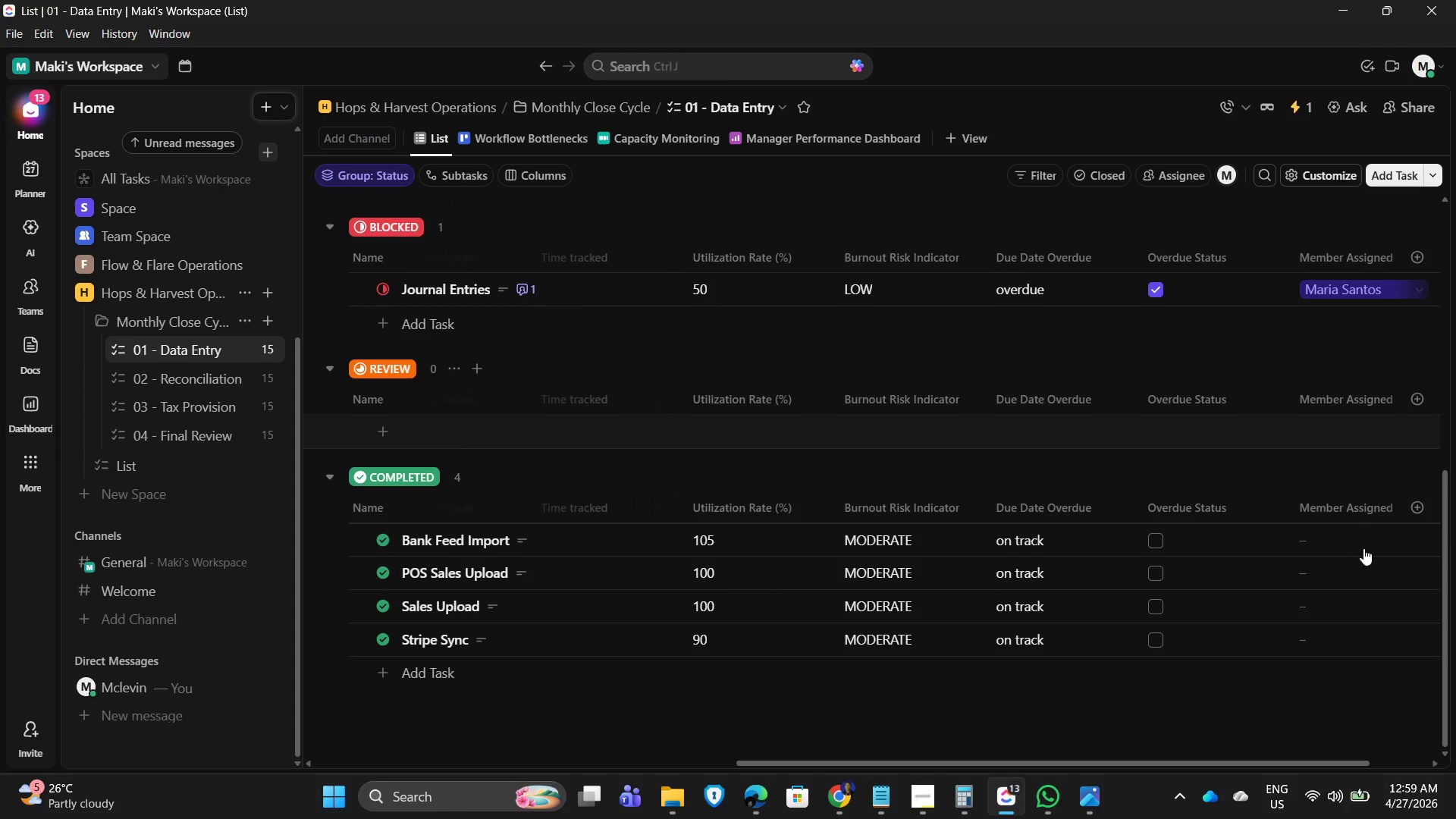 
left_click([1330, 543])
 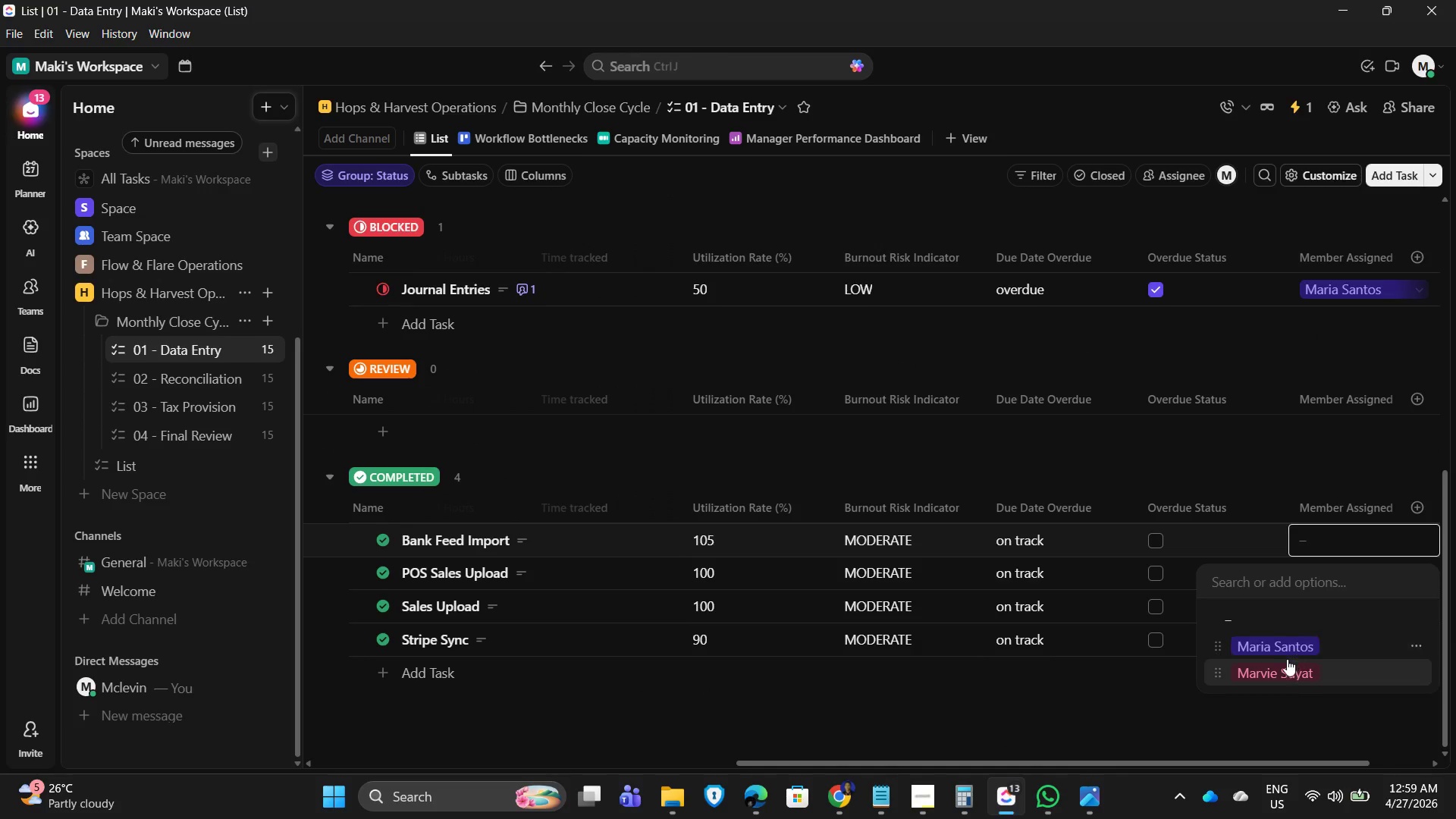 
left_click([1281, 672])
 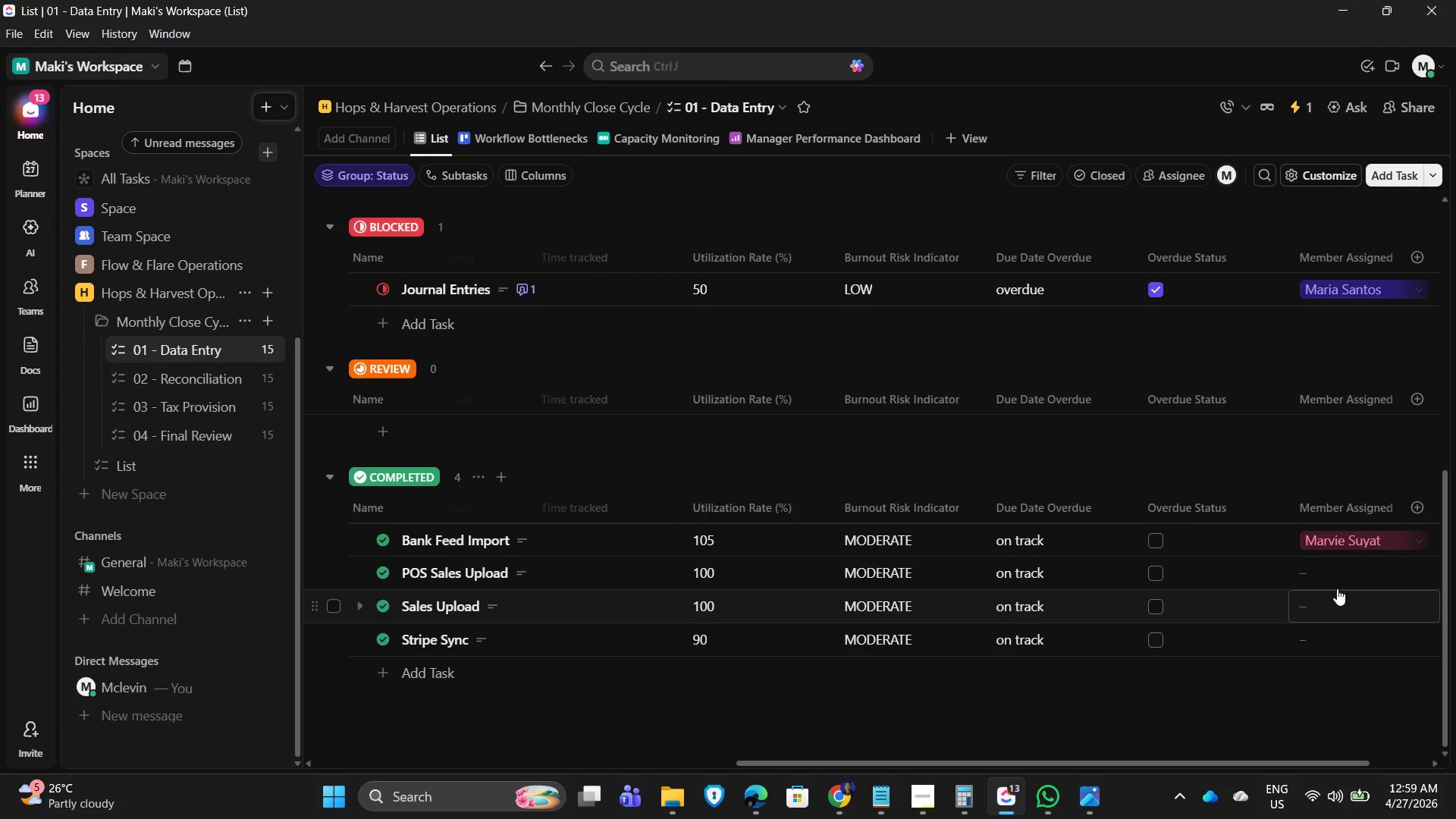 
left_click([1337, 588])
 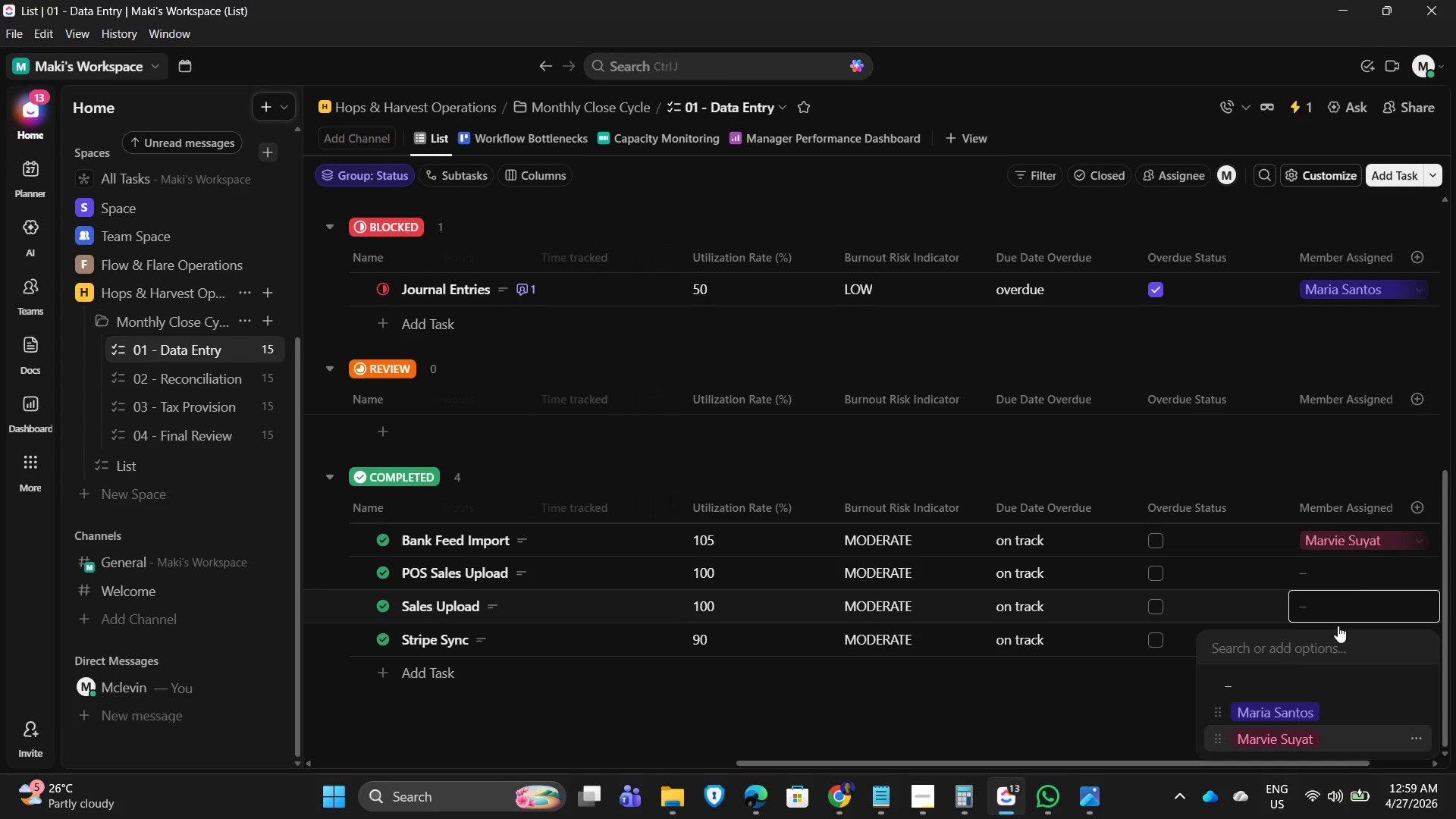 
left_click([1336, 571])
 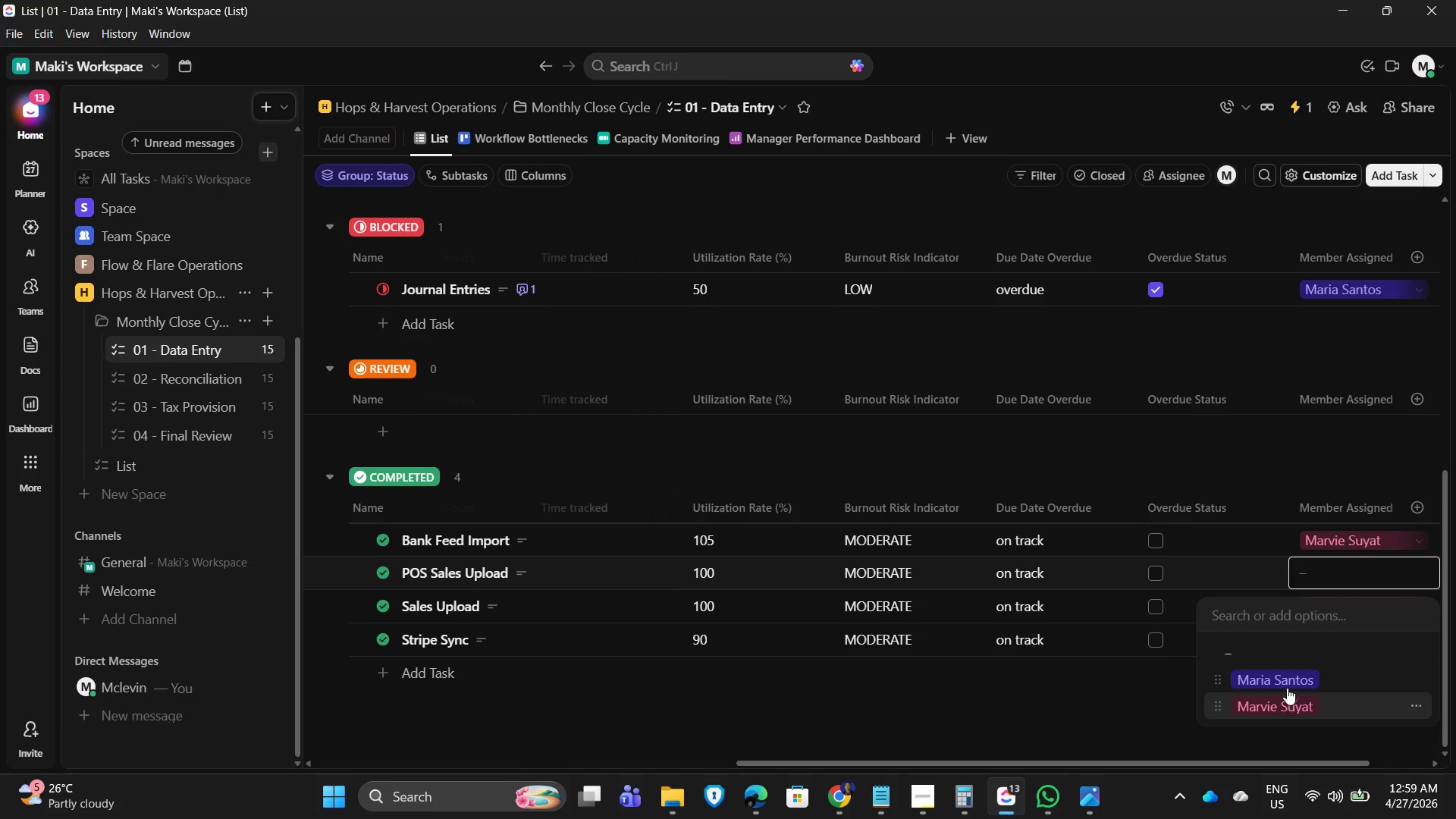 
left_click([1285, 675])
 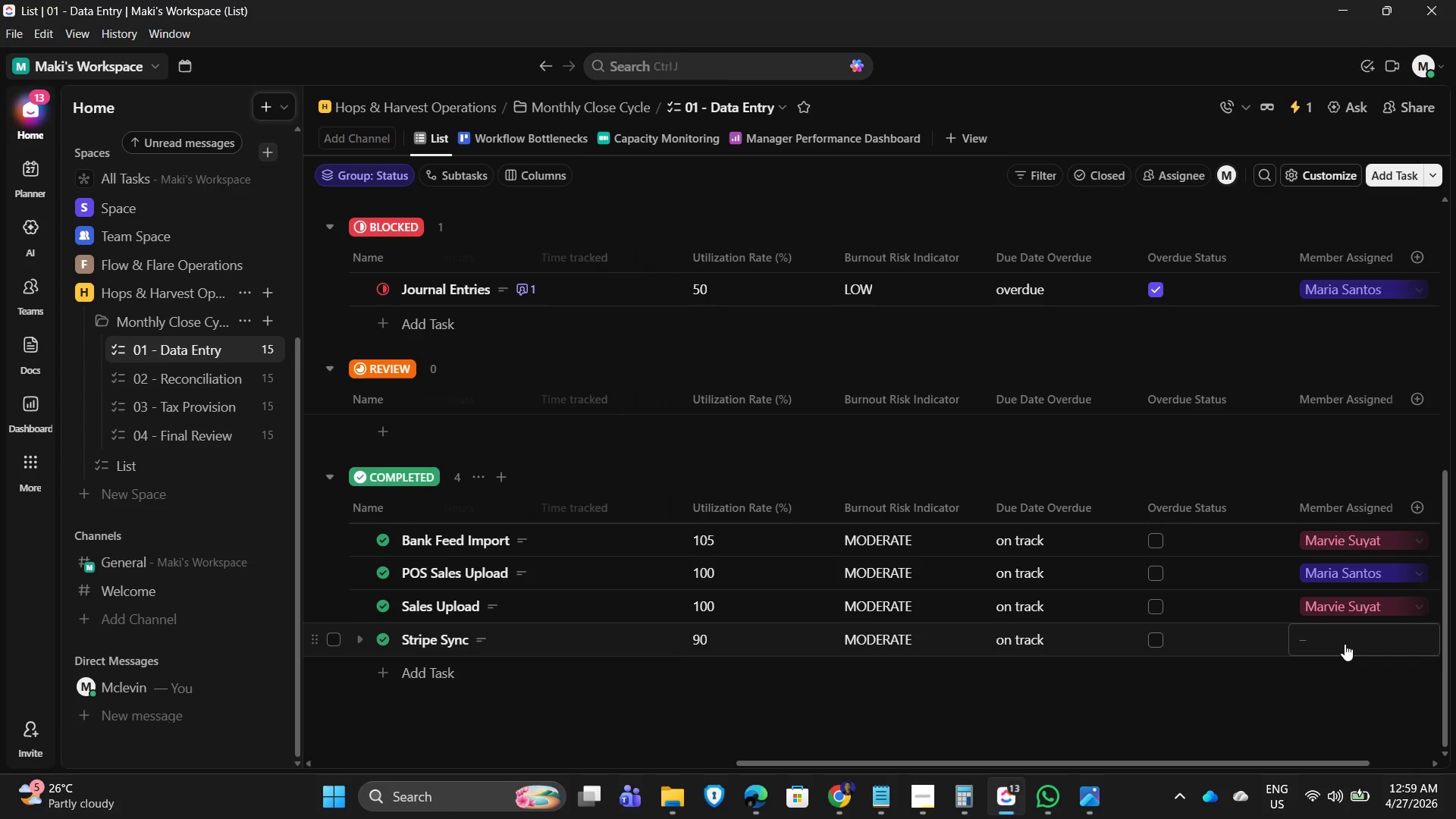 
left_click([1345, 644])
 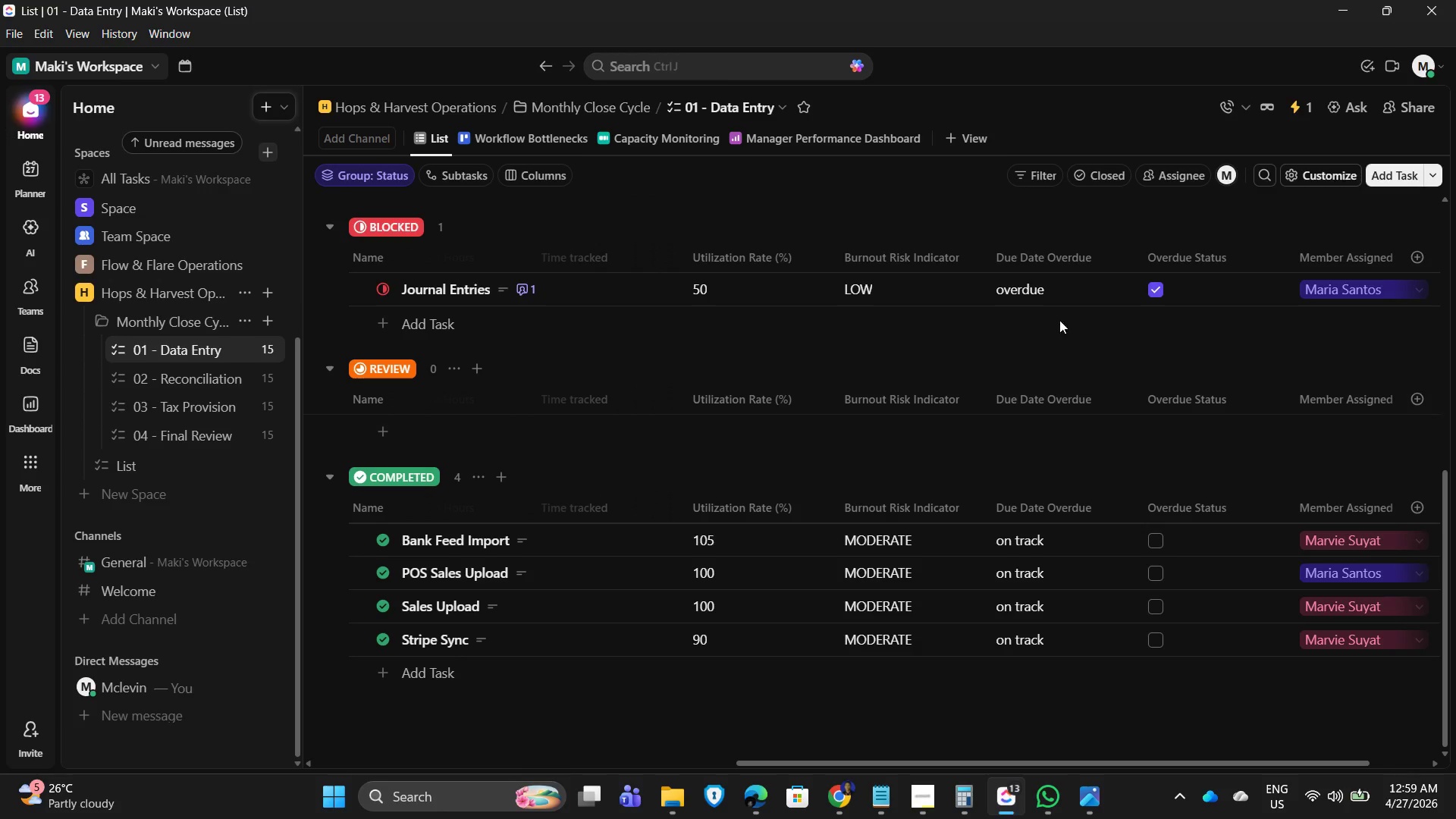 
left_click([829, 130])
 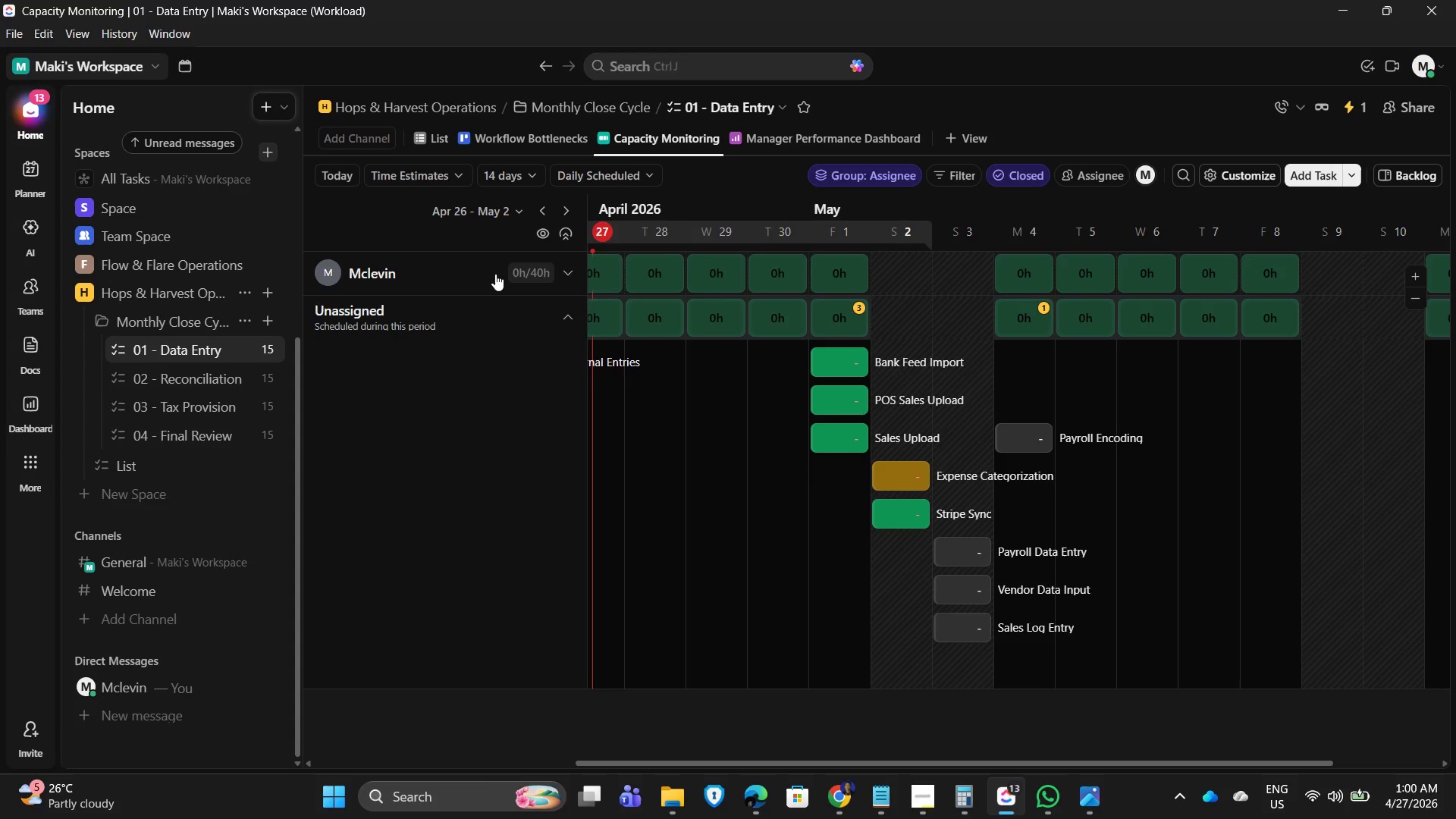 
wait(7.41)
 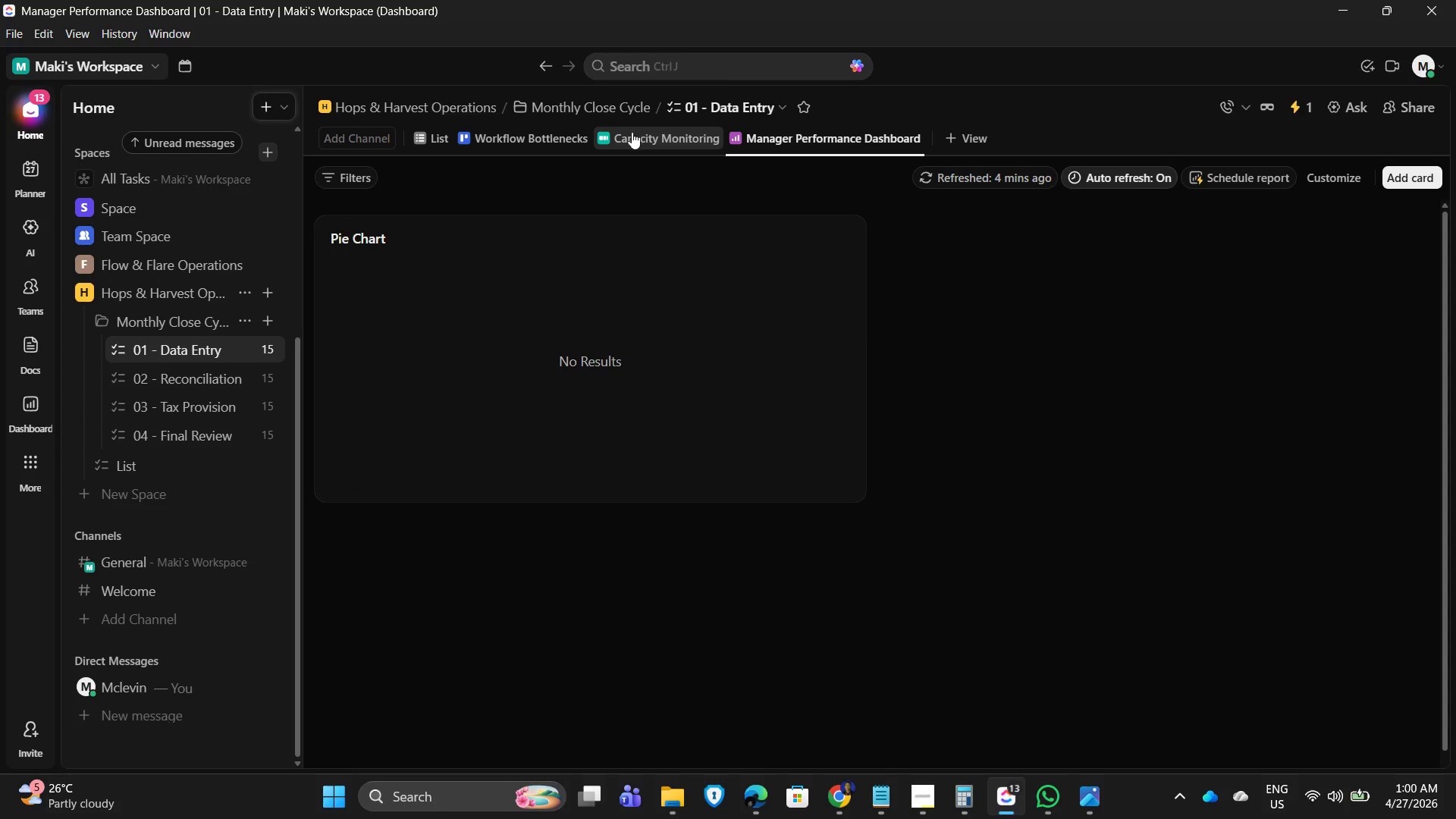 
left_click([563, 267])
 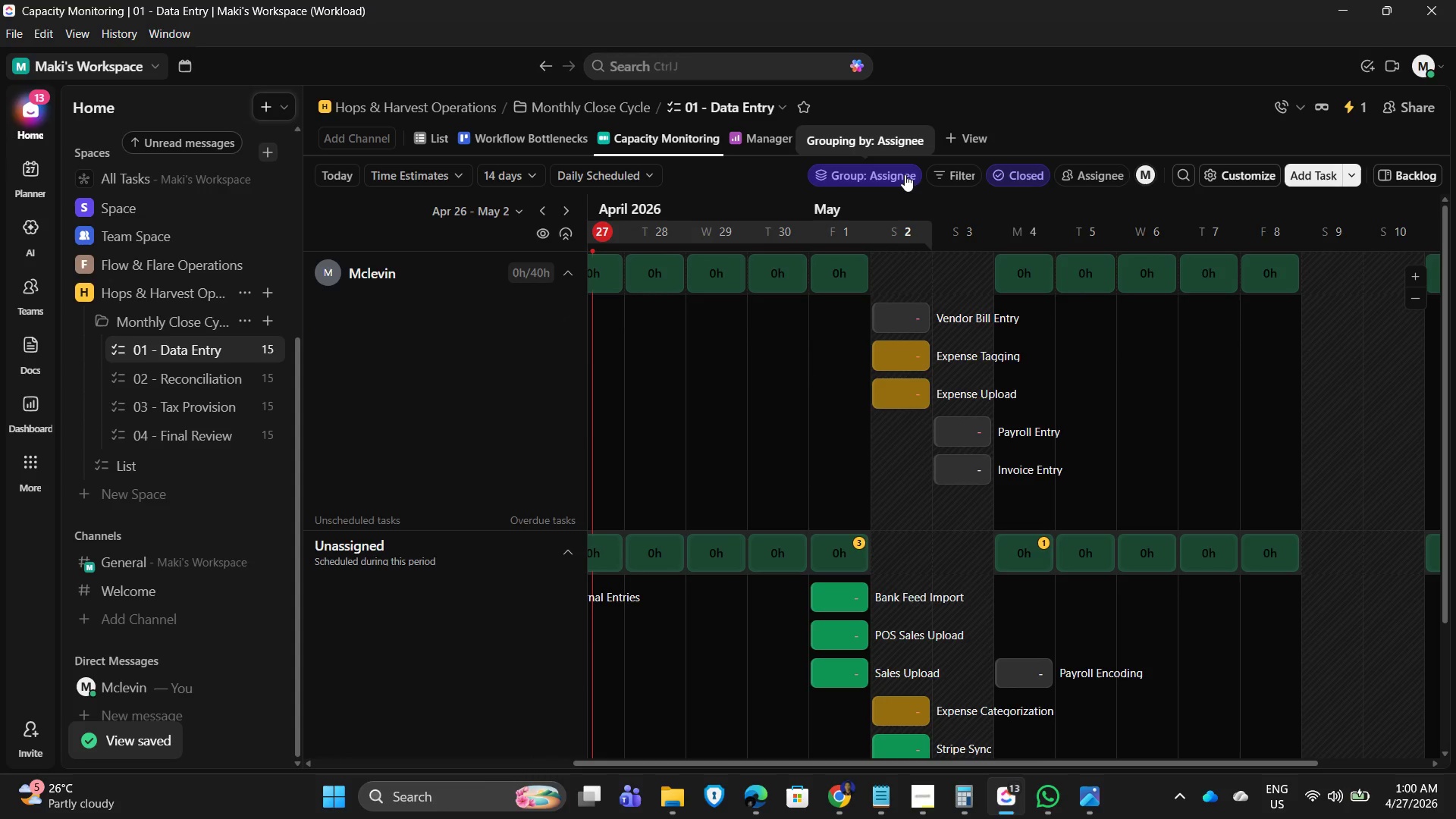 
wait(6.33)
 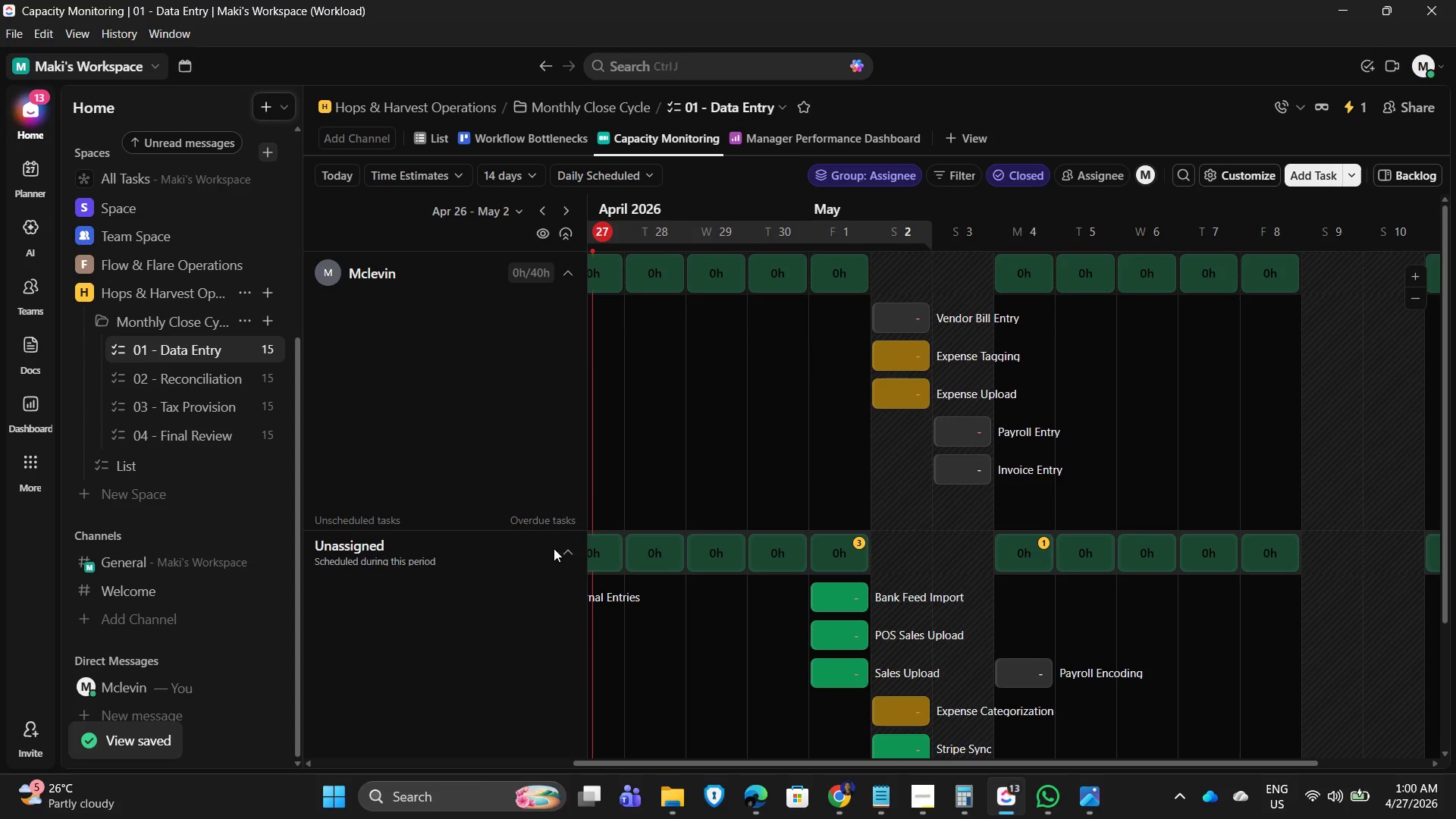 
left_click([905, 174])
 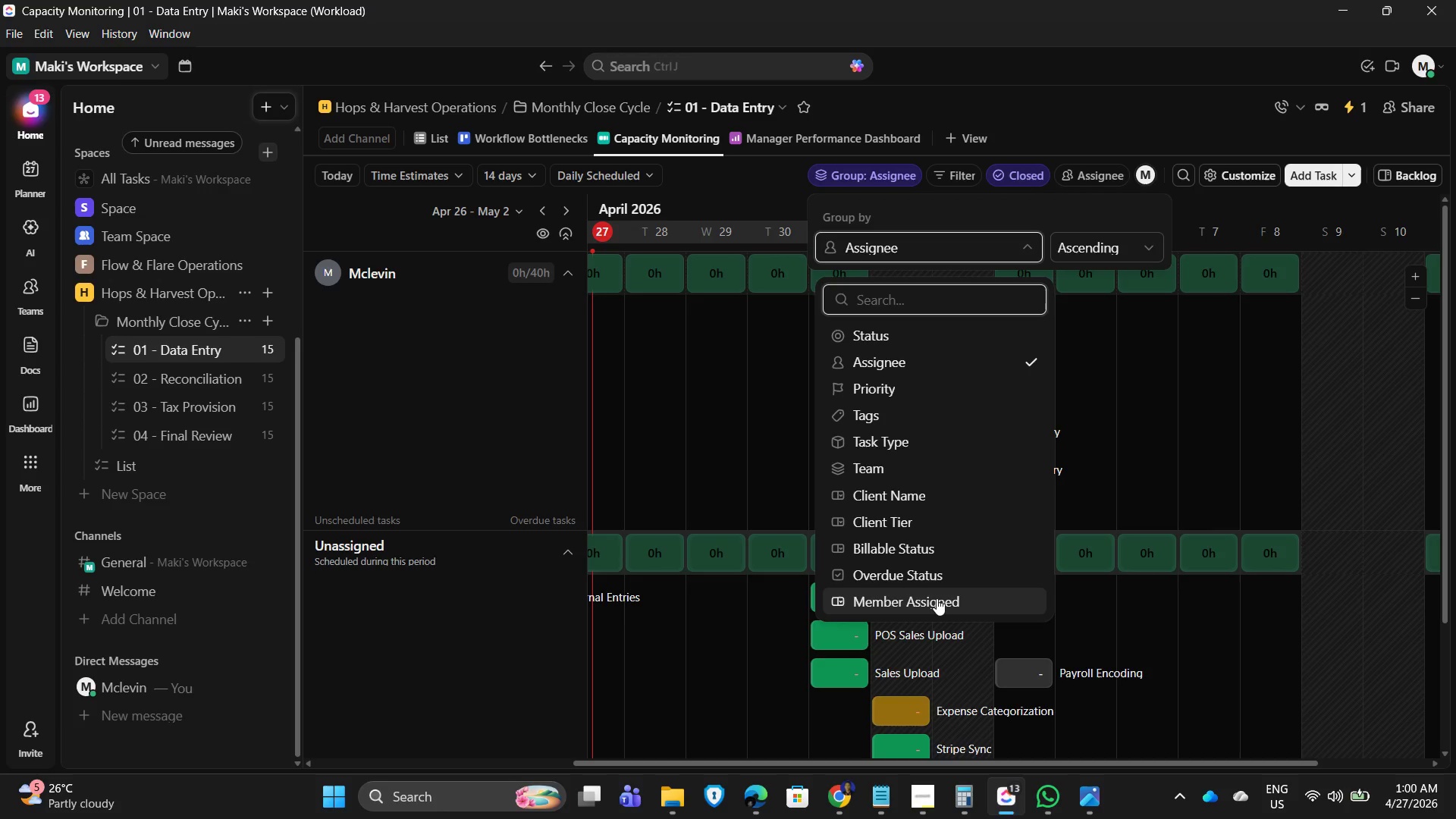 
left_click([938, 600])
 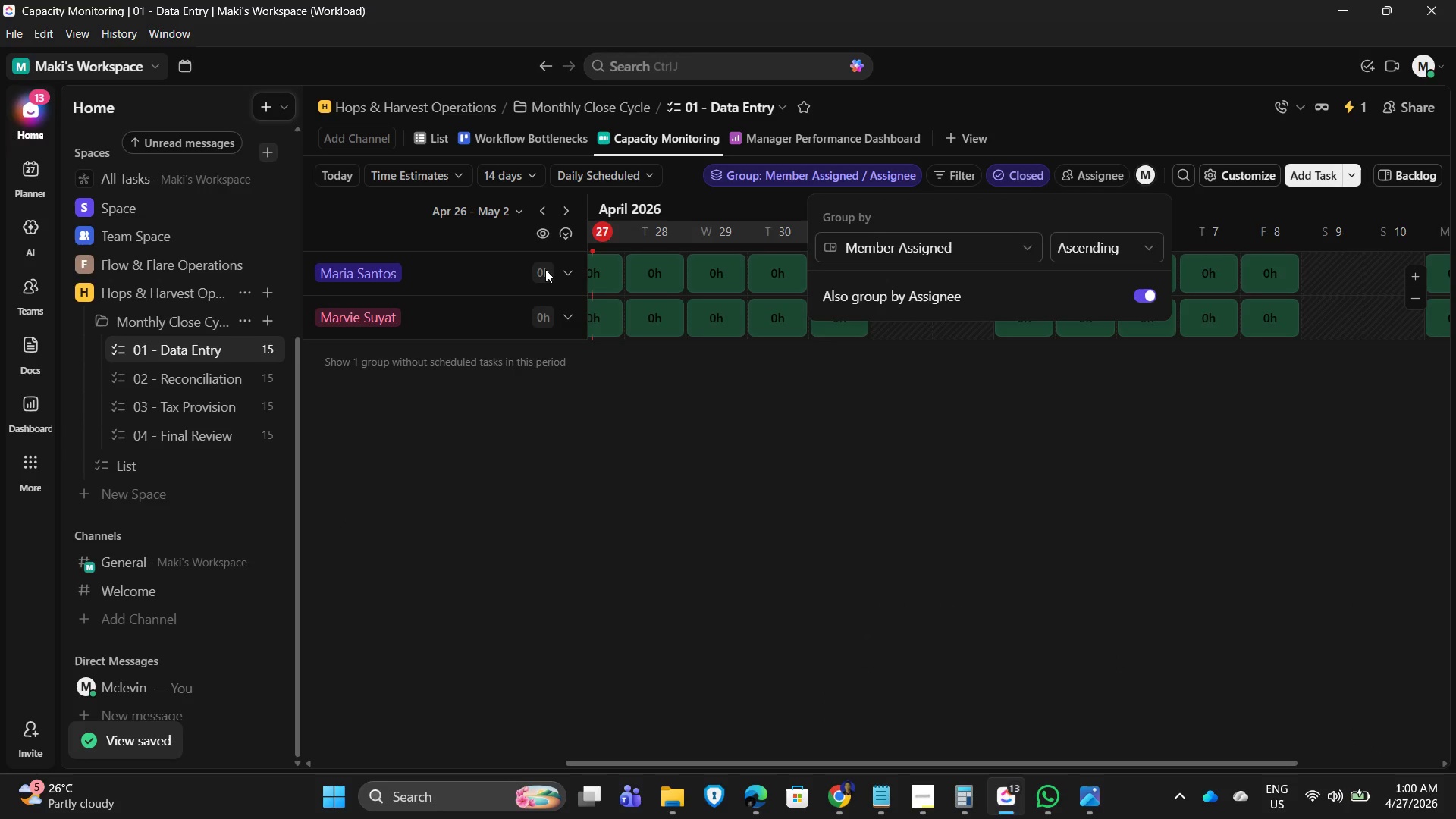 
left_click([573, 264])
 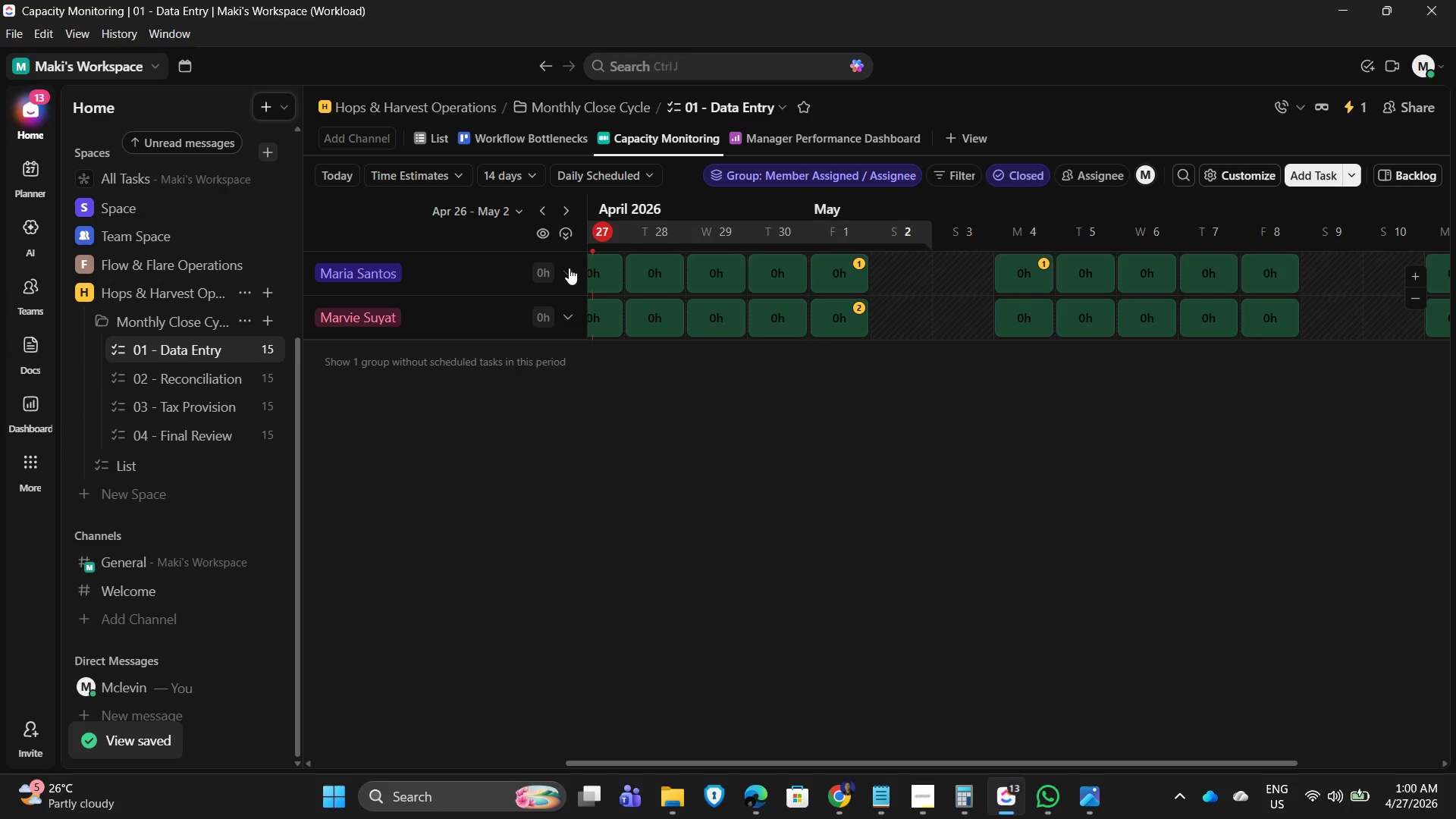 
left_click([569, 268])
 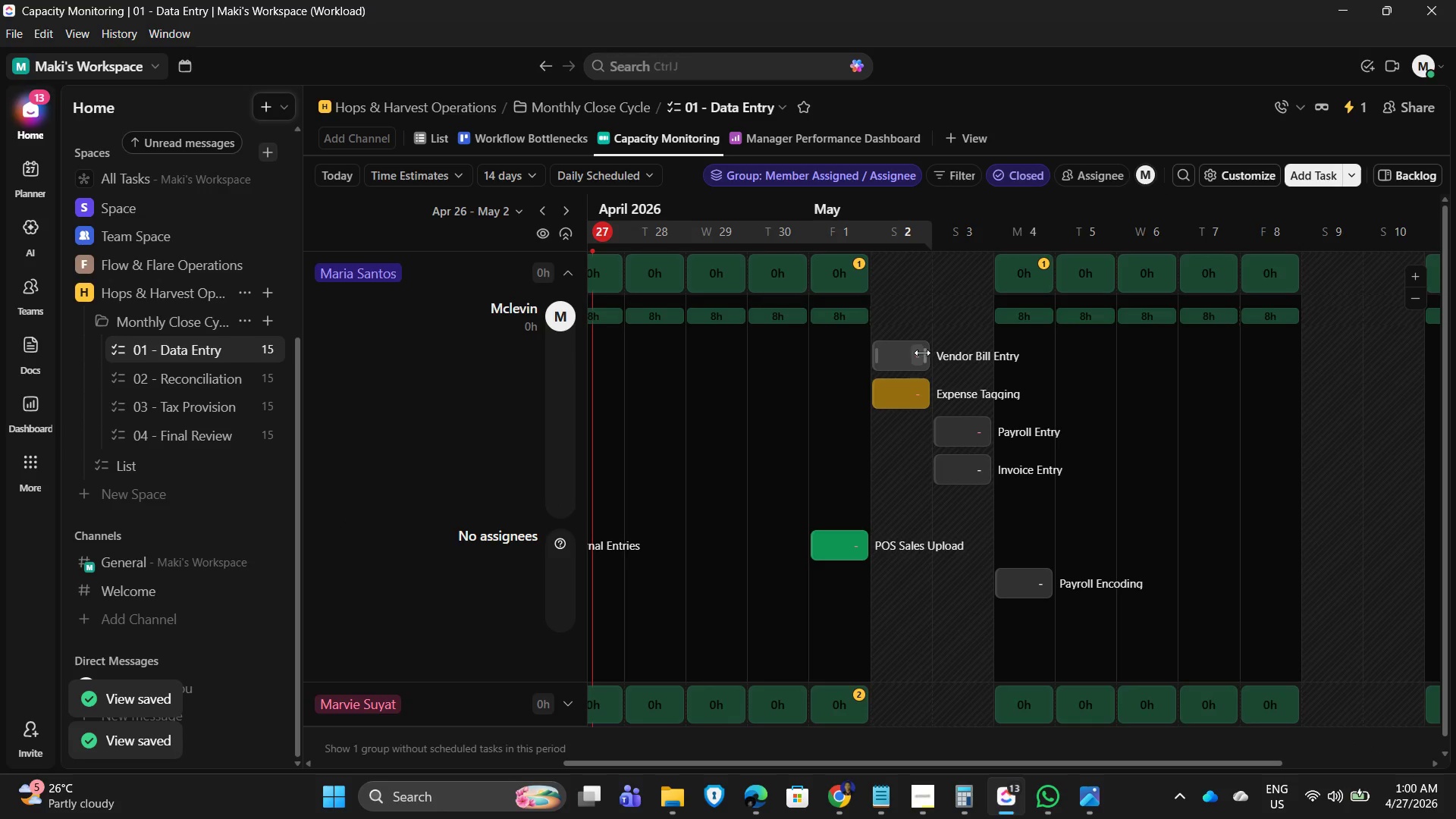 
left_click([917, 353])
 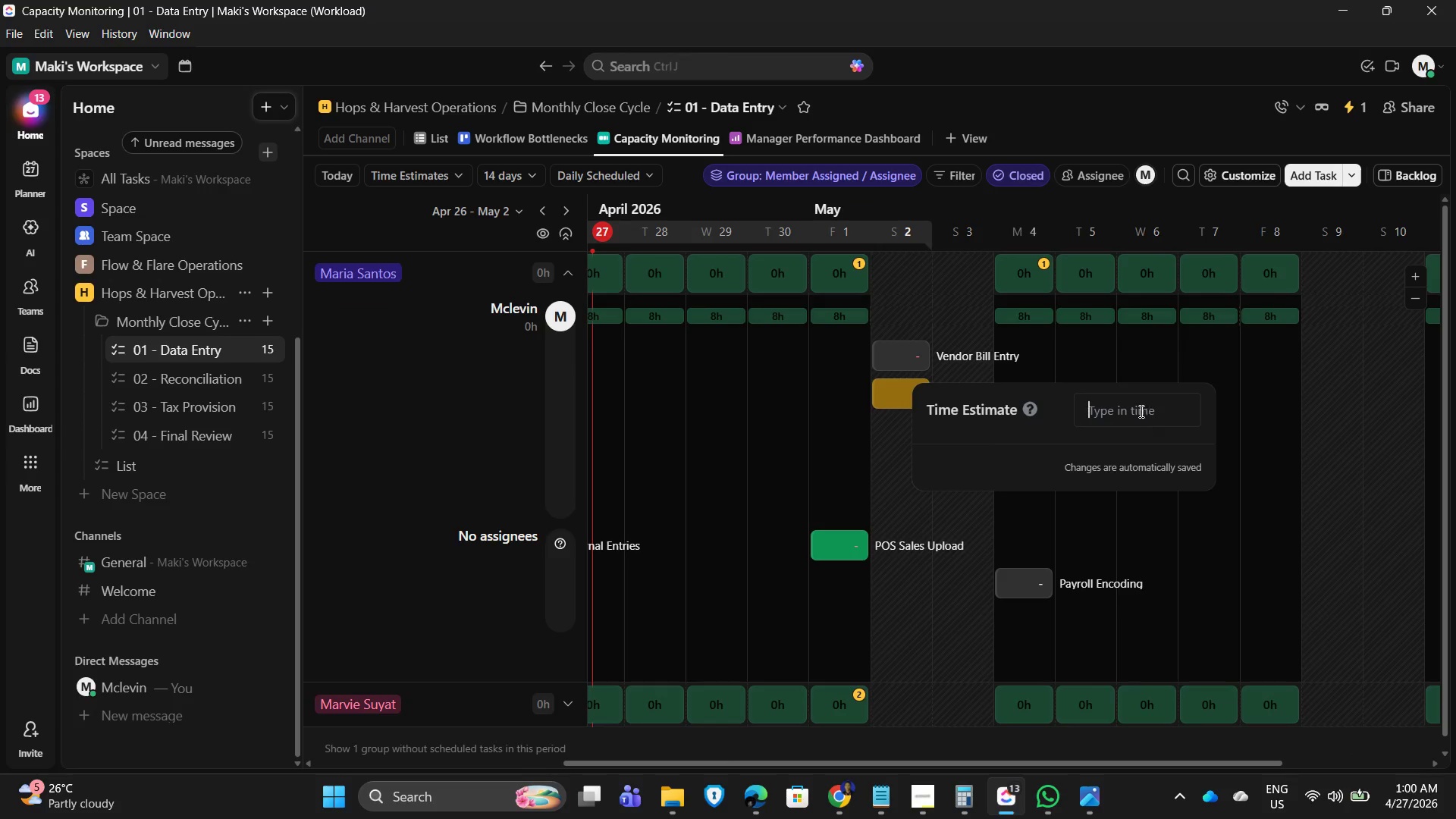 
key(Numpad2)
 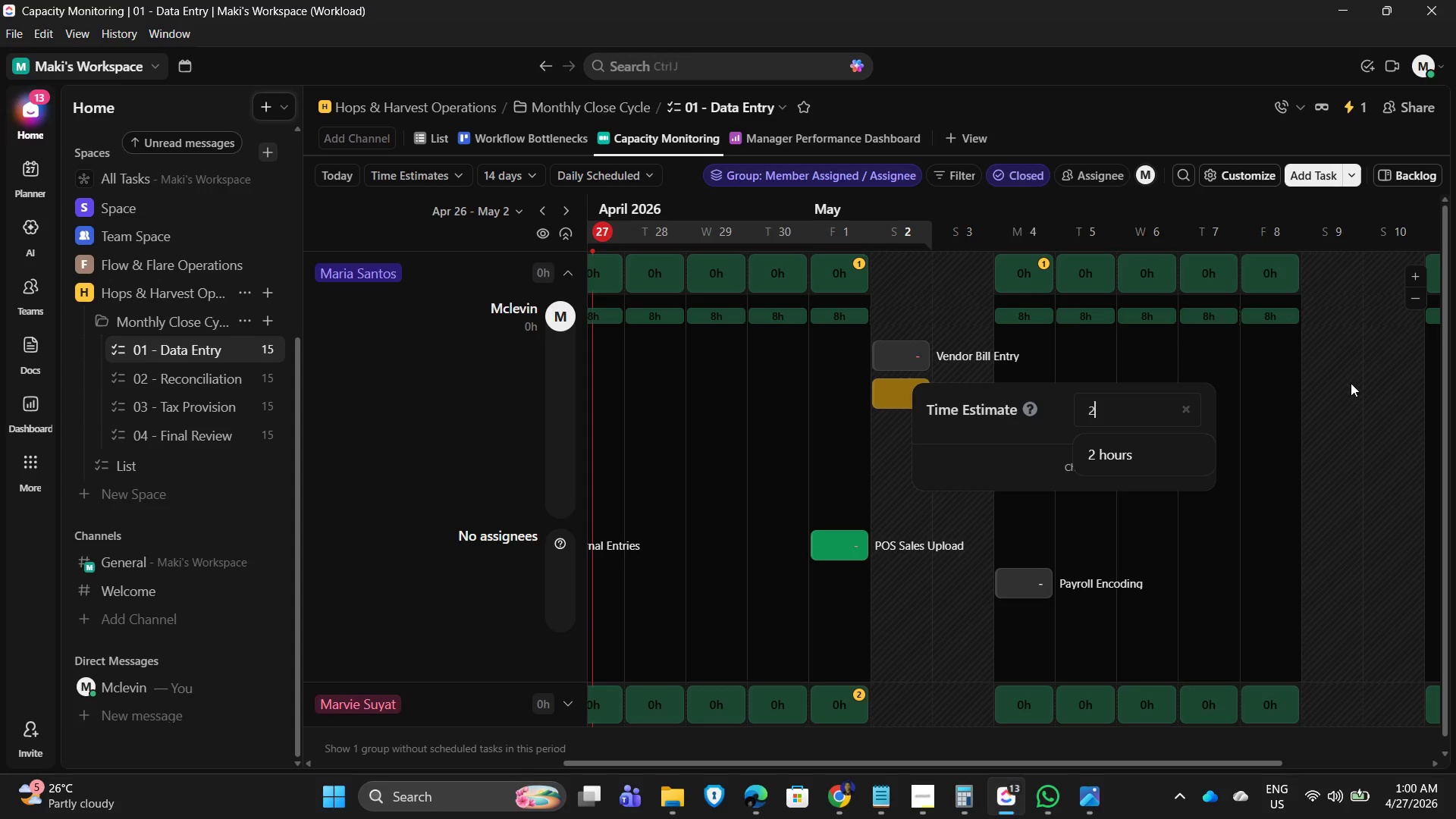 
left_click([1351, 383])
 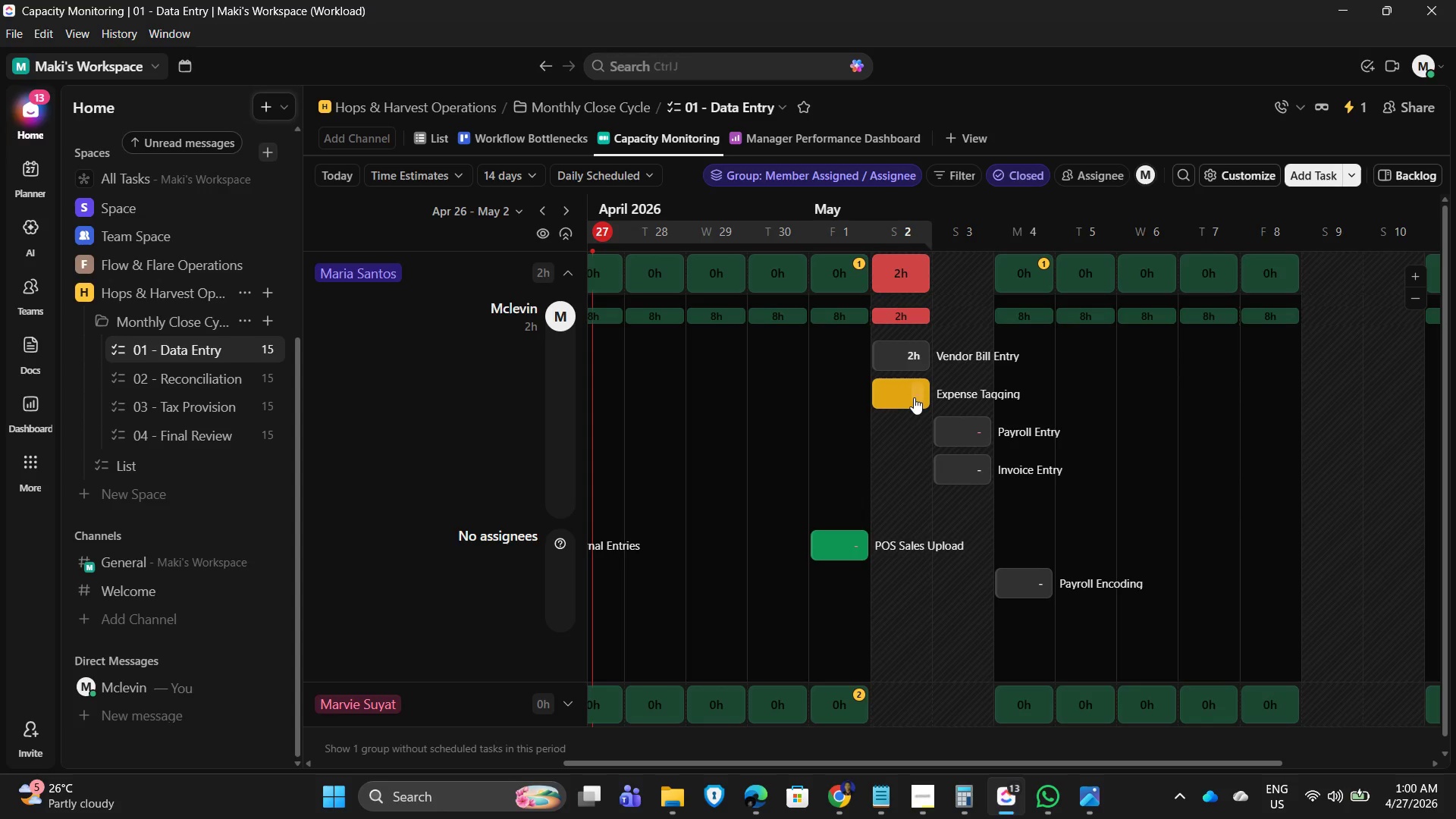 
left_click([914, 397])
 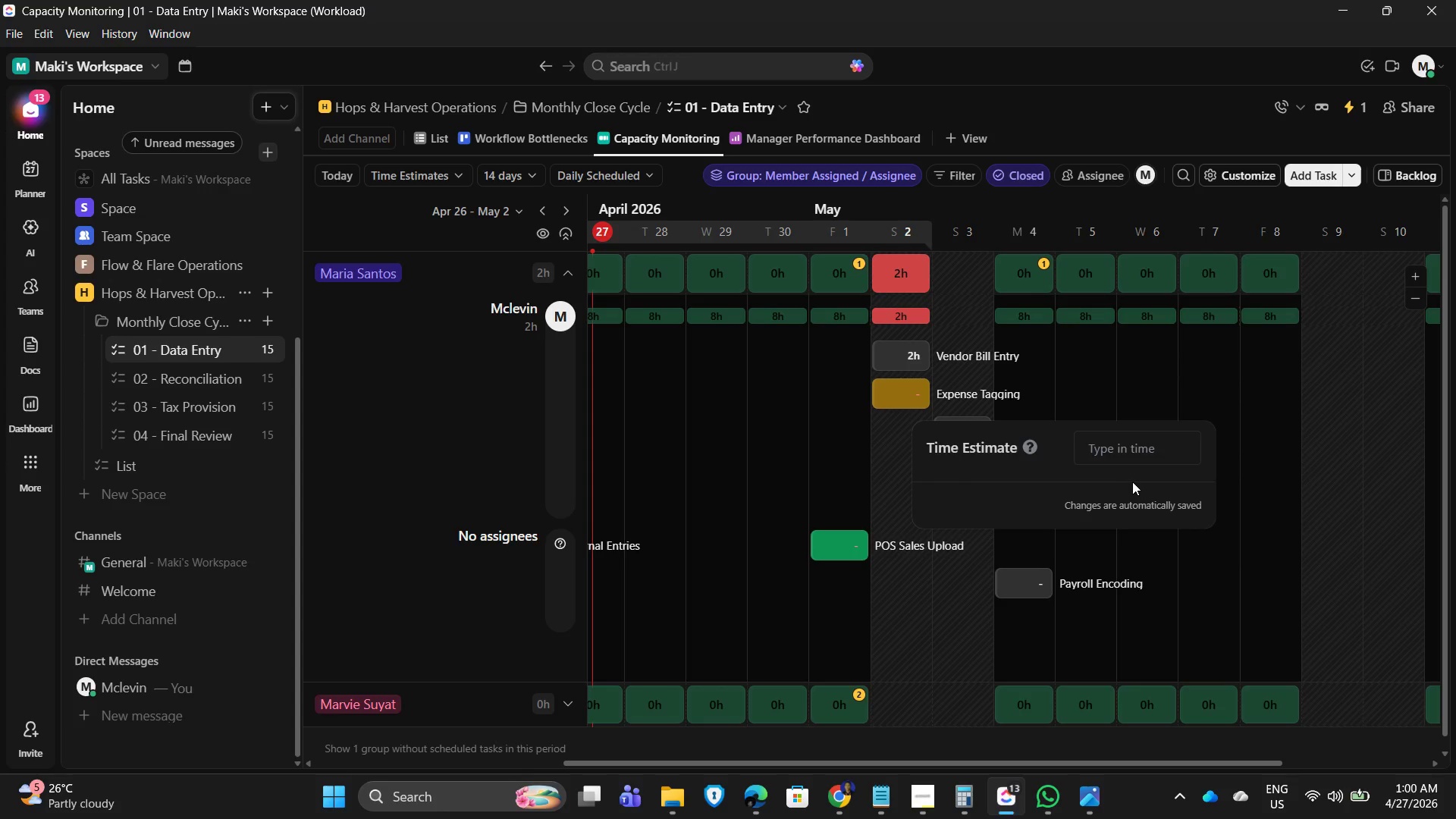 
key(Numpad2)
 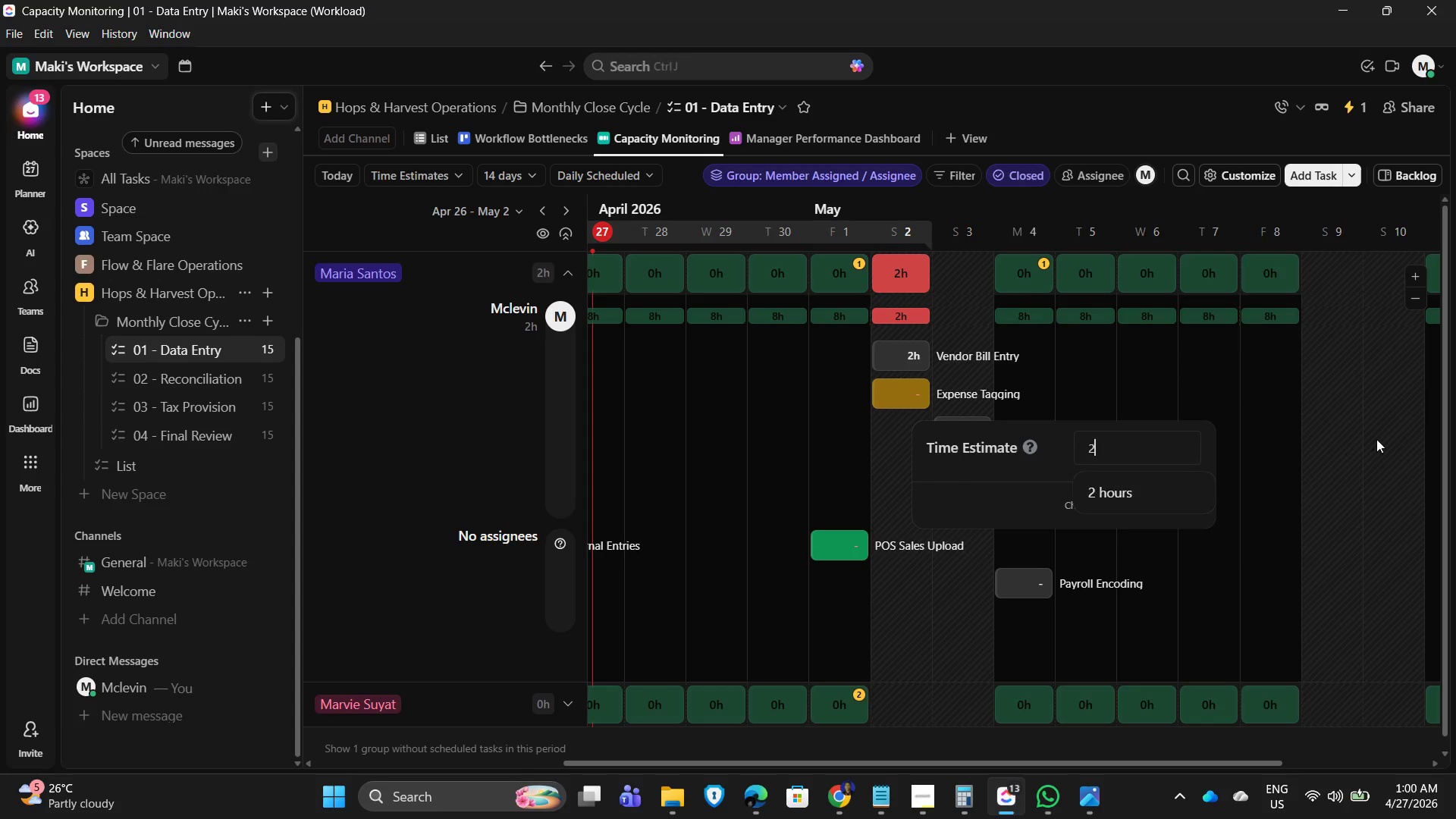 
left_click([1377, 438])
 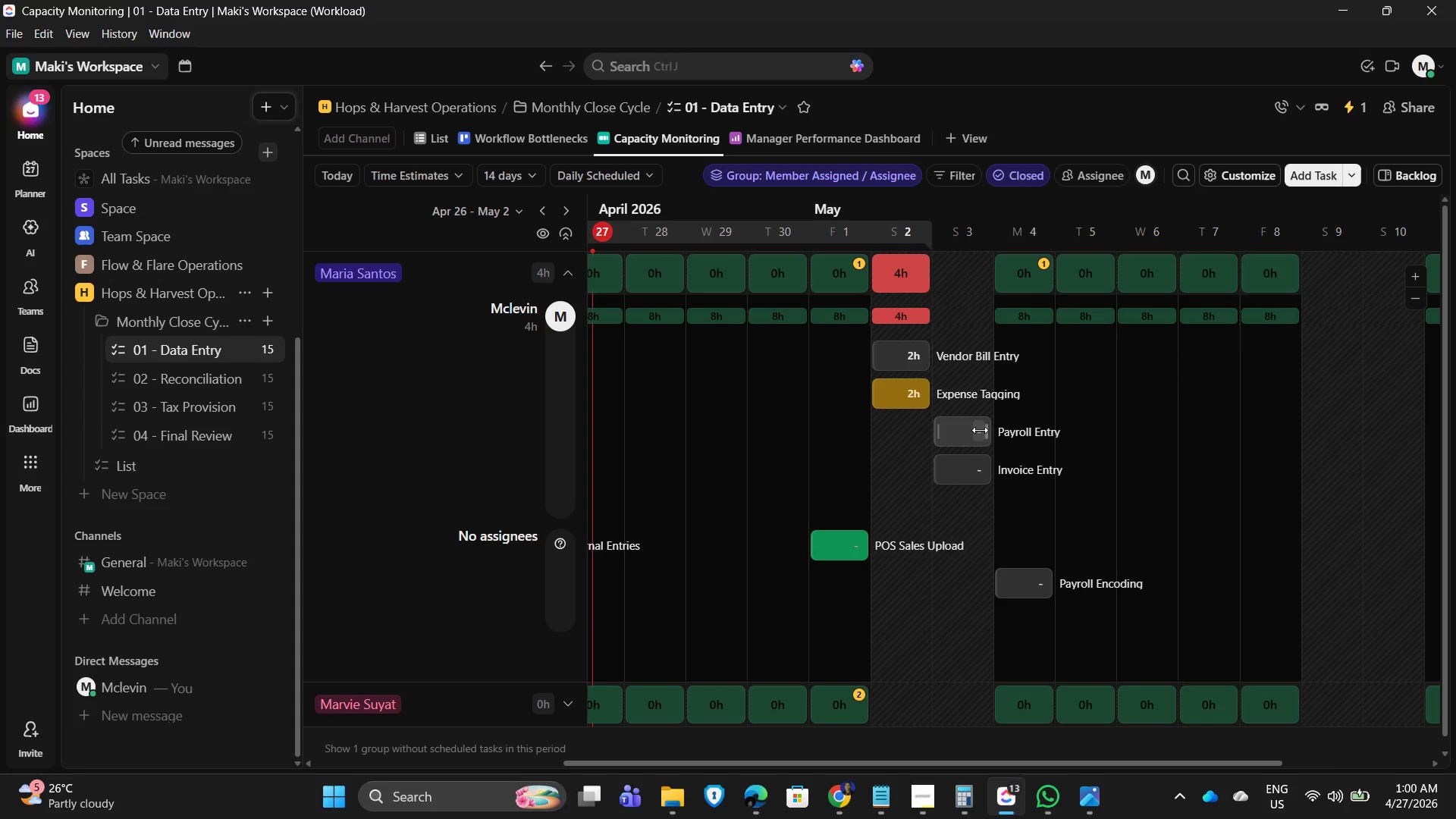 
left_click([977, 430])
 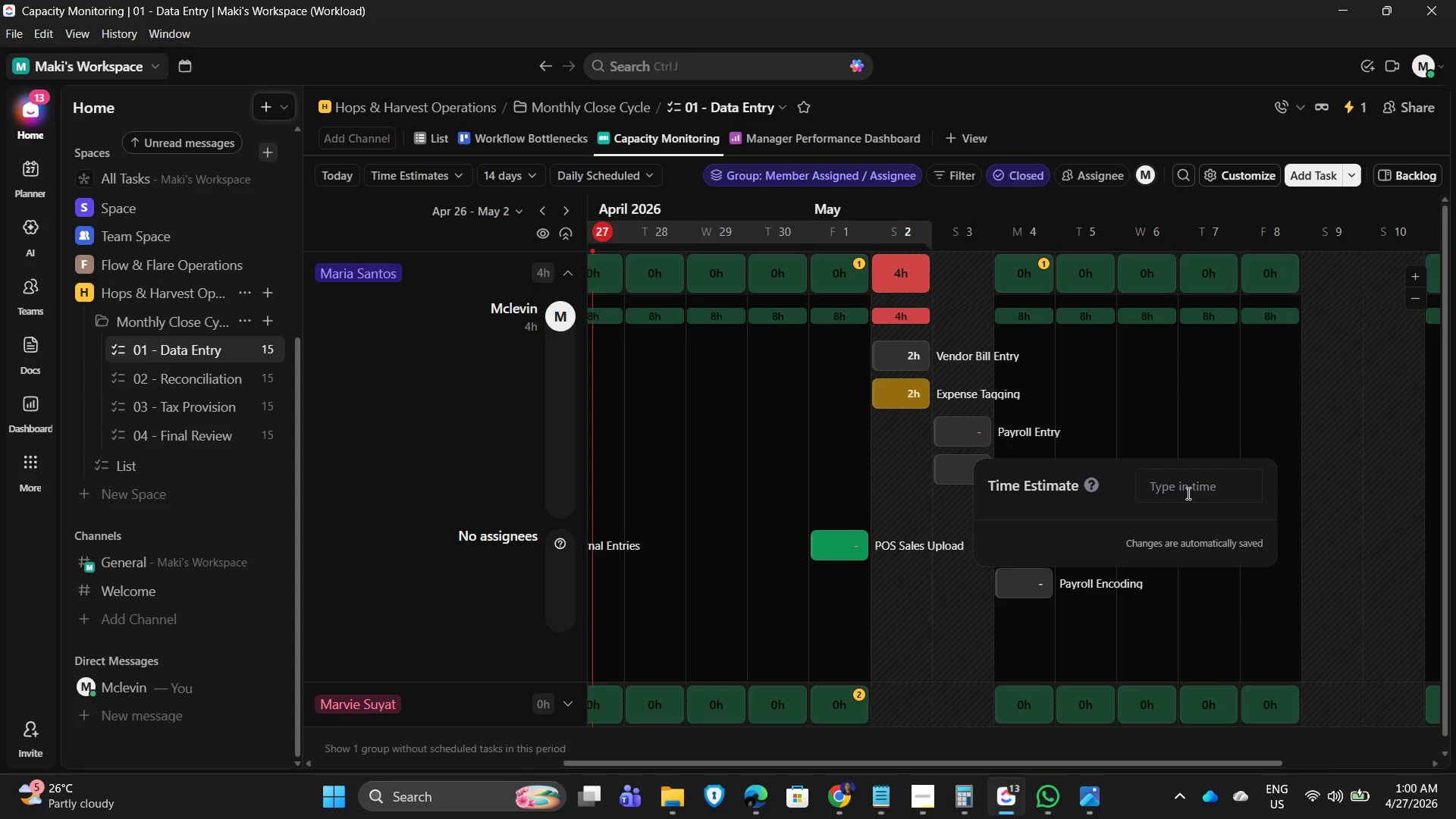 
key(Numpad4)
 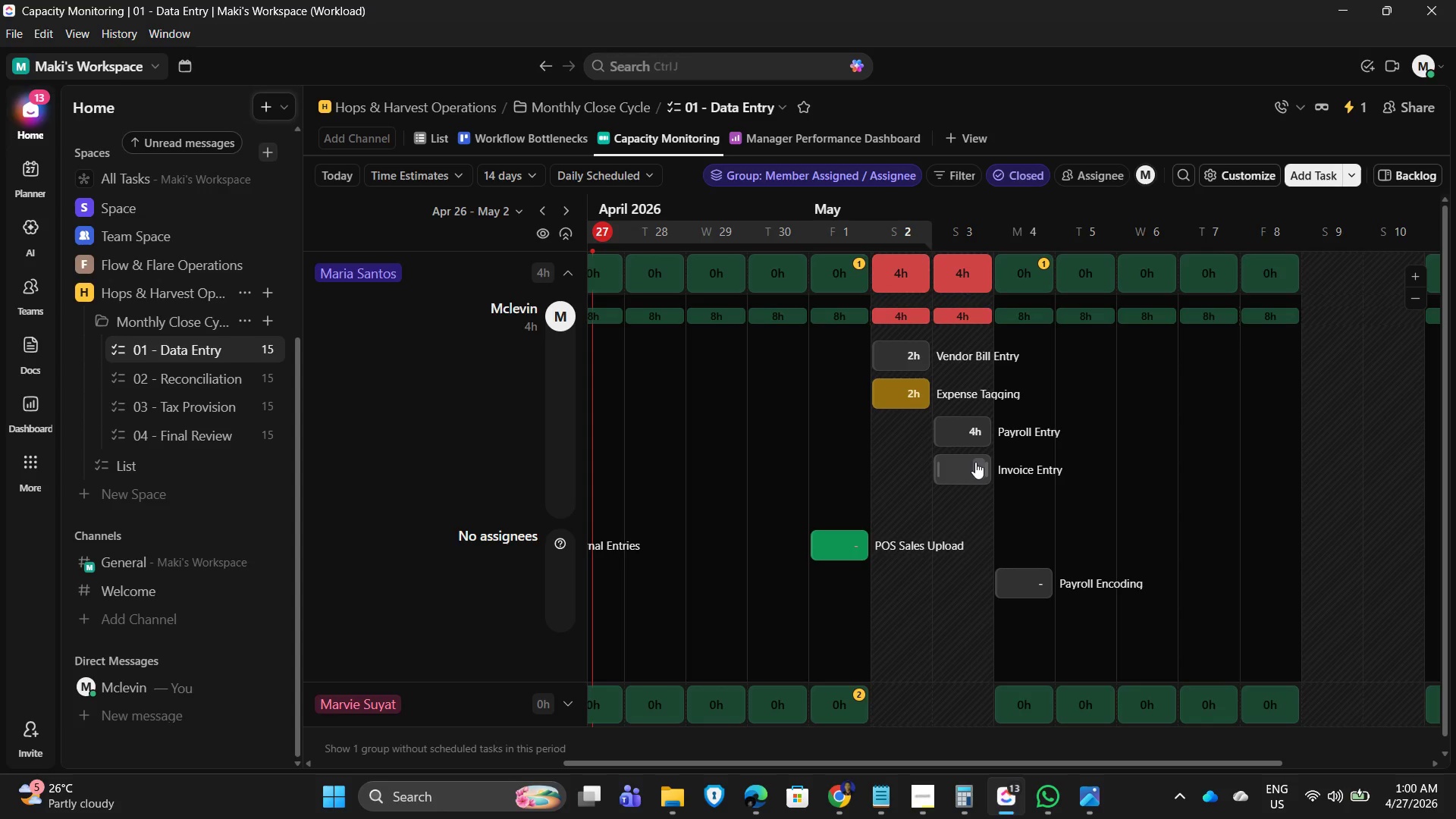 
left_click([975, 462])
 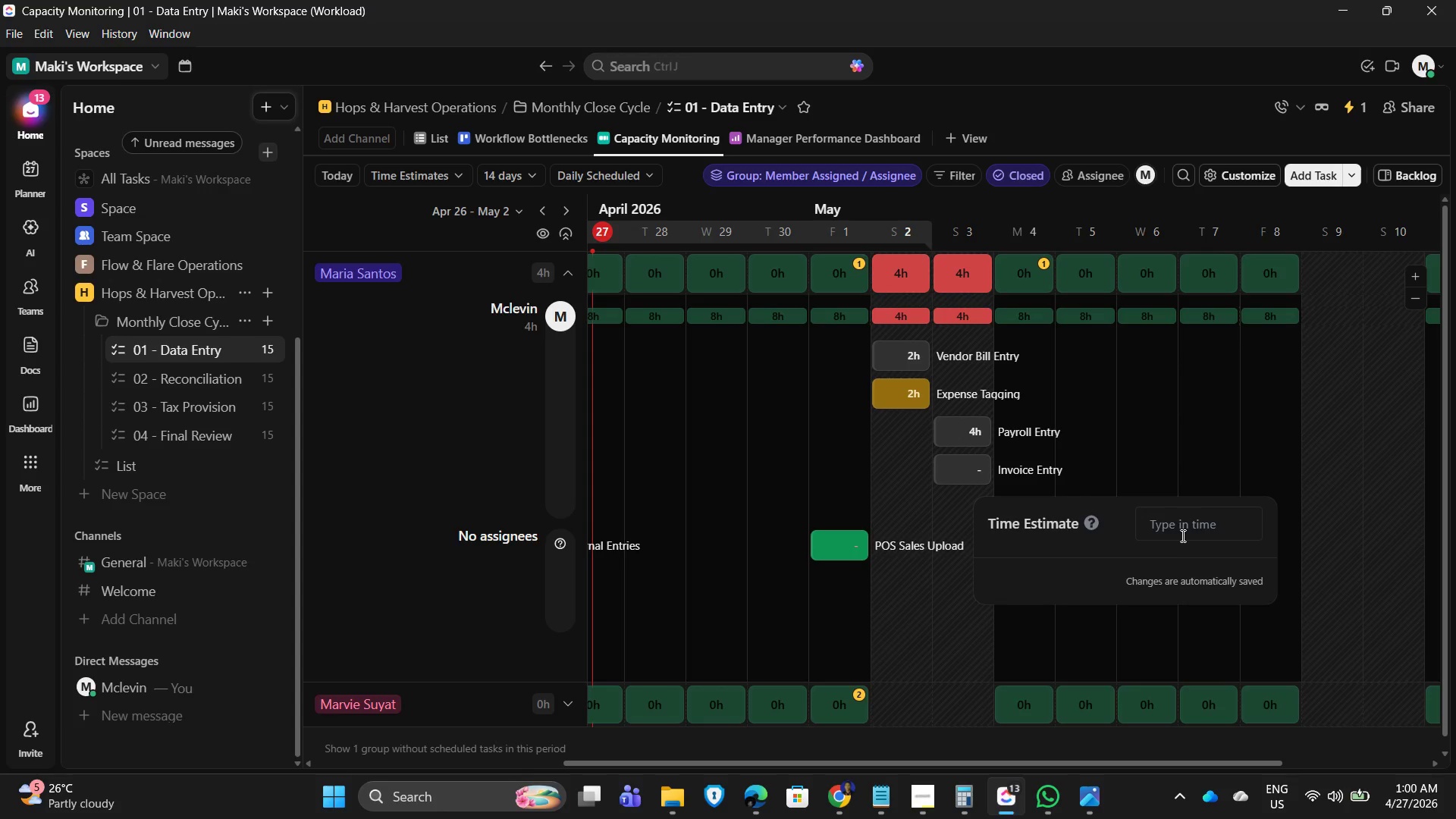 
key(Numpad4)
 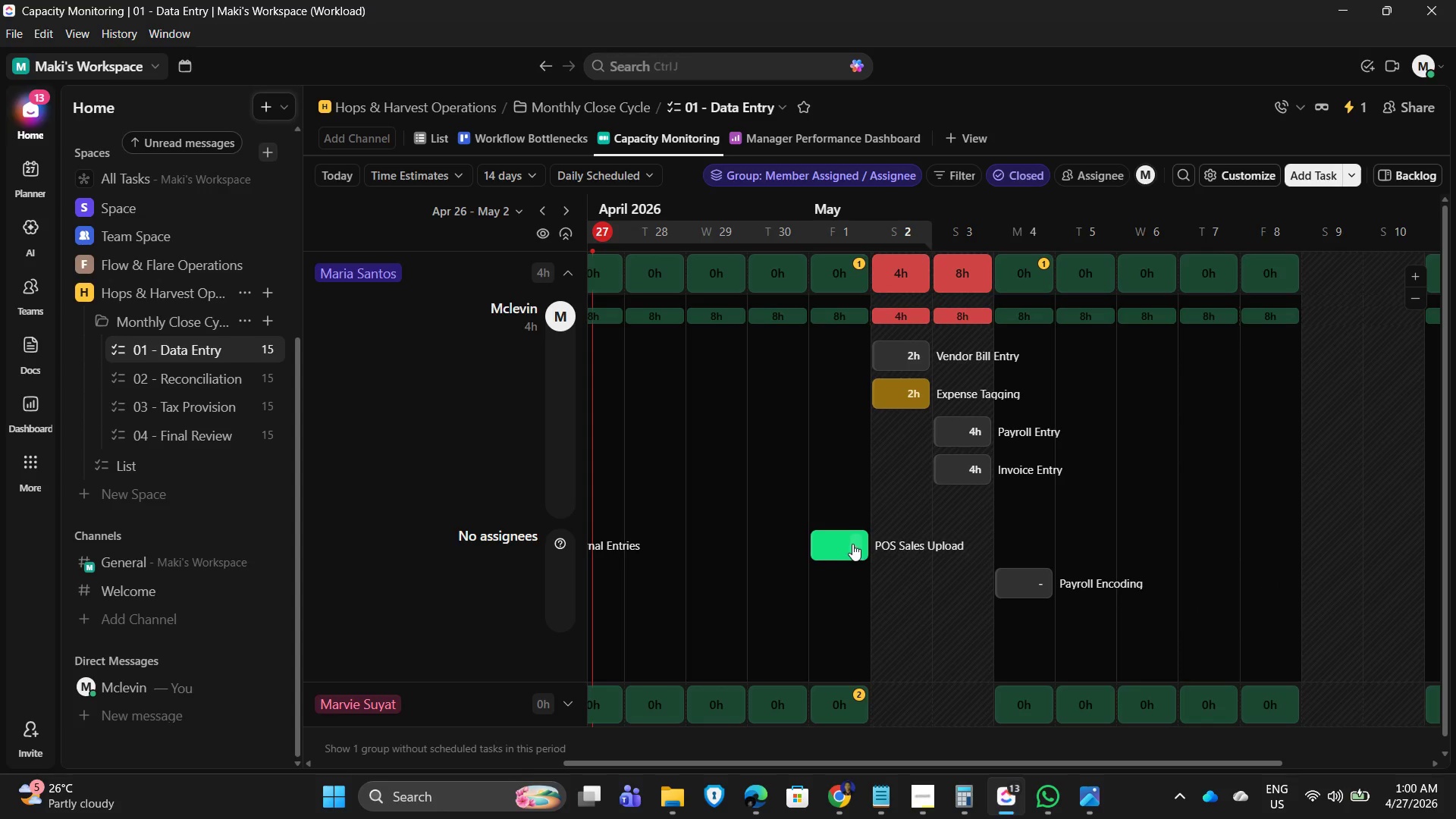 
left_click([853, 544])
 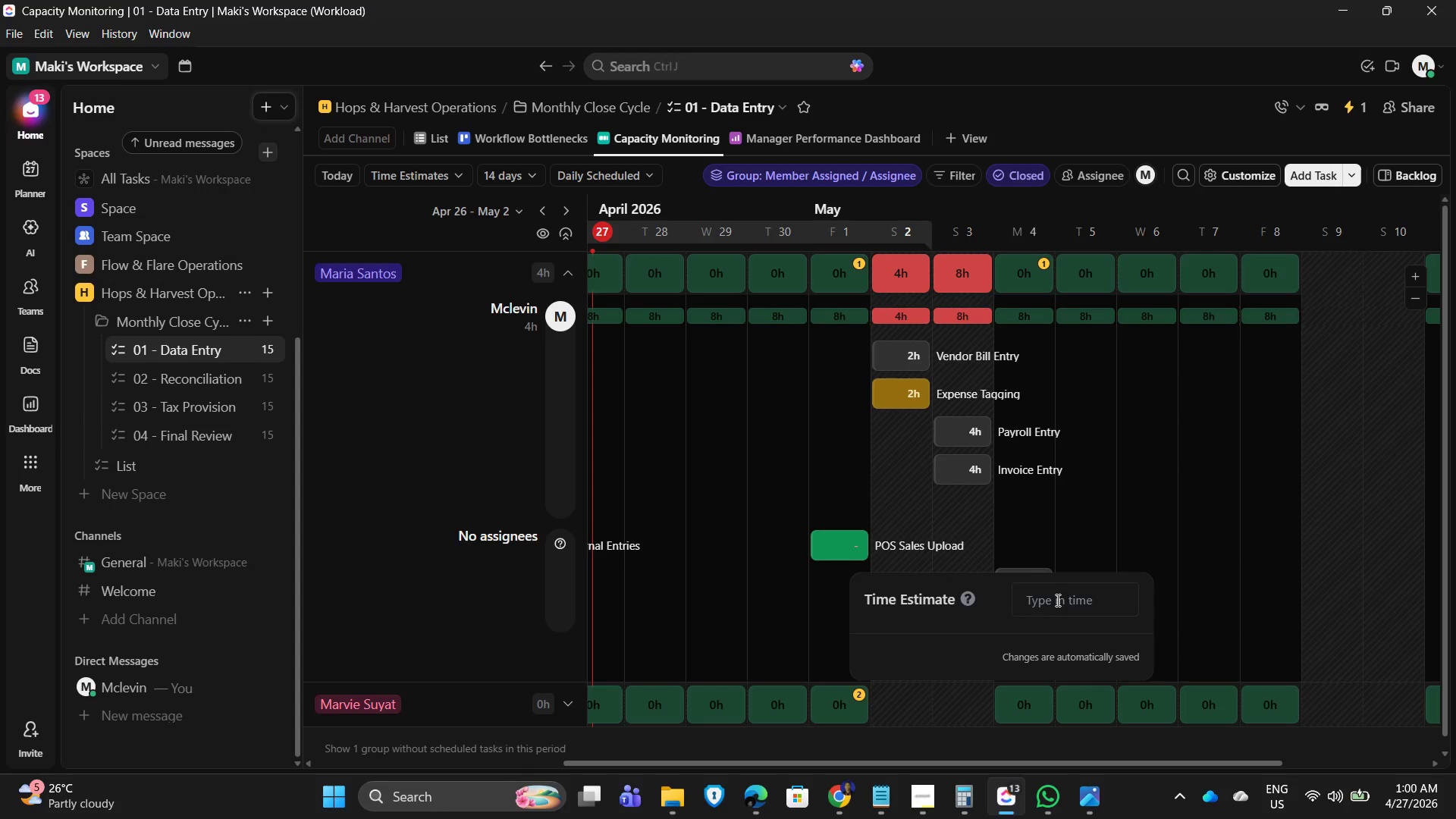 
key(Numpad4)
 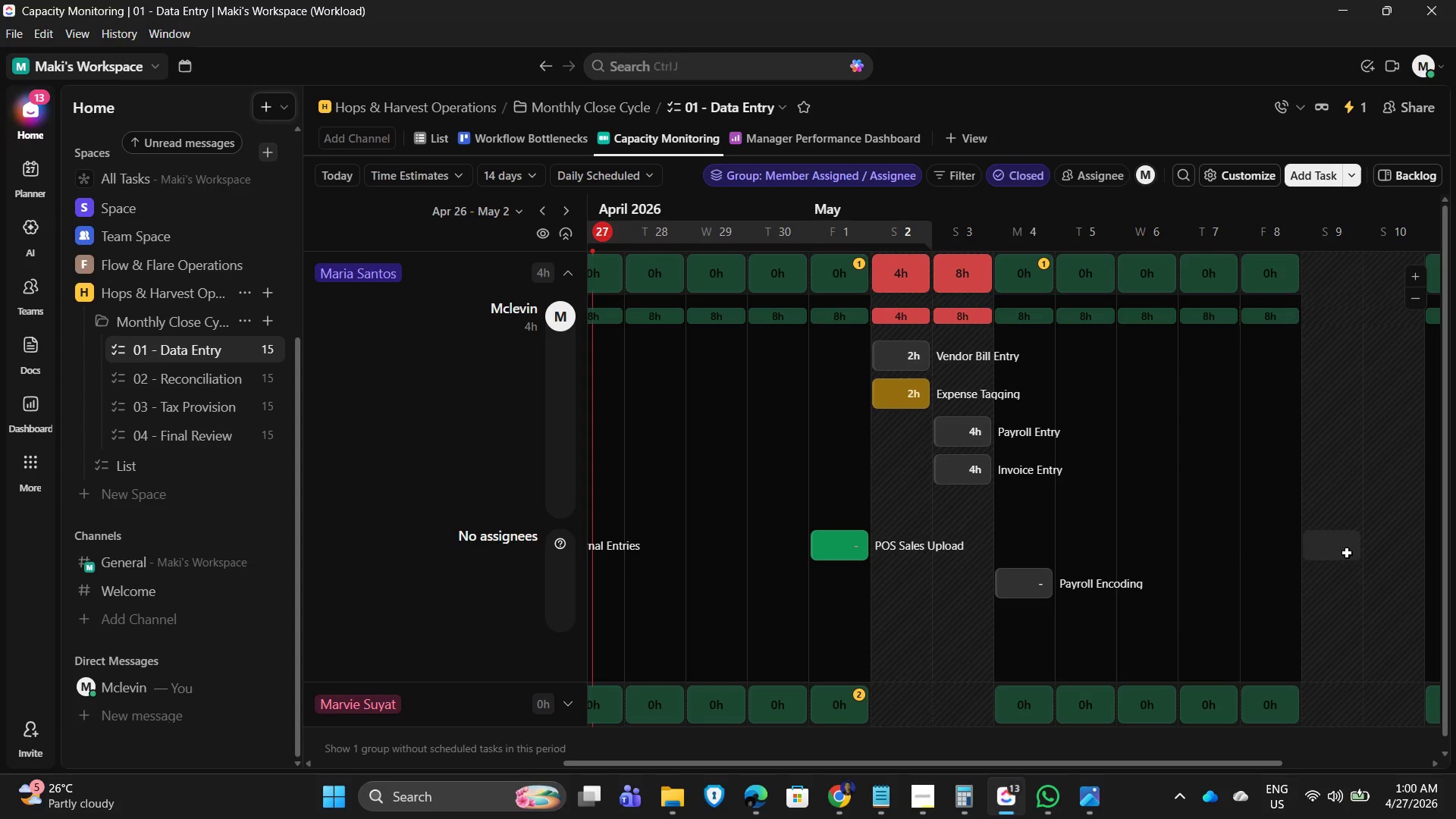 
scroll: coordinate [1348, 551], scroll_direction: down, amount: 1.0
 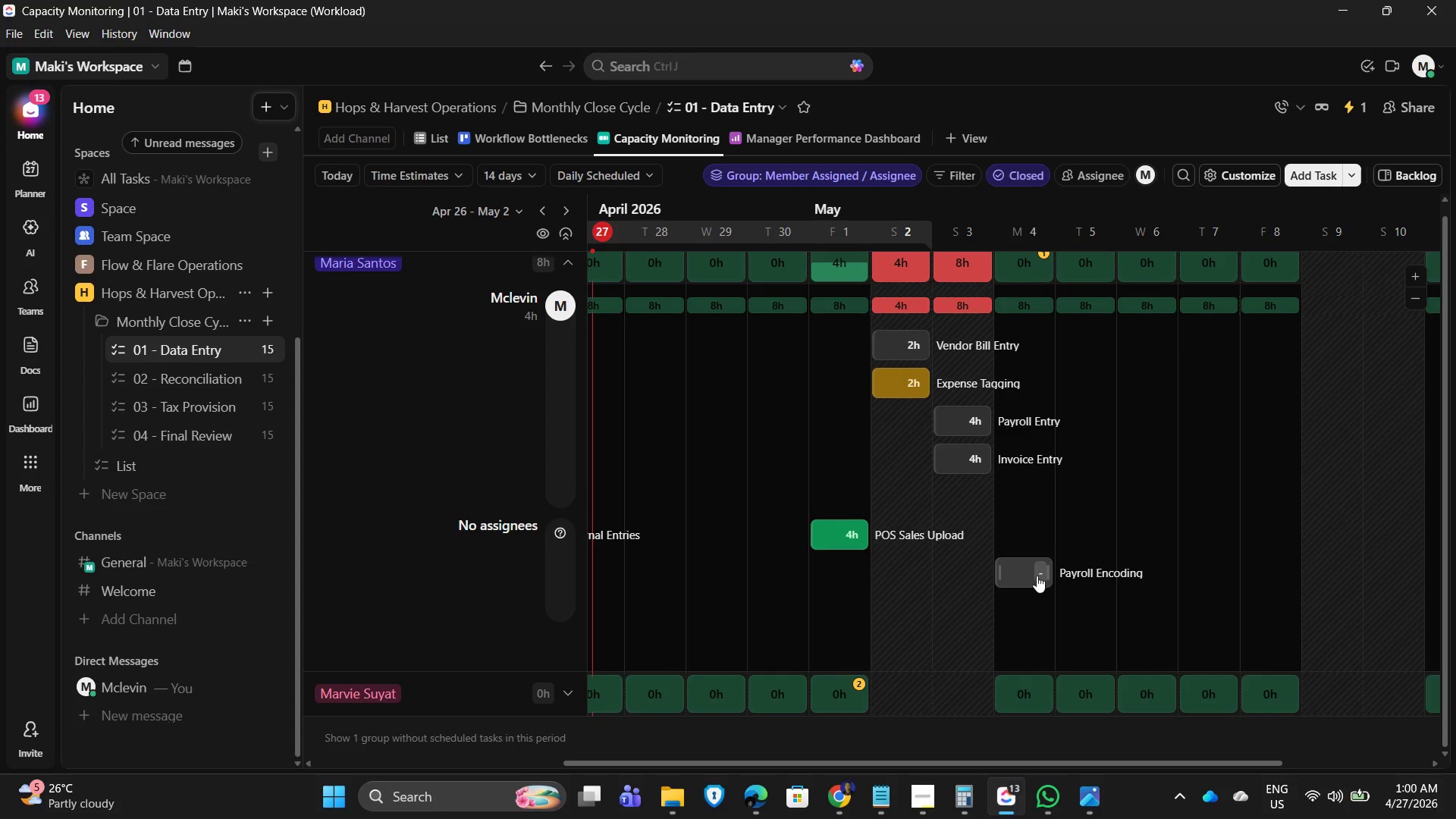 
left_click([1037, 576])
 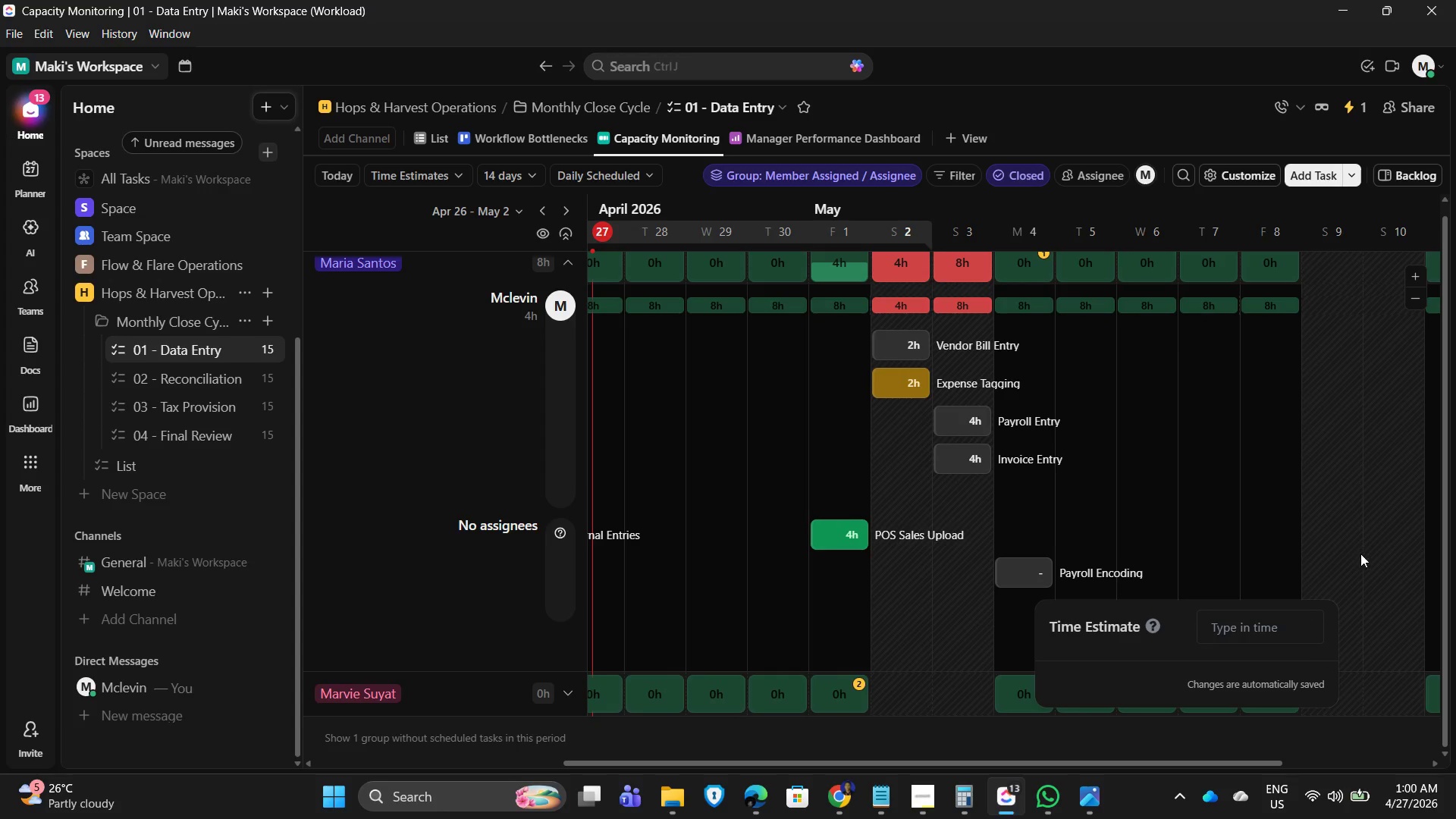 
key(Numpad4)
 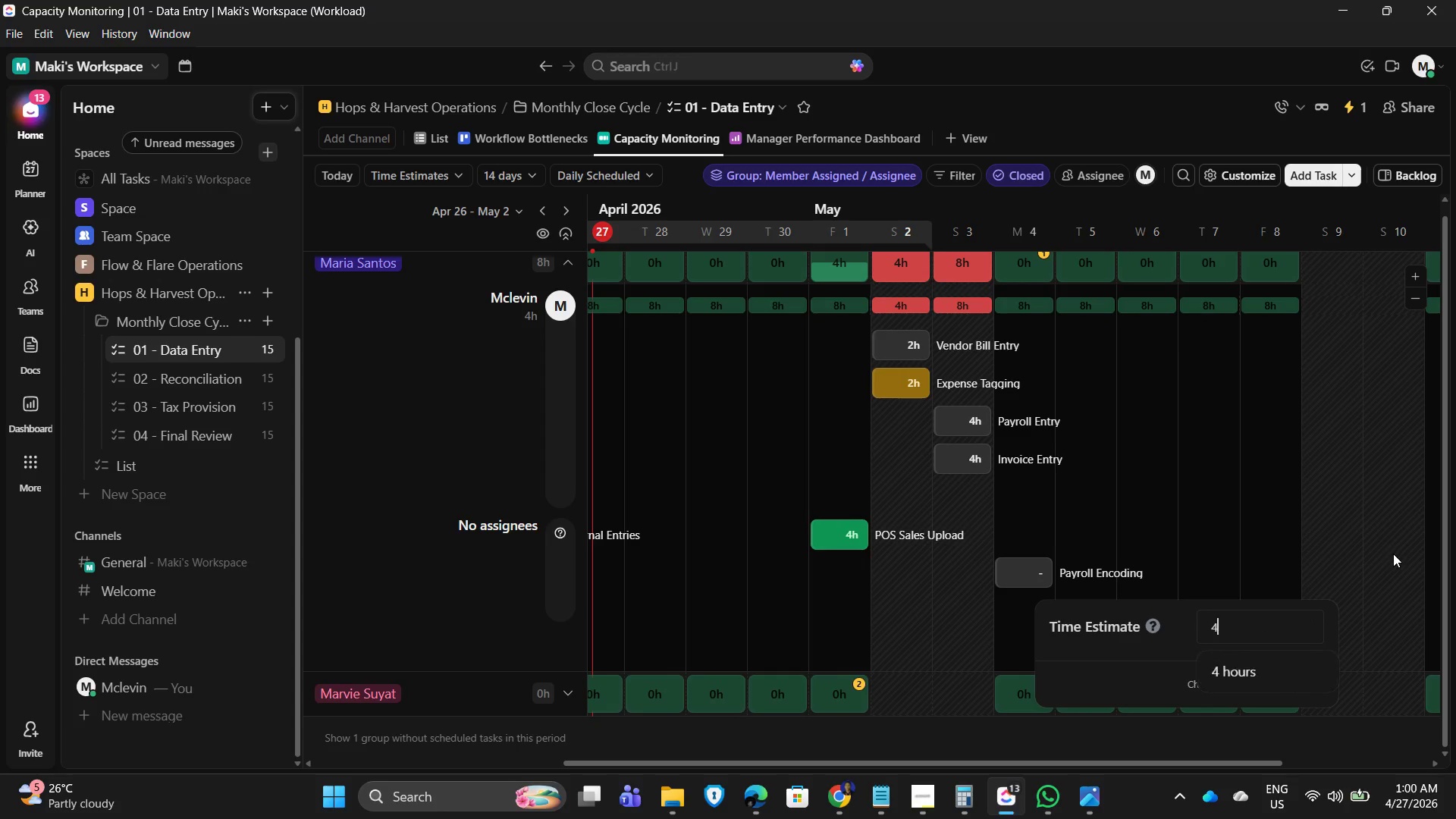 
left_click([1393, 554])
 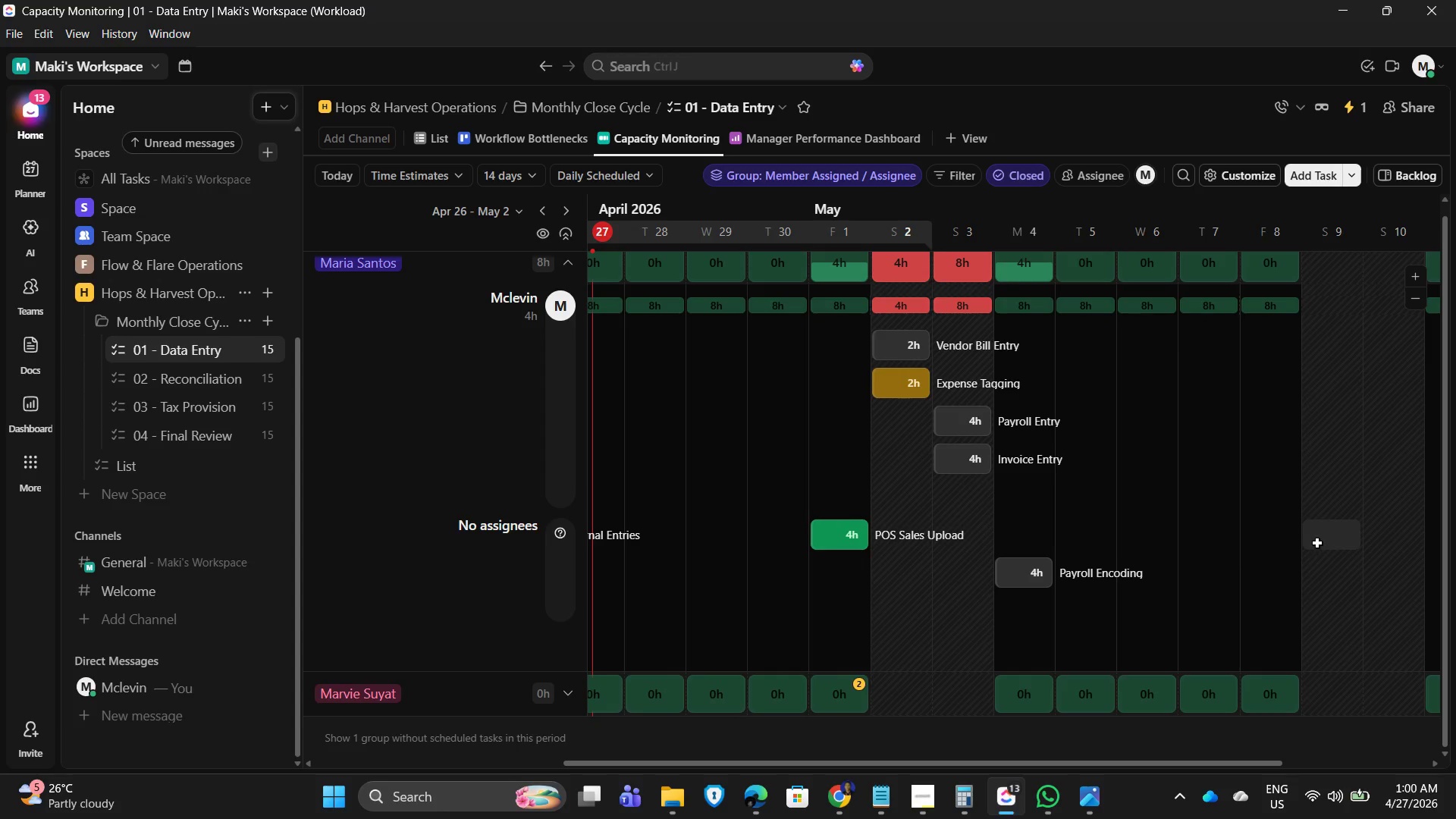 
scroll: coordinate [1244, 642], scroll_direction: down, amount: 7.0
 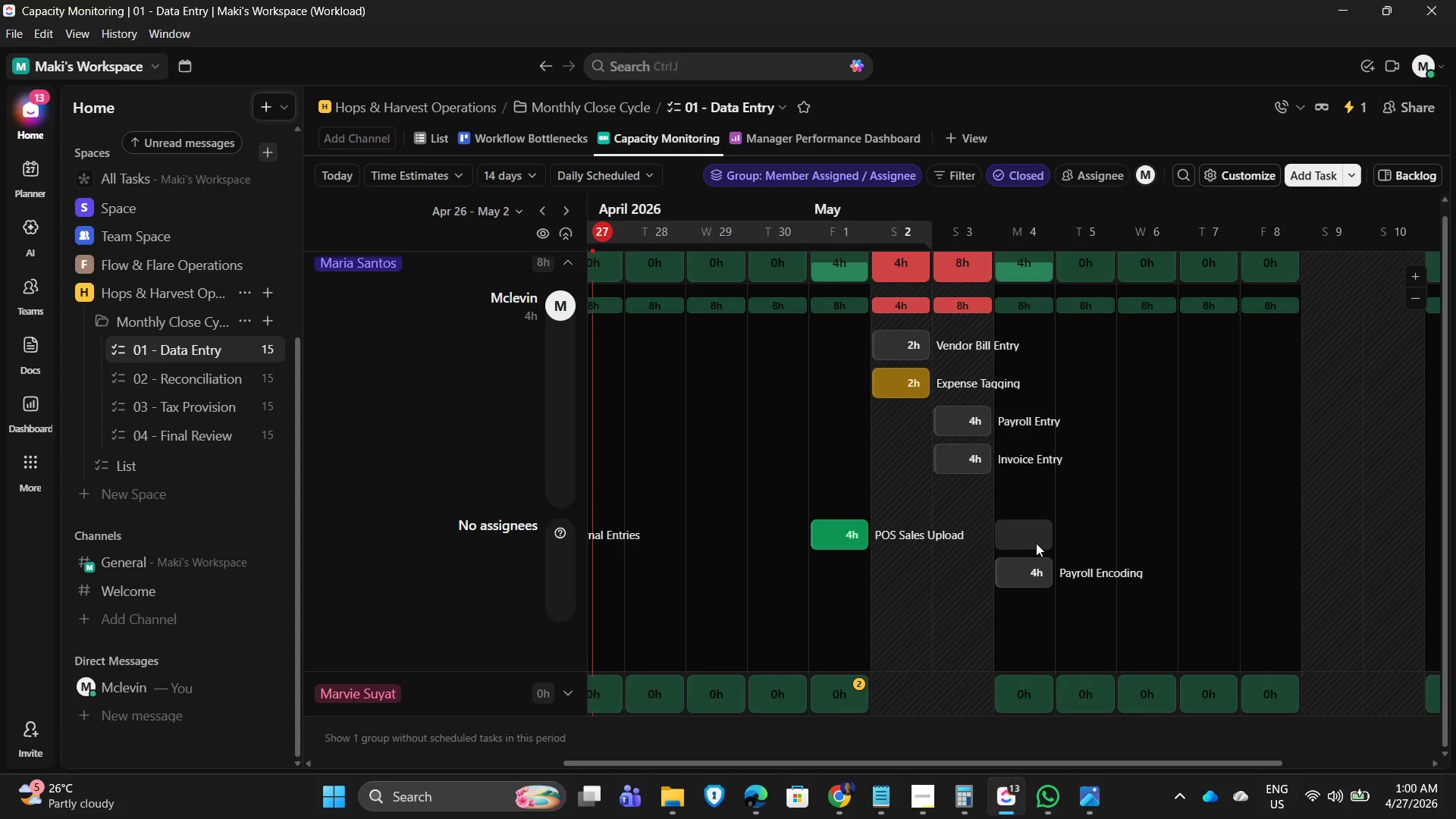 
scroll: coordinate [1141, 523], scroll_direction: up, amount: 4.0
 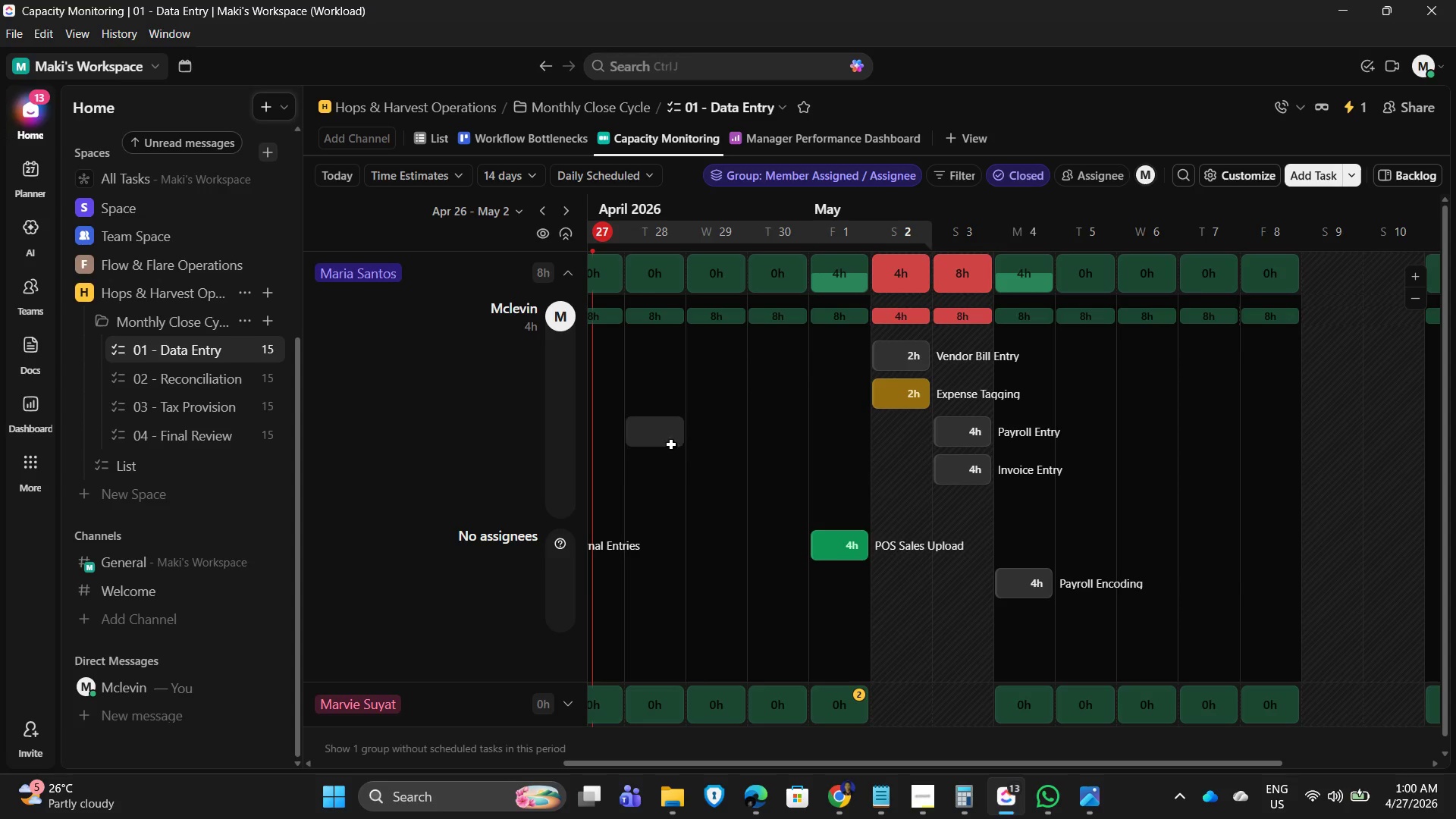 
scroll: coordinate [656, 476], scroll_direction: down, amount: 4.0
 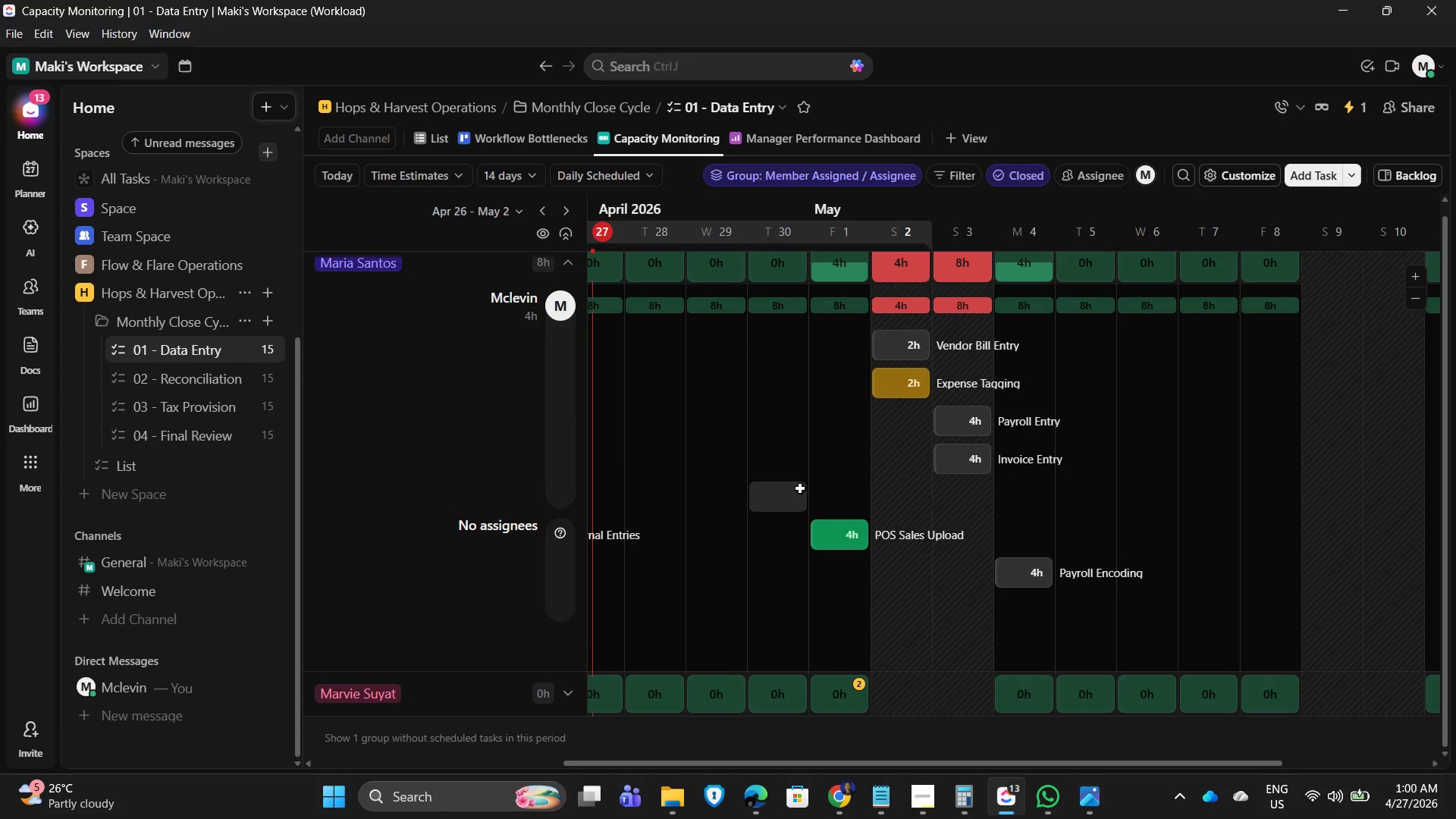 
scroll: coordinate [531, 421], scroll_direction: none, amount: 0.0
 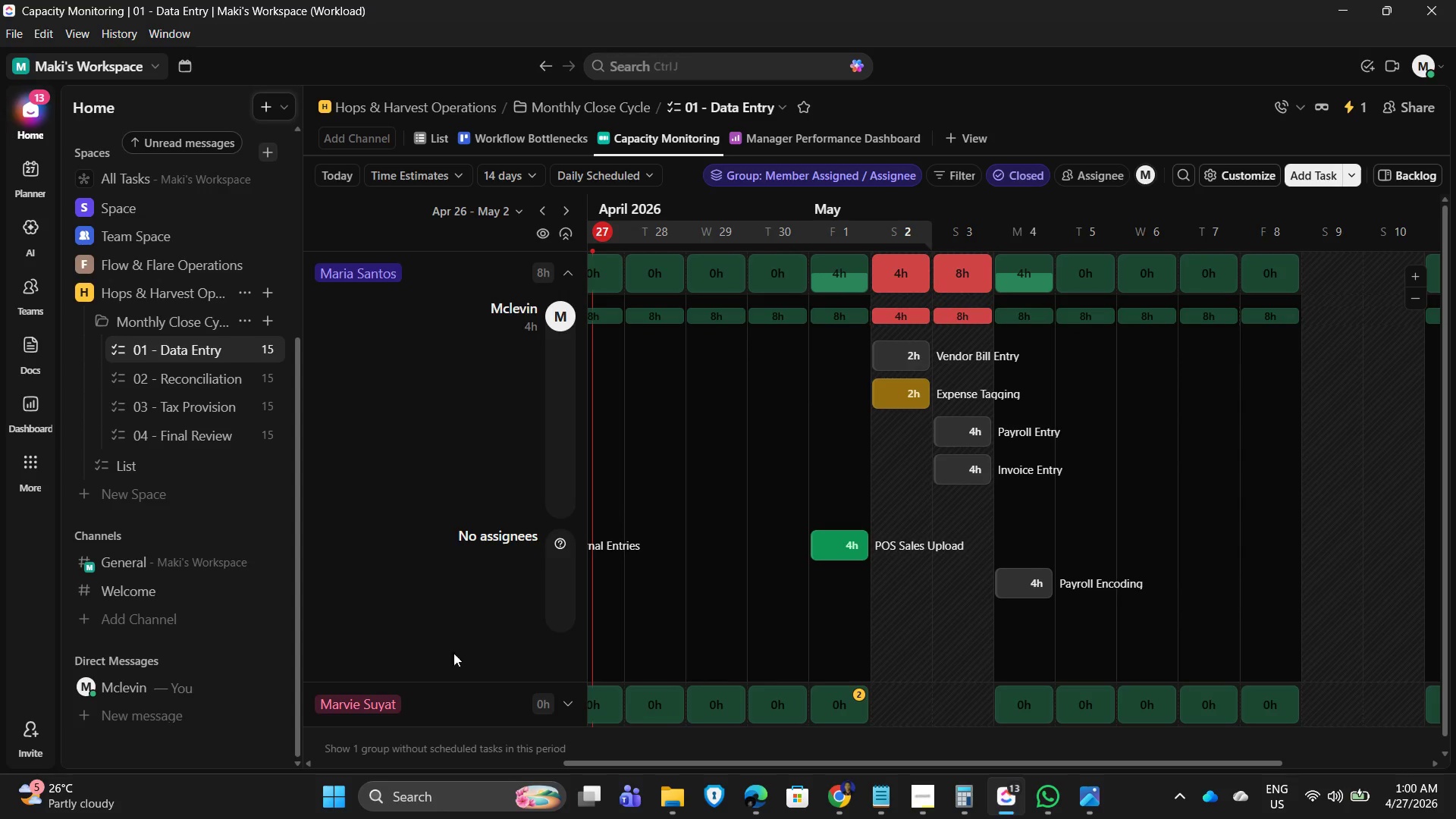 
scroll: coordinate [440, 629], scroll_direction: down, amount: 3.0
 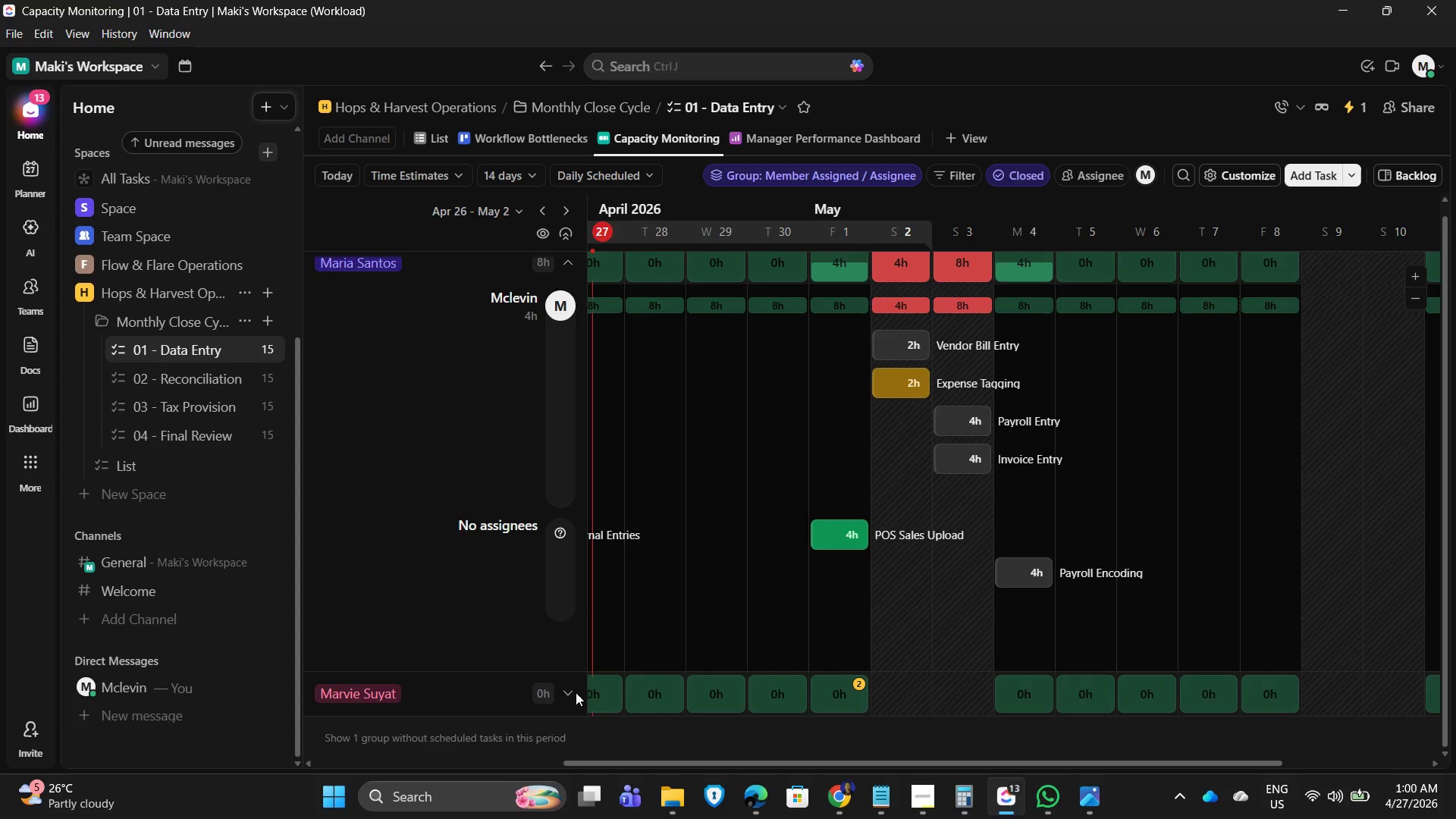 
left_click([570, 690])
 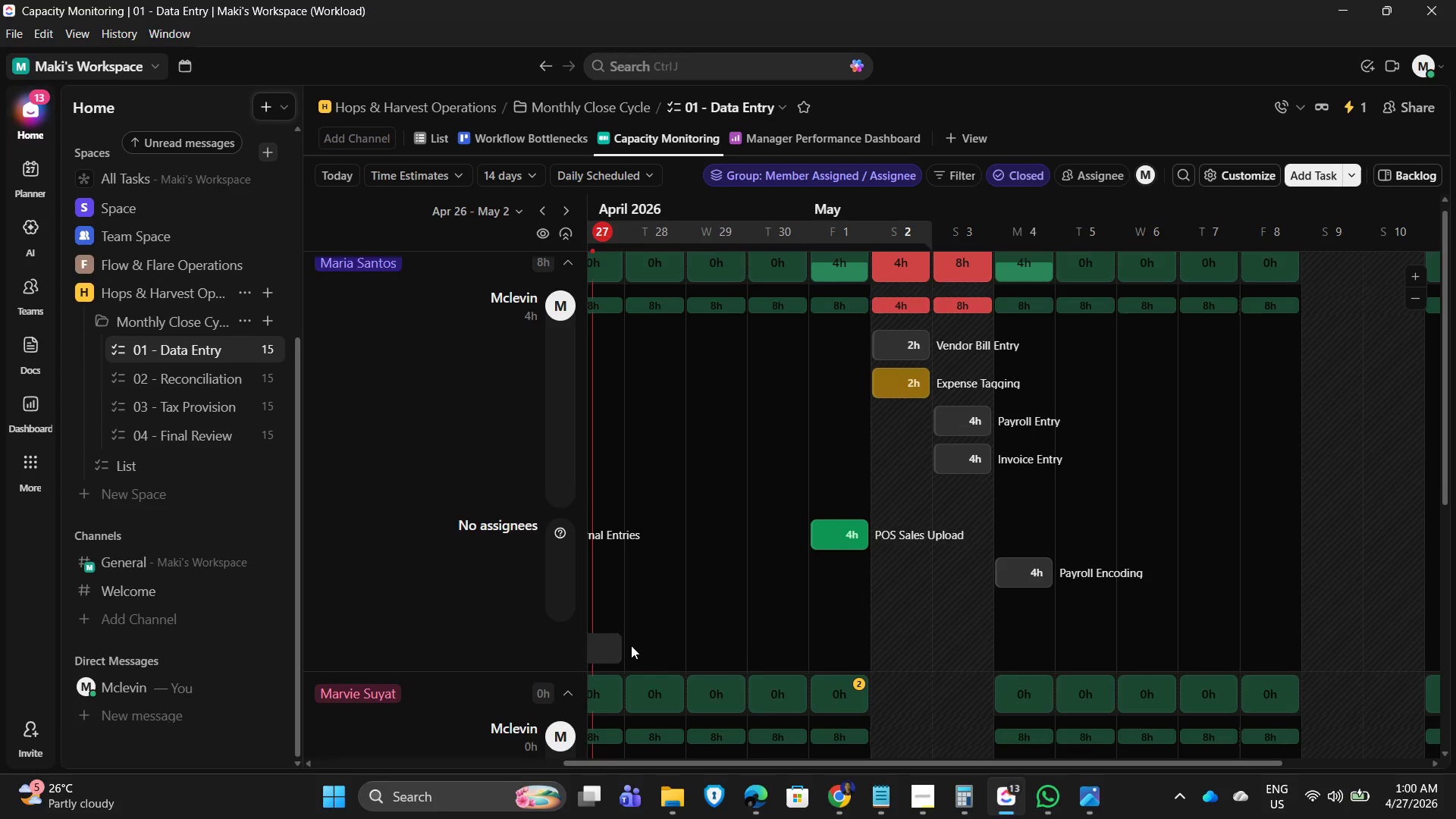 
scroll: coordinate [696, 494], scroll_direction: down, amount: 5.0
 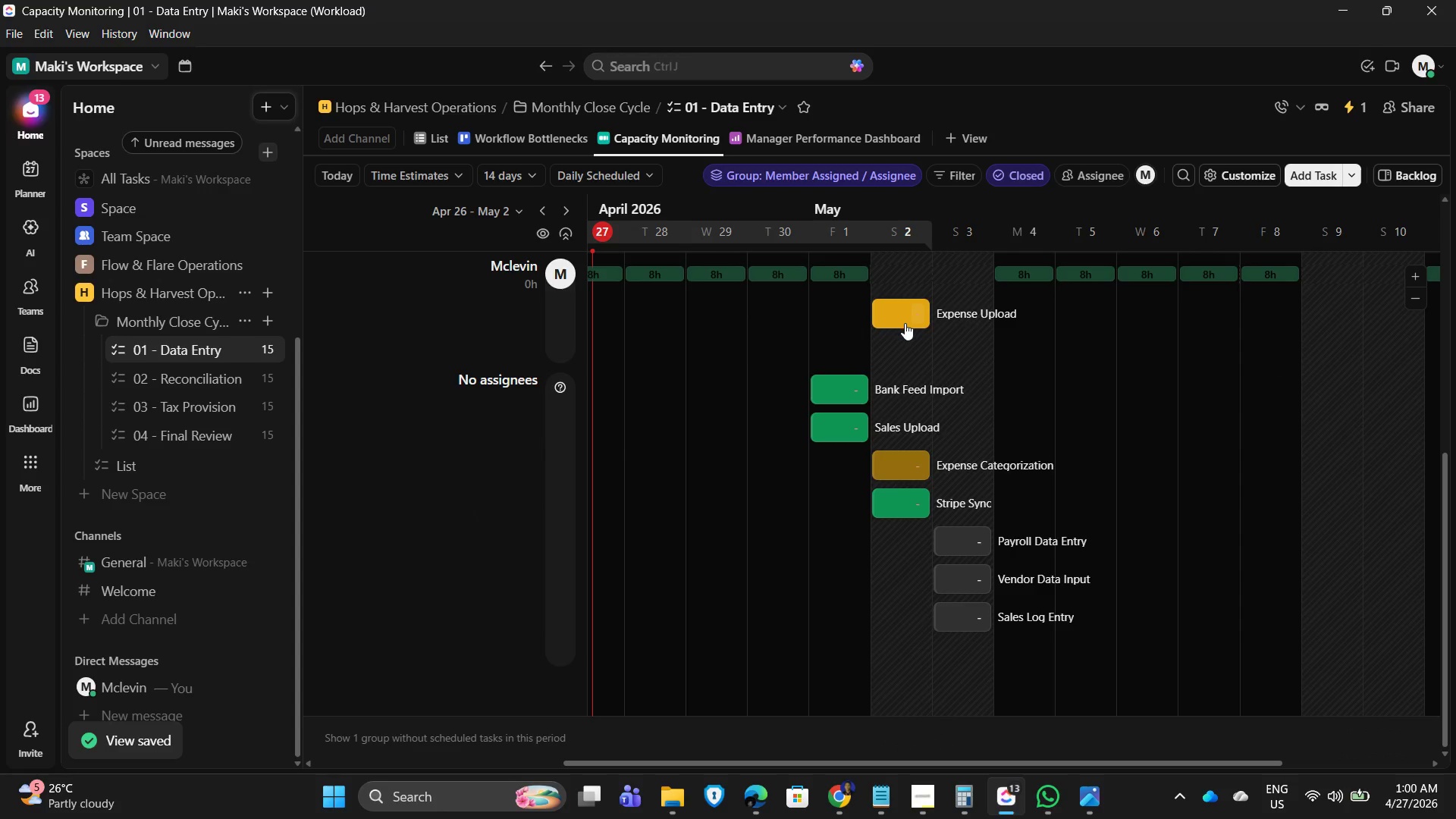 
left_click([915, 314])
 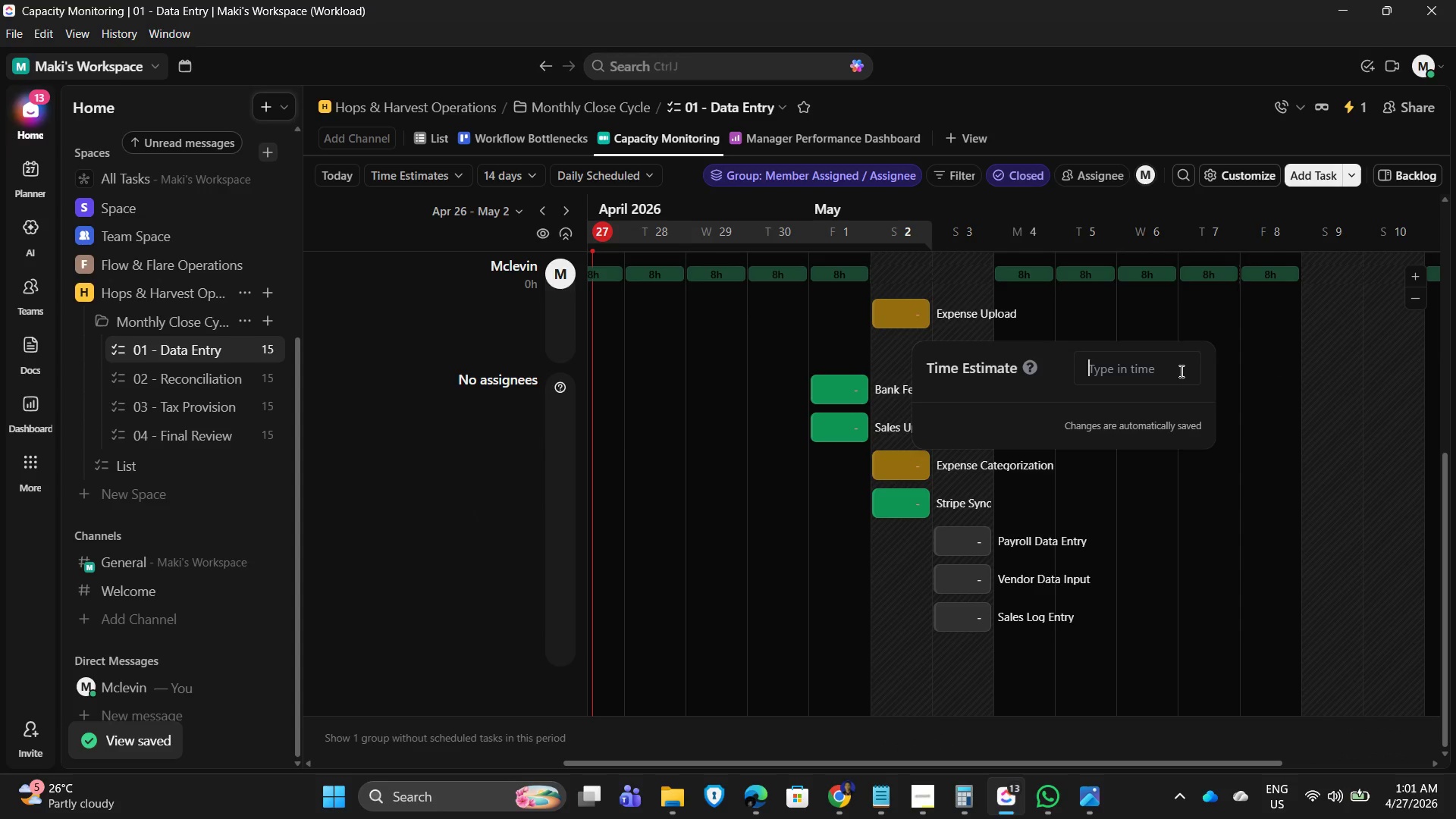 
key(Numpad4)
 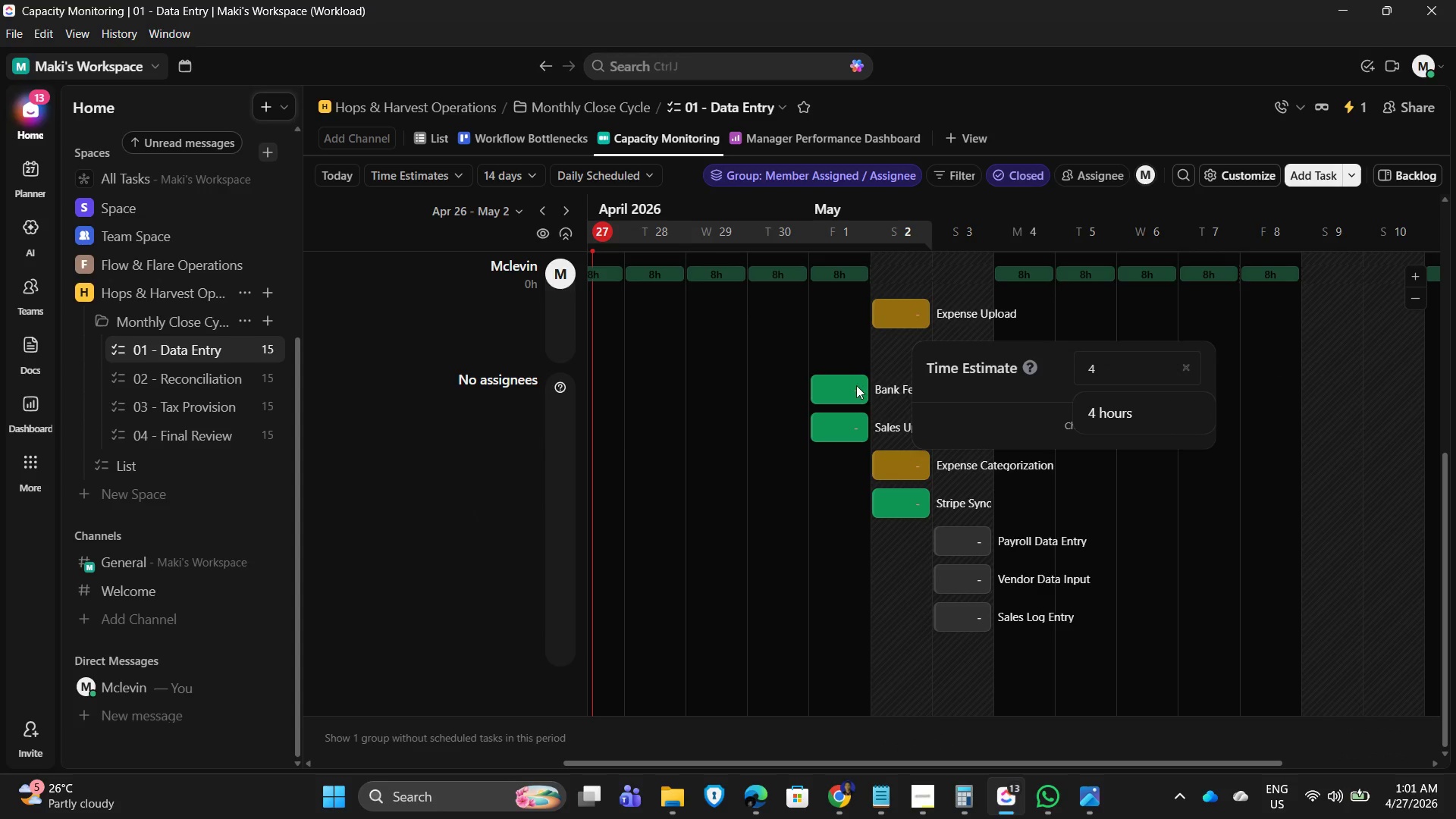 
left_click([852, 386])
 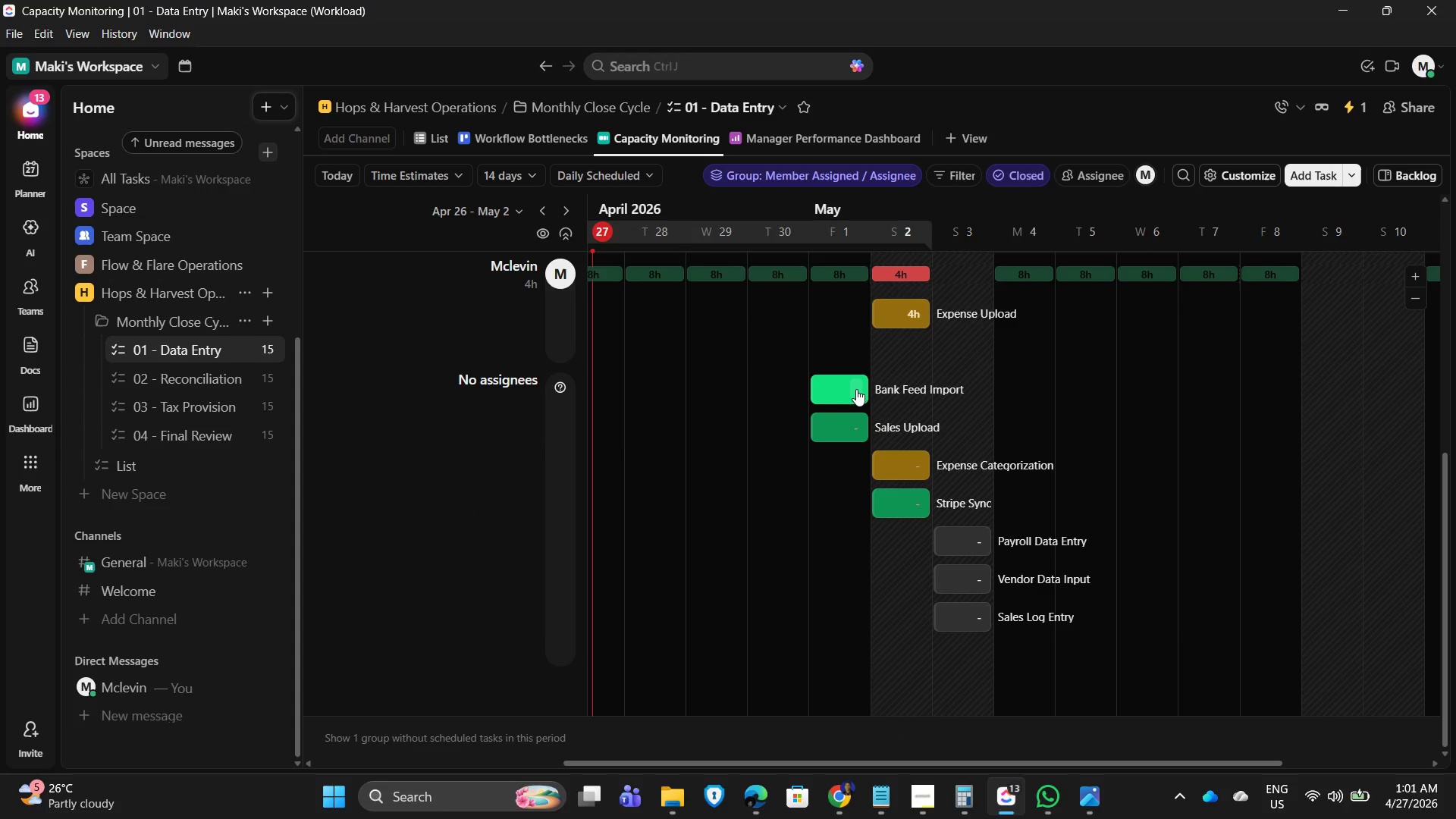 
left_click([856, 389])
 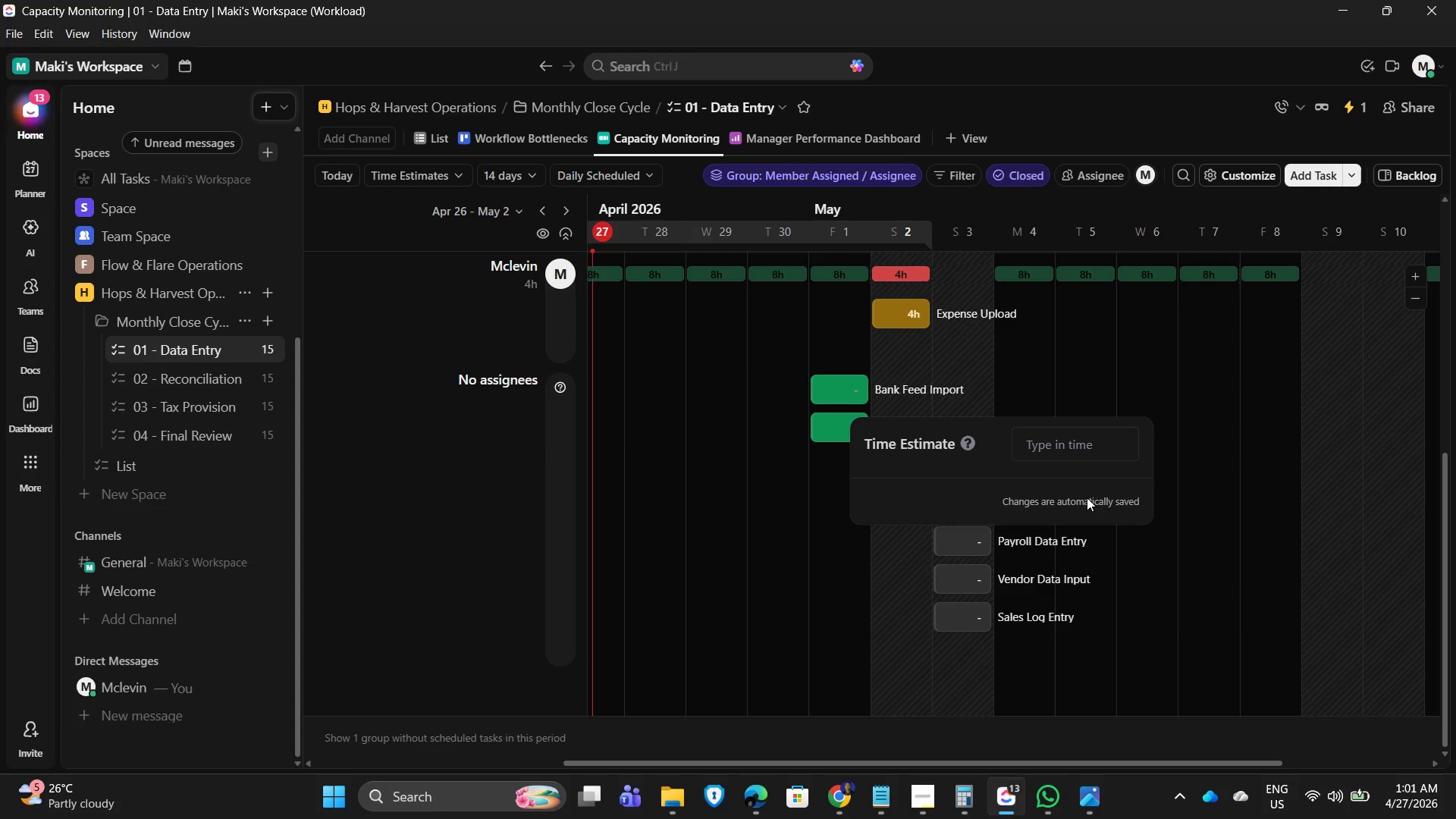 
key(Numpad2)
 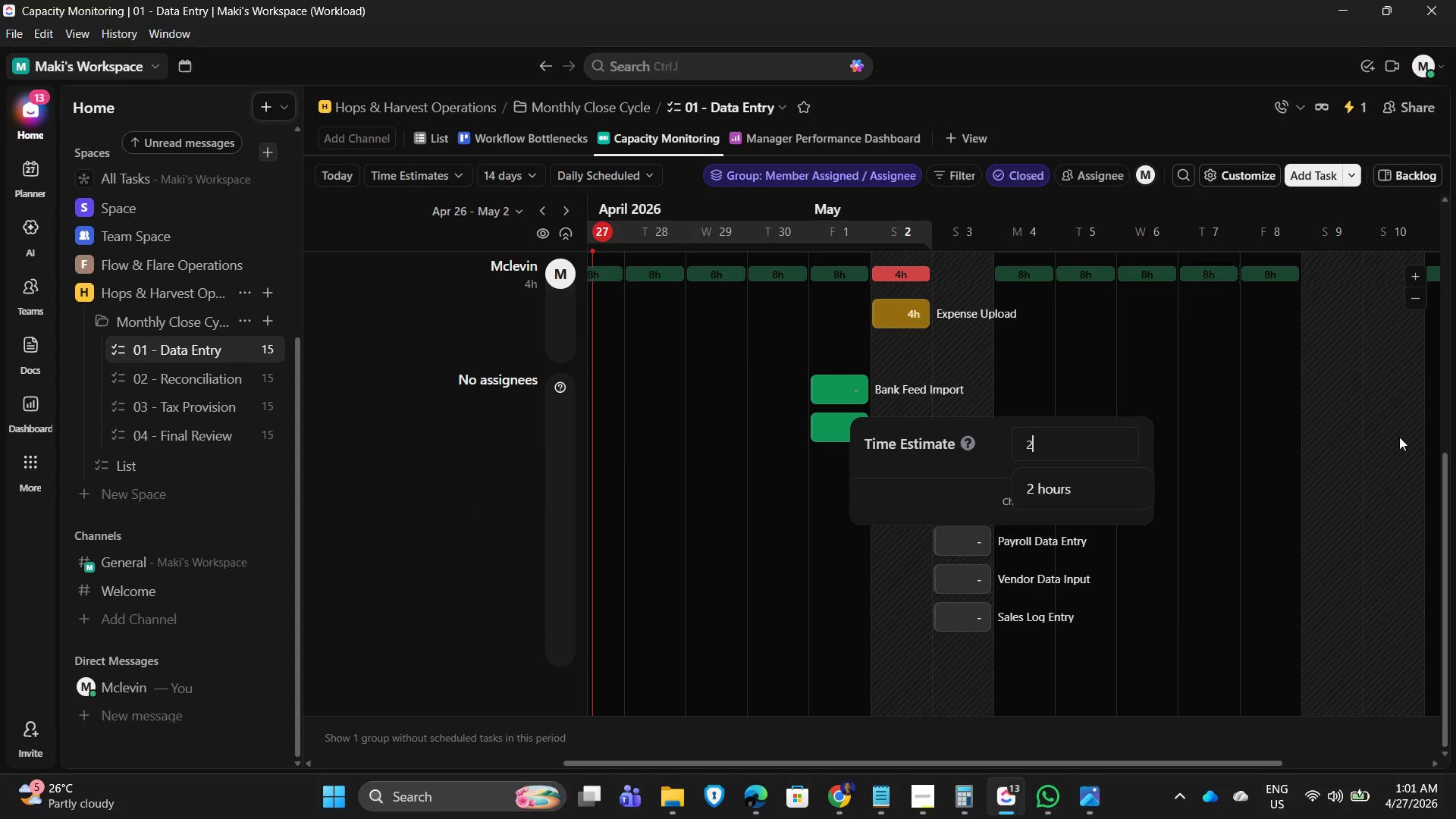 
left_click([1399, 437])
 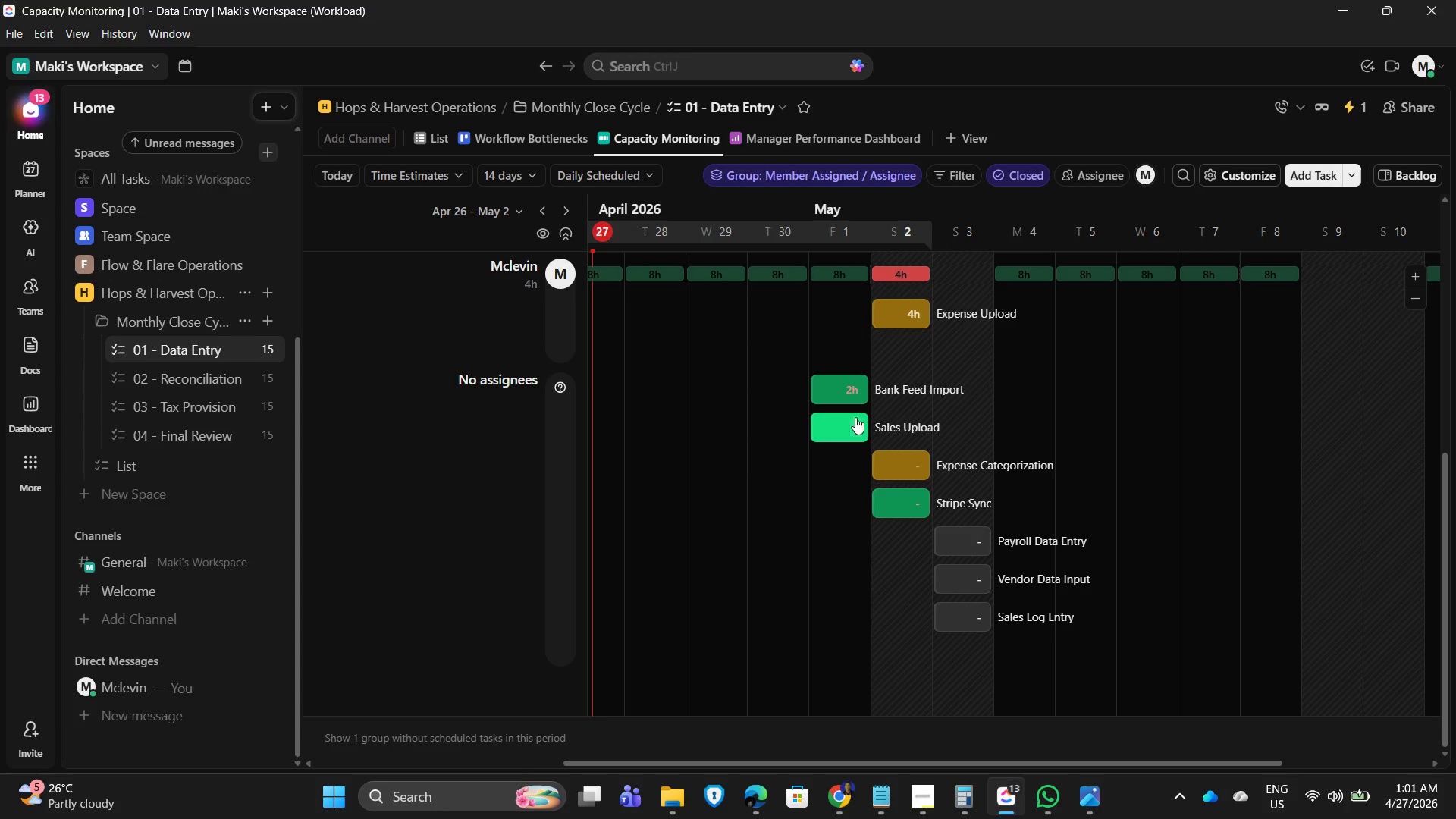 
left_click([855, 417])
 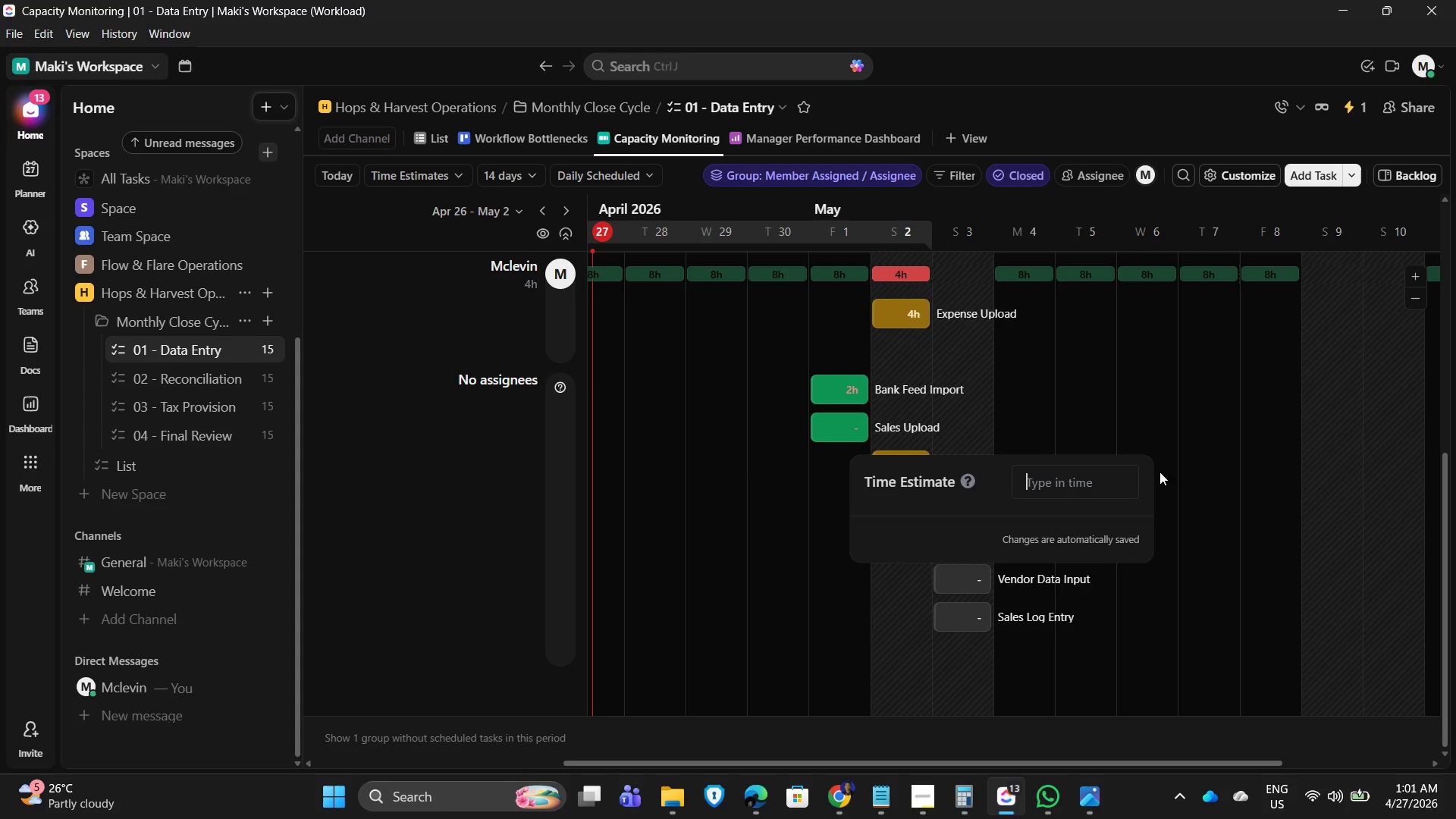 
key(Numpad2)
 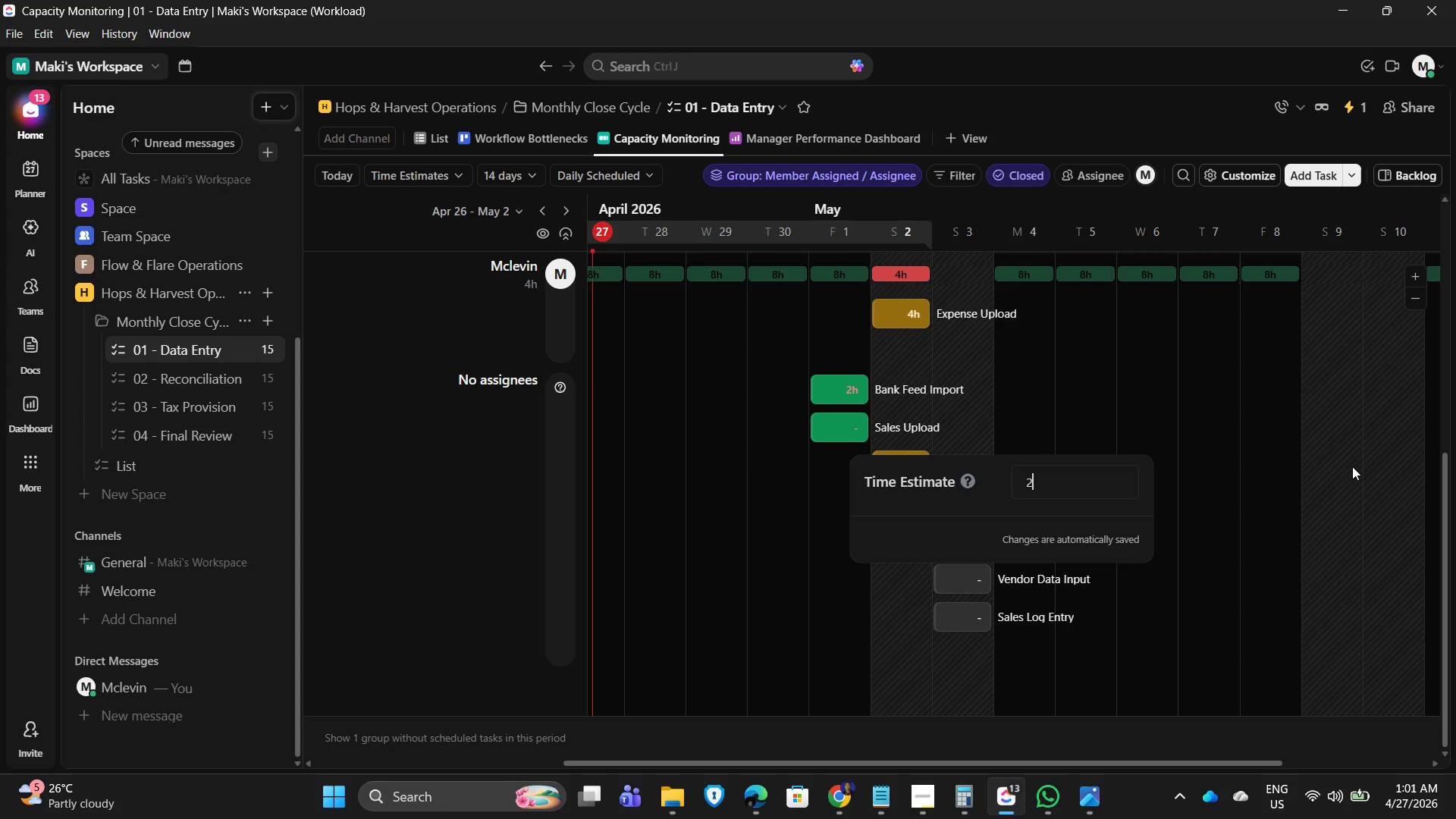 
left_click([1352, 466])
 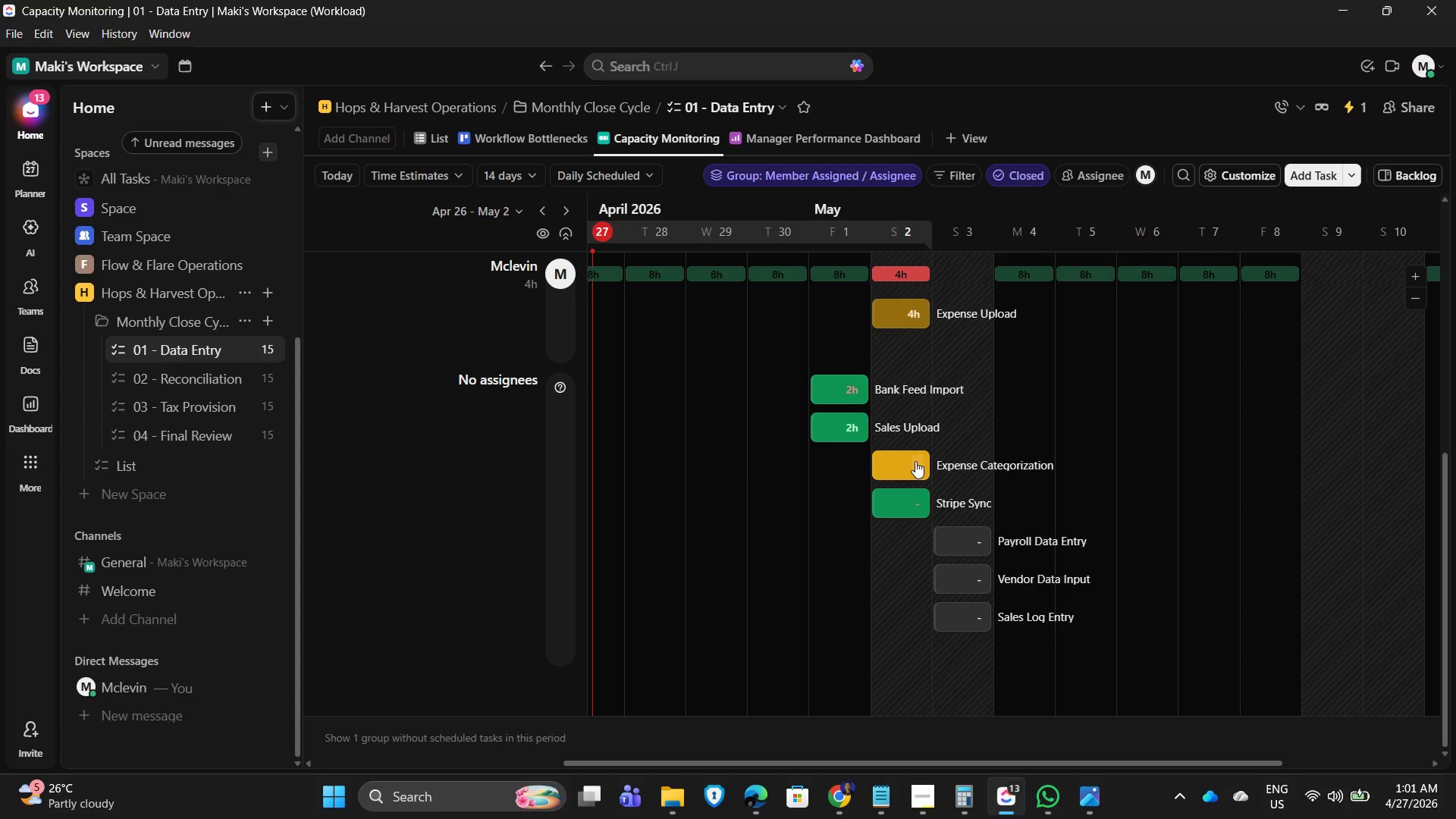 
left_click([915, 461])
 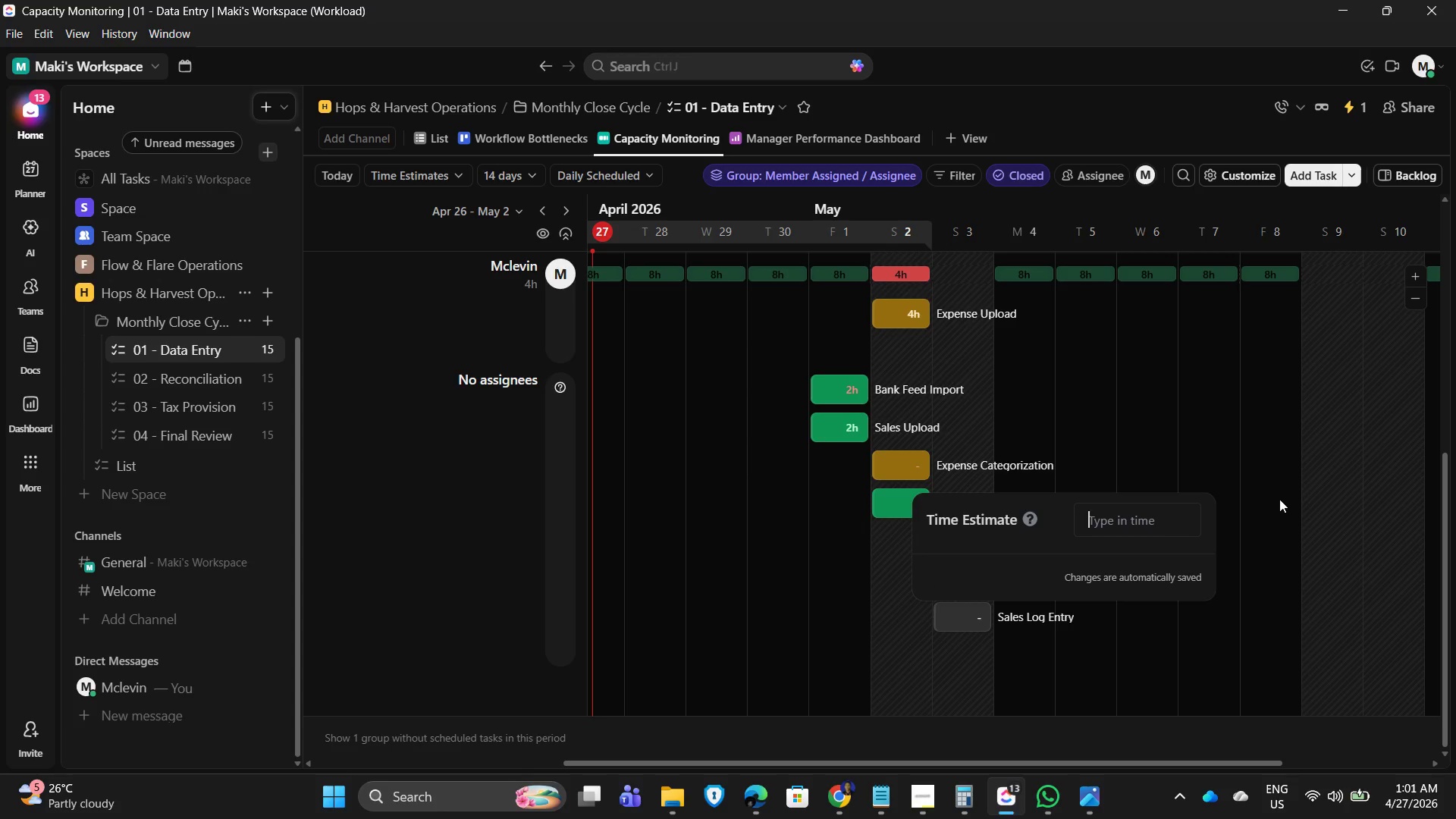 
key(Numpad2)
 